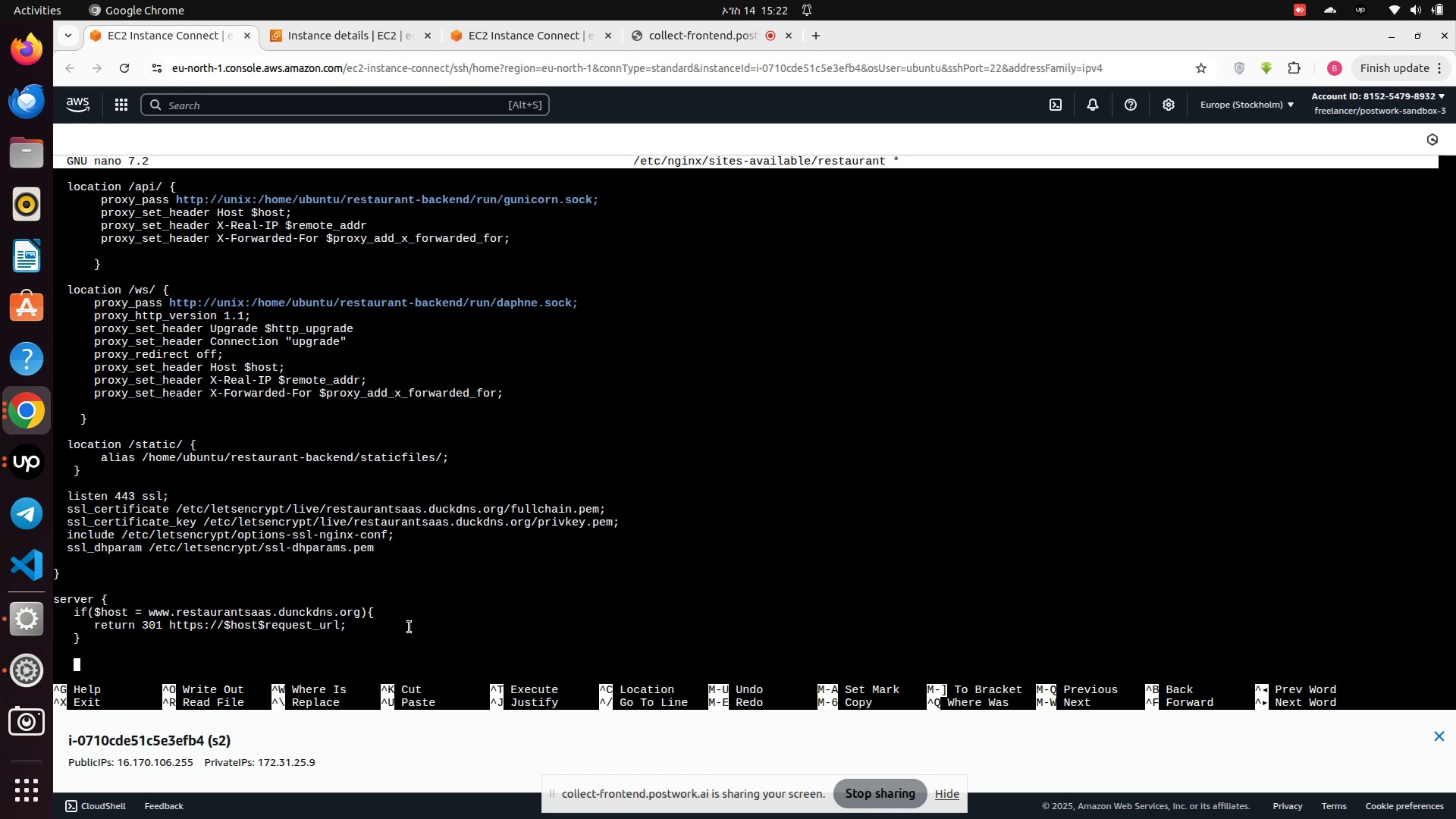 
type(if($host = req)
key(Backspace)
type(st)
 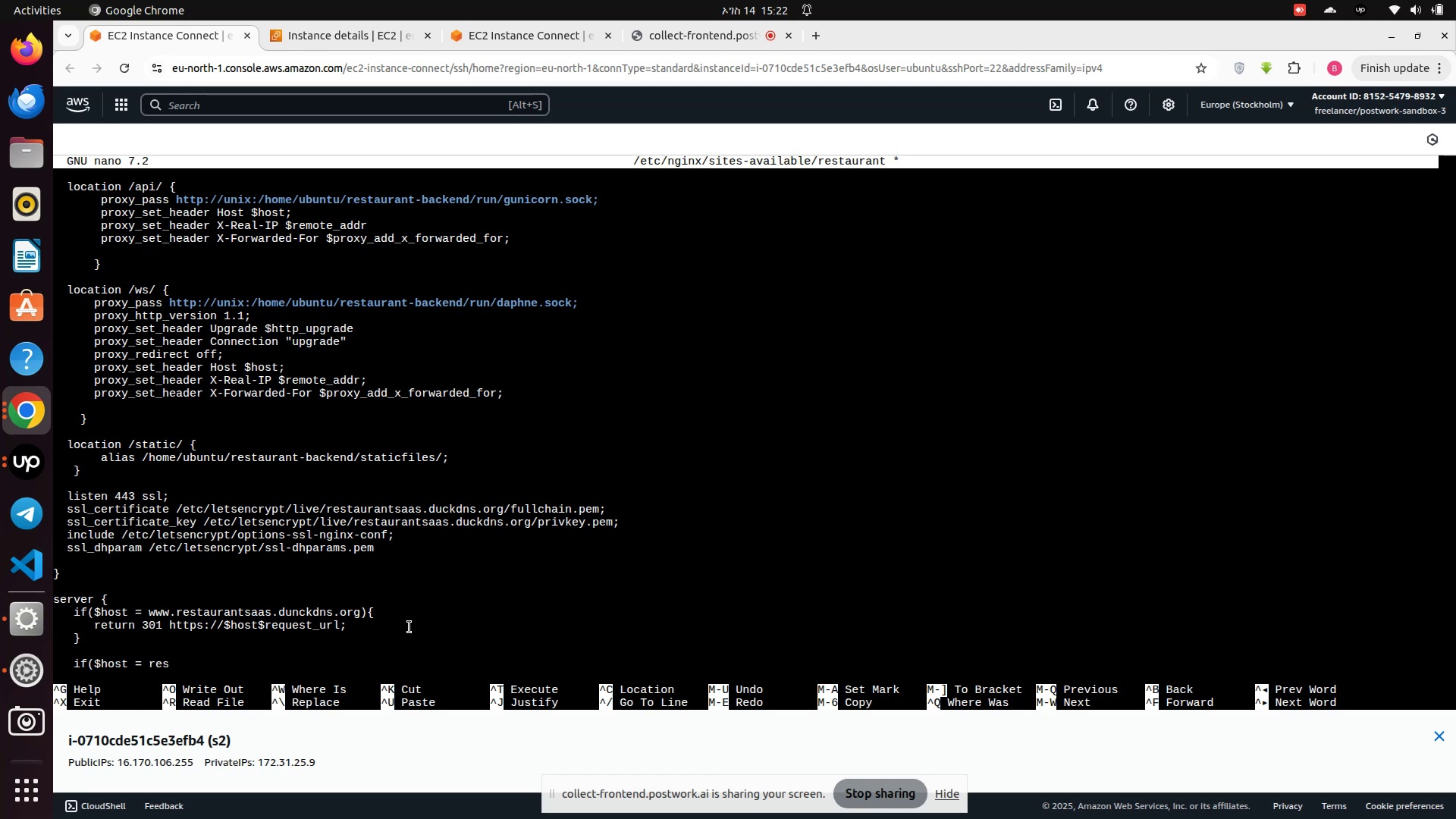 
type(aurantsaas.duckdns.org){})
 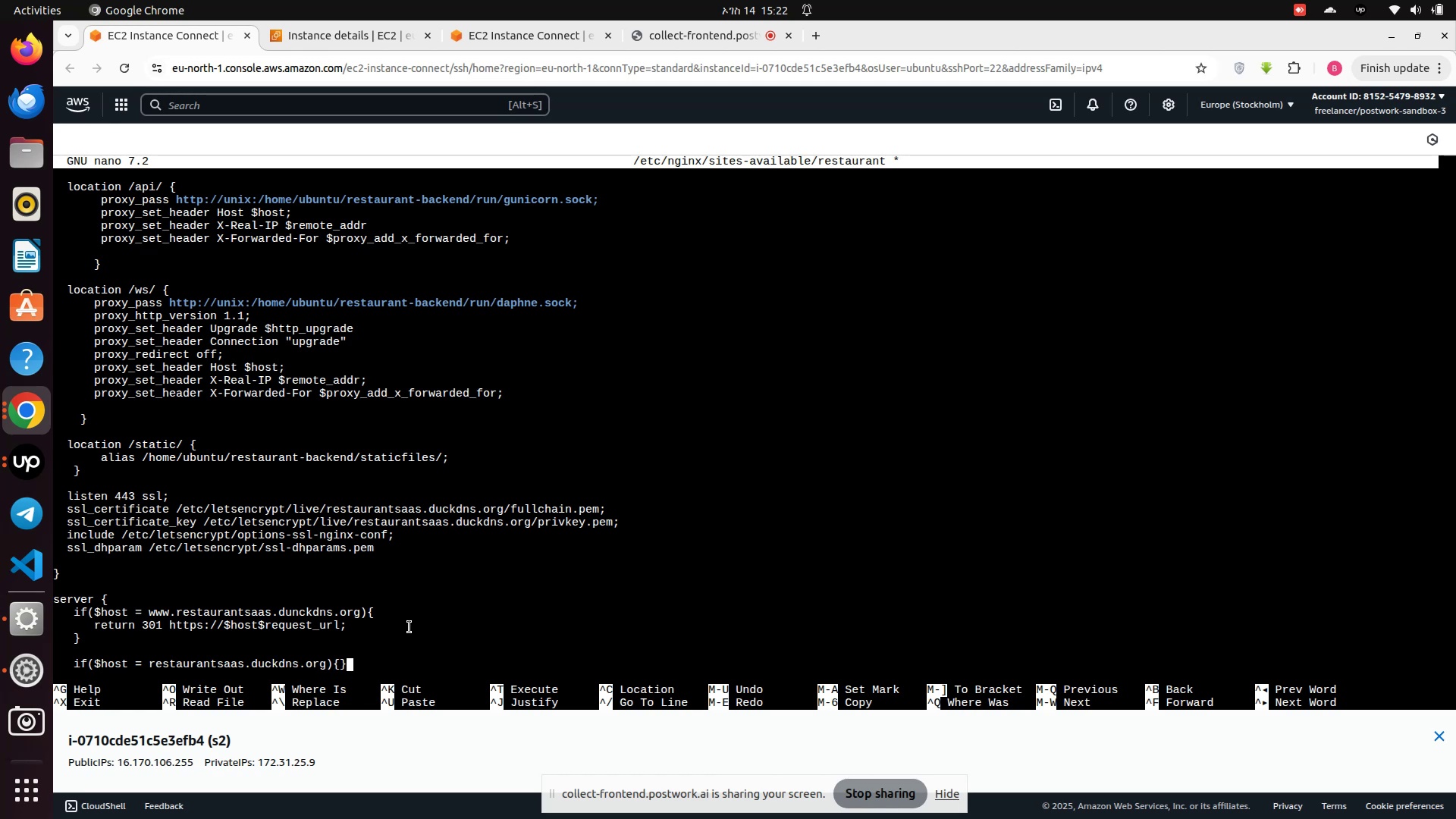 
key(ArrowLeft)
 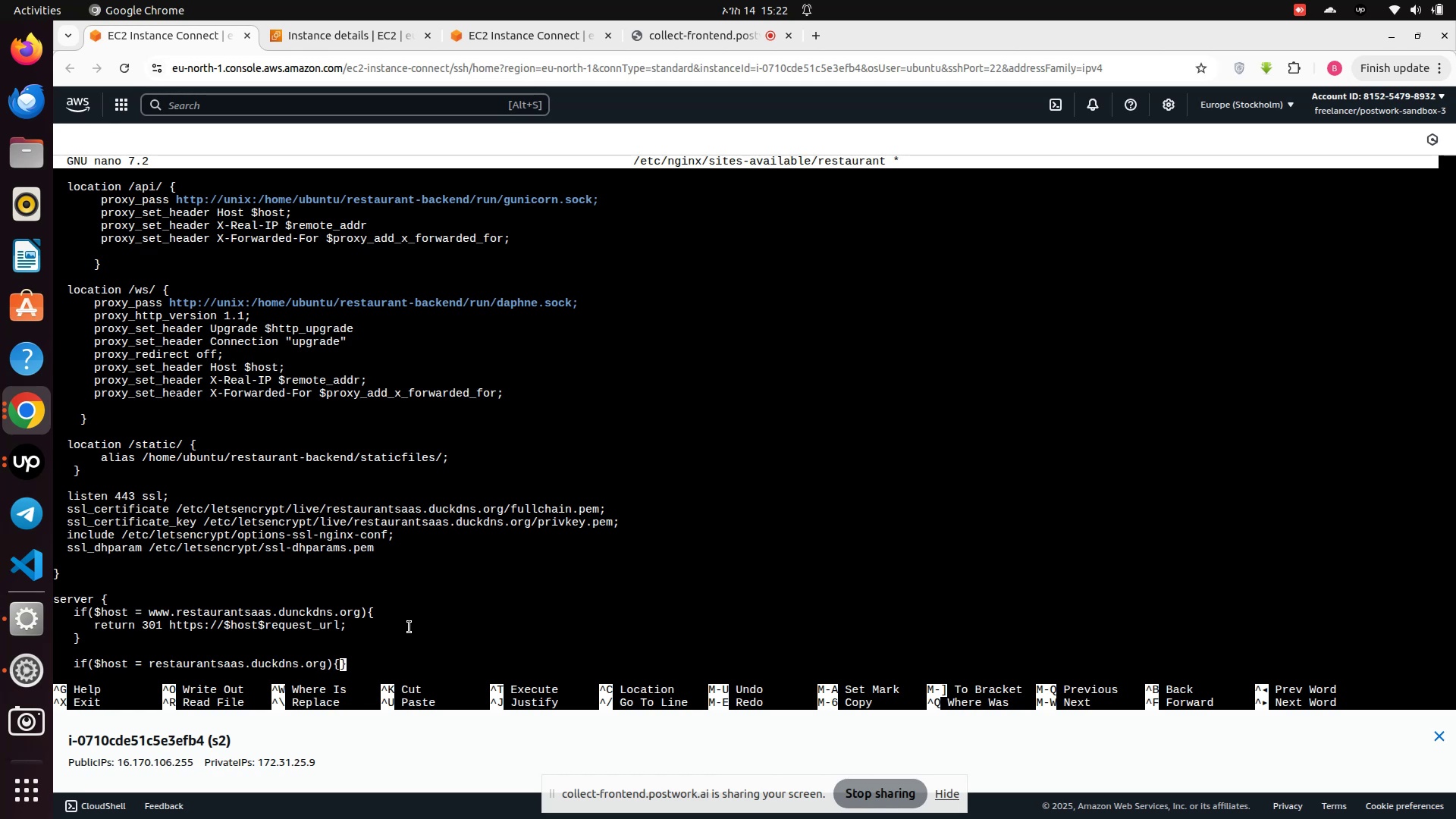 
key(Enter)
 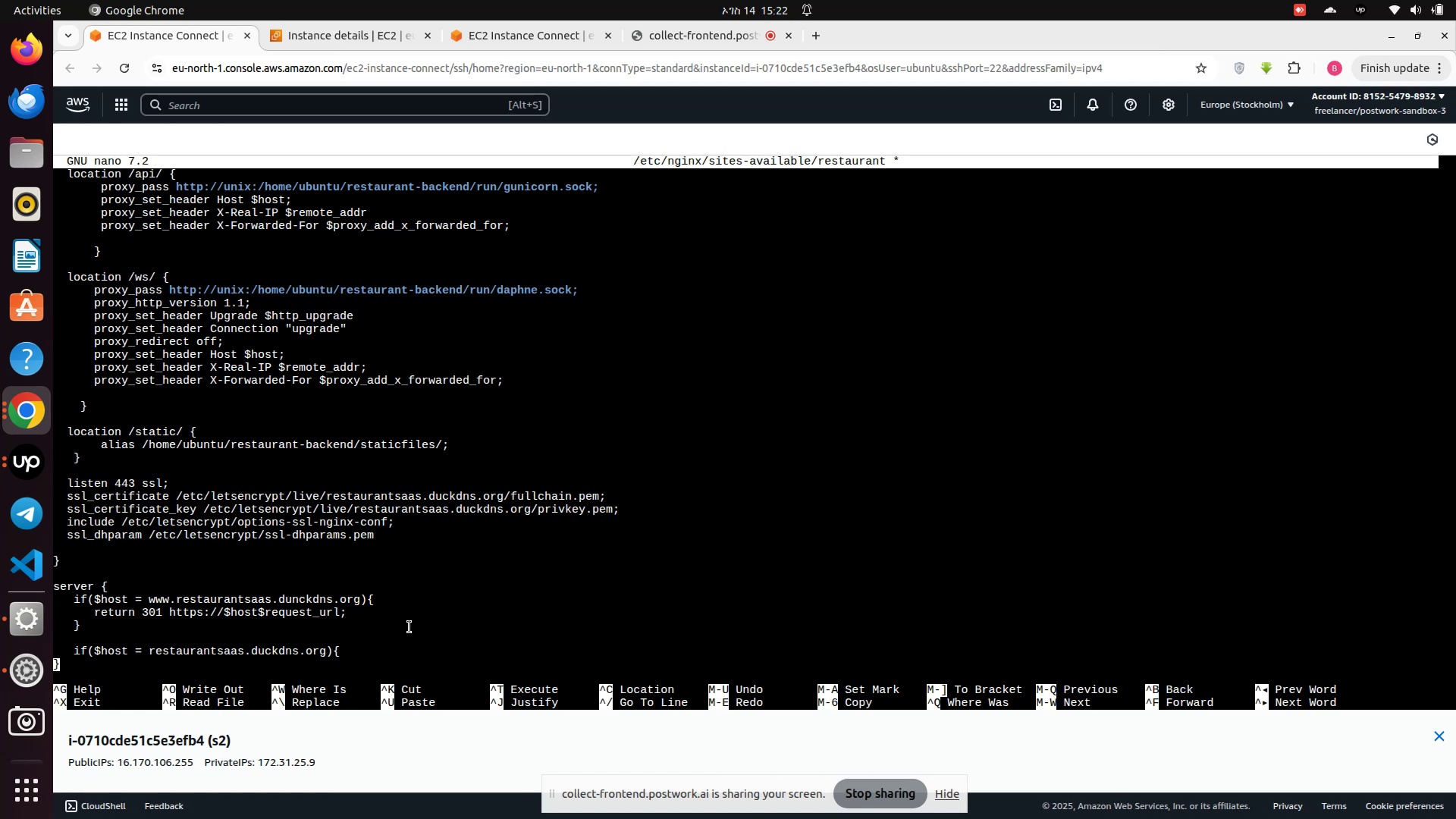 
key(Enter)
 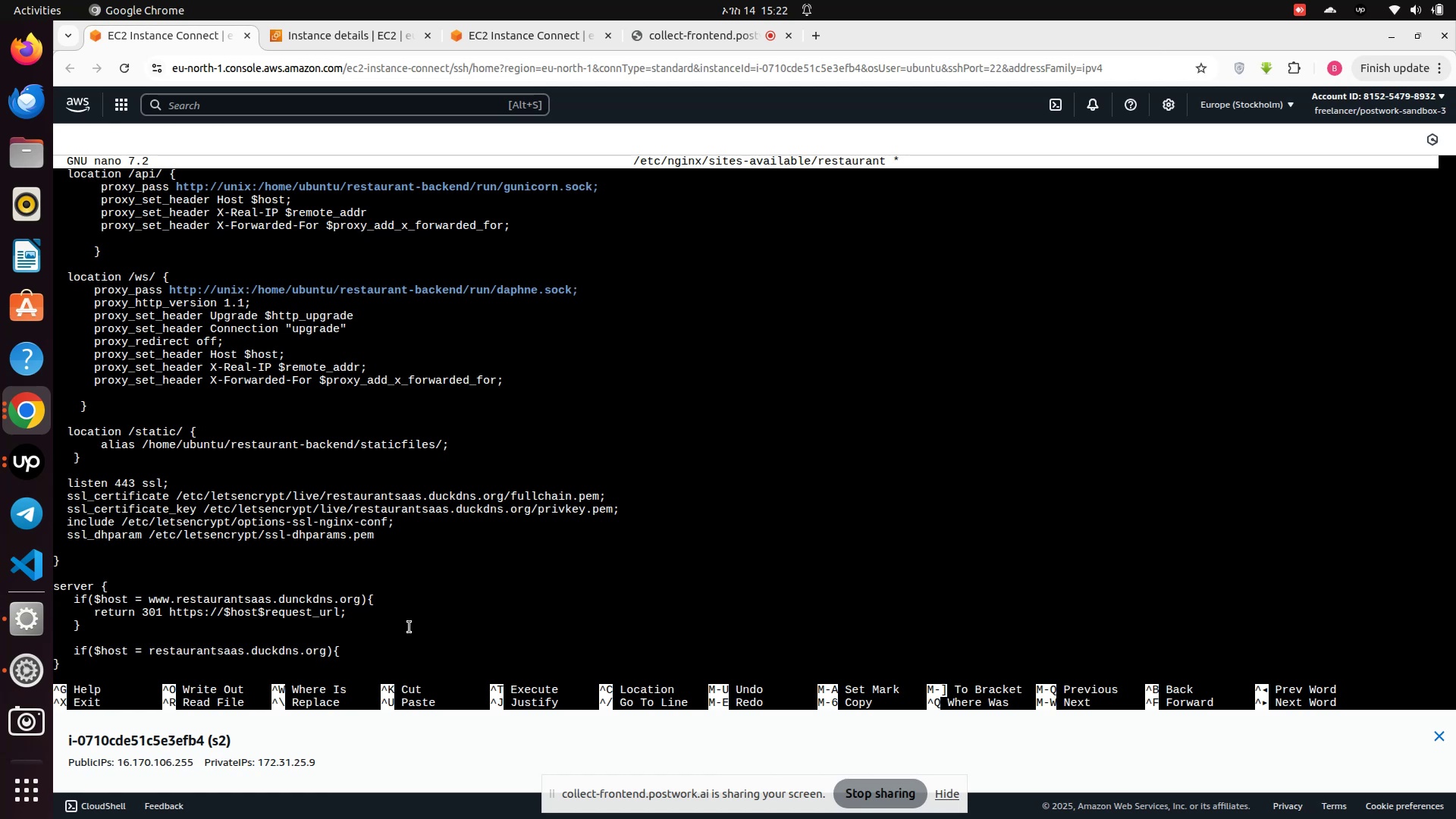 
key(Tab)
 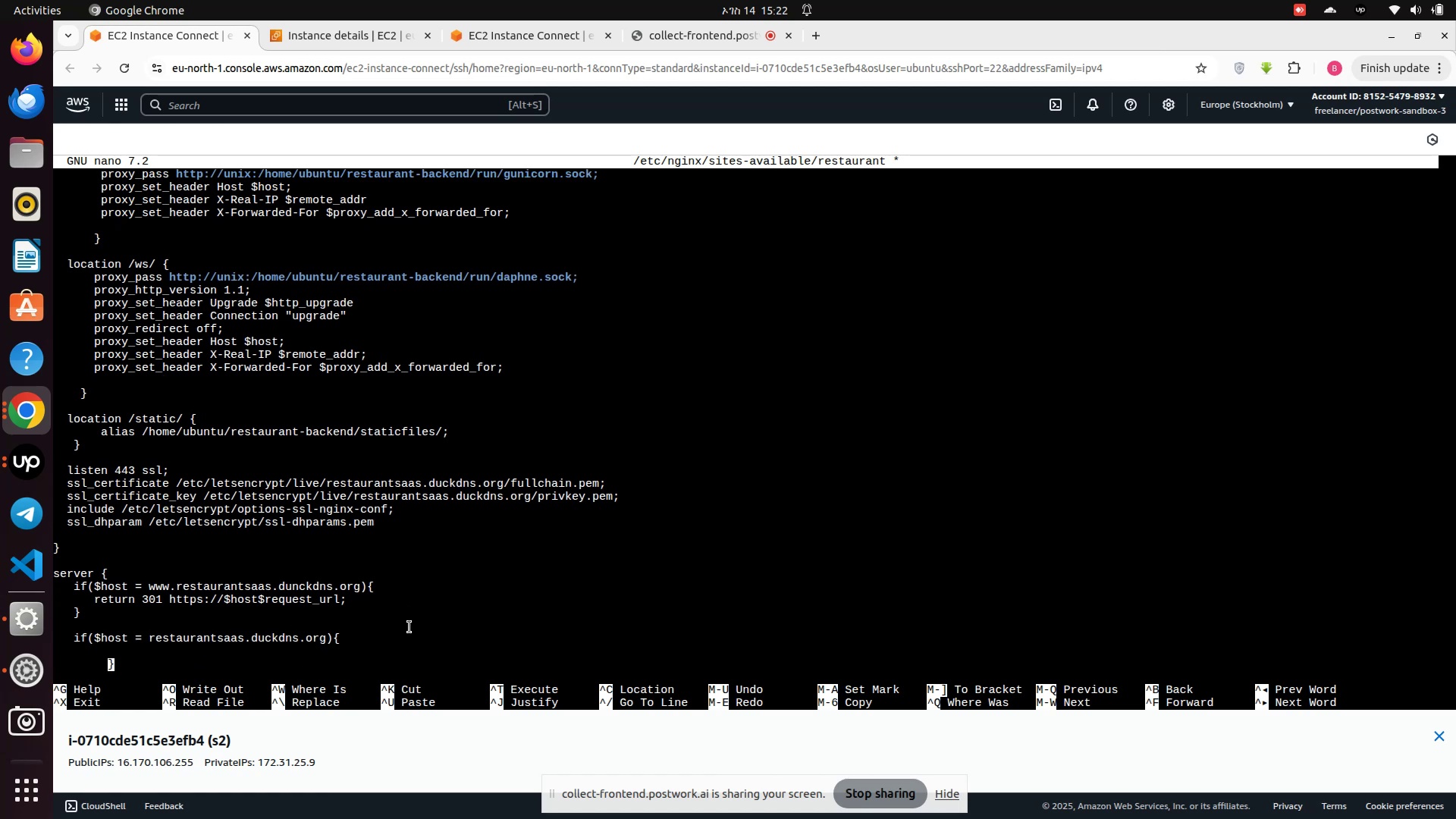 
key(Backspace)
 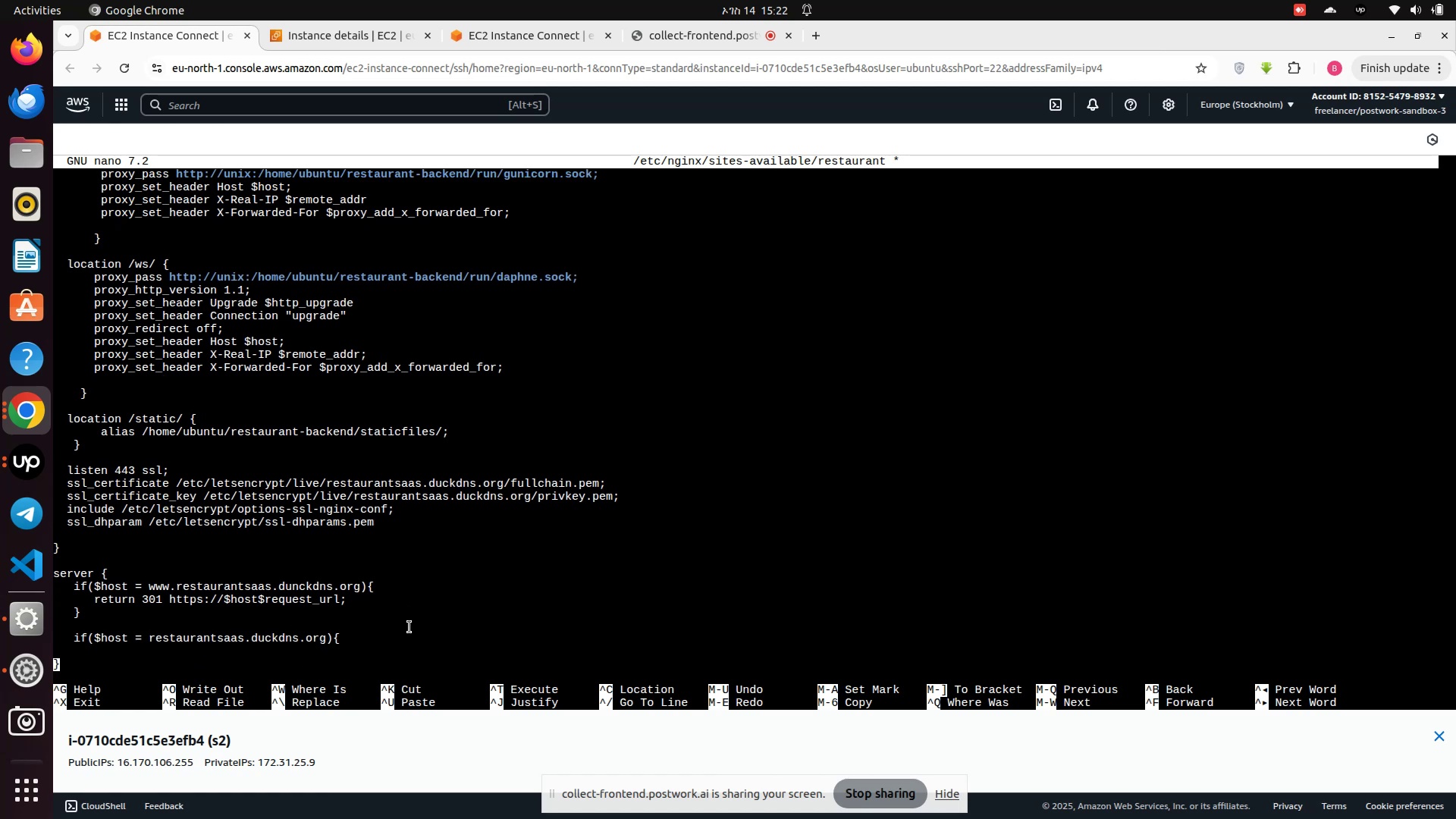 
key(Space)
 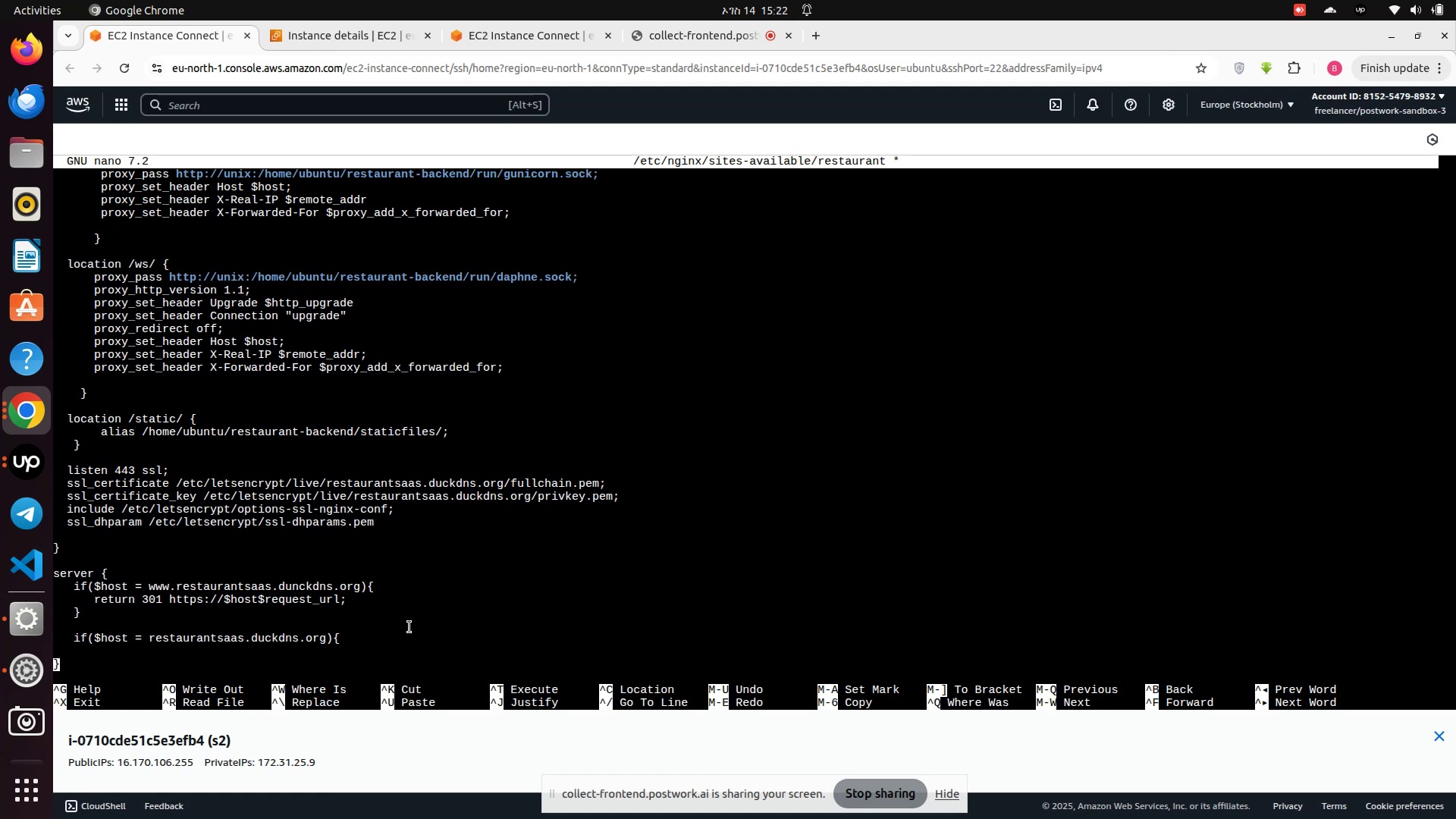 
key(Space)
 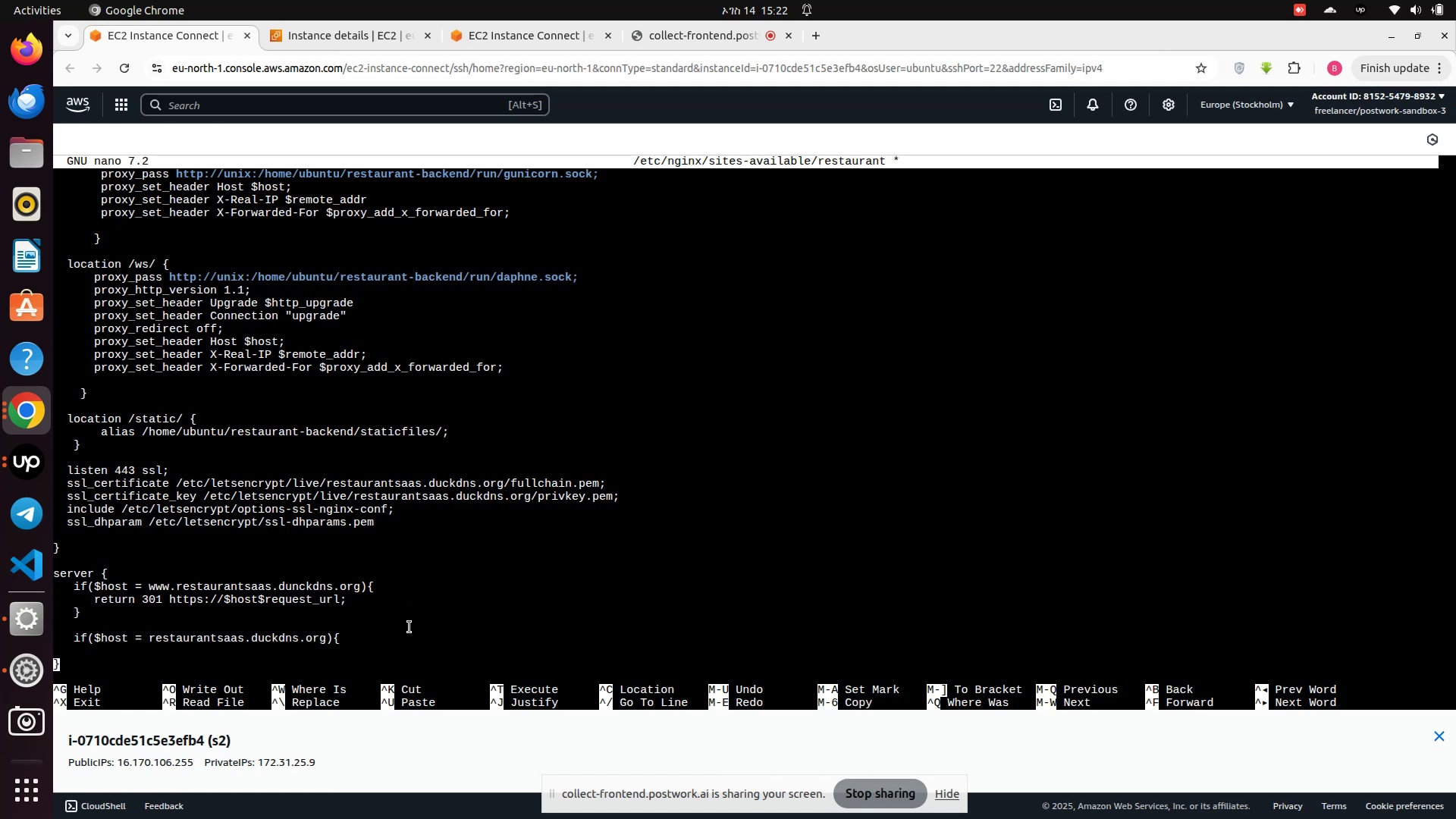 
key(Space)
 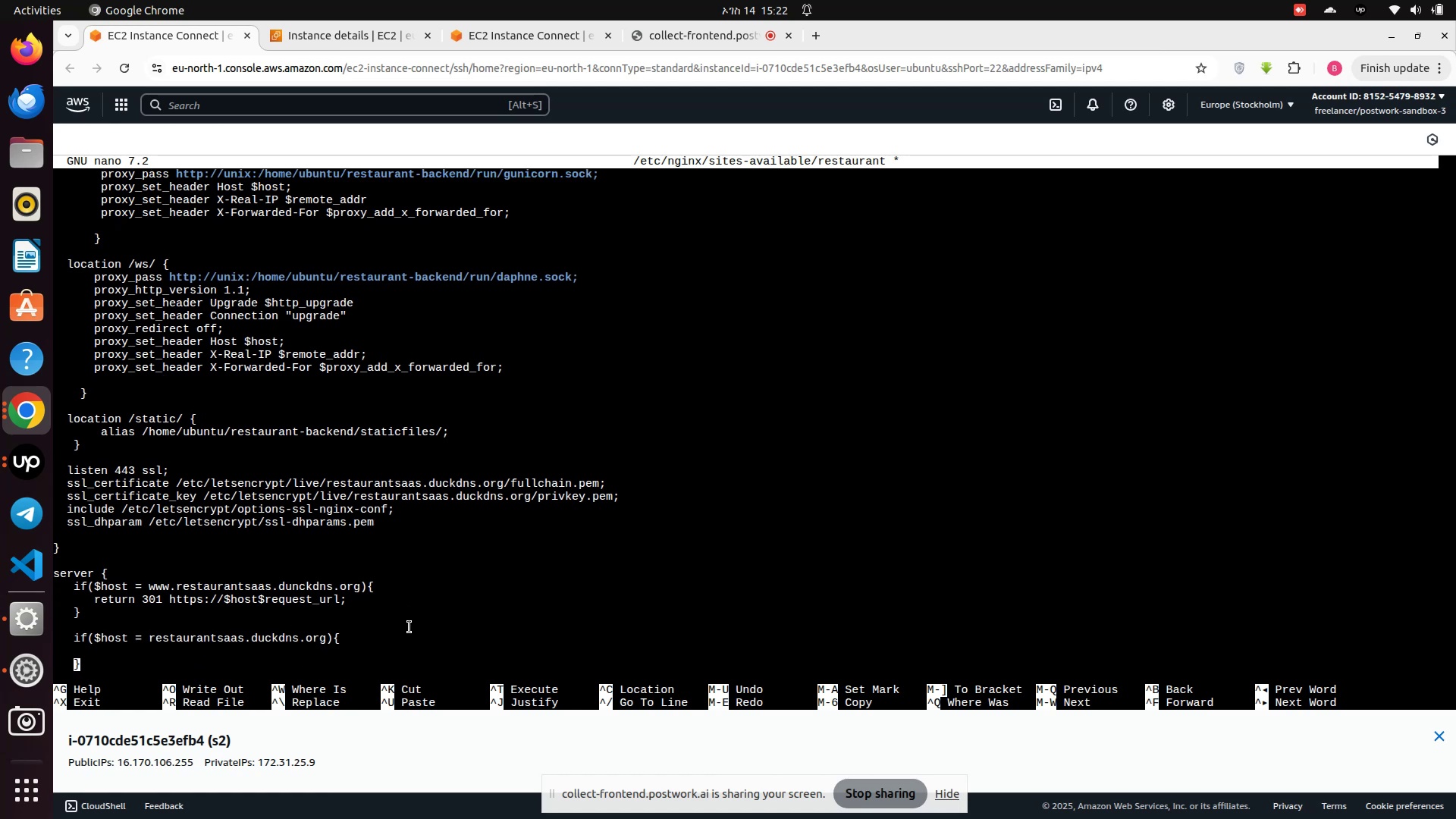 
key(ArrowUp)
 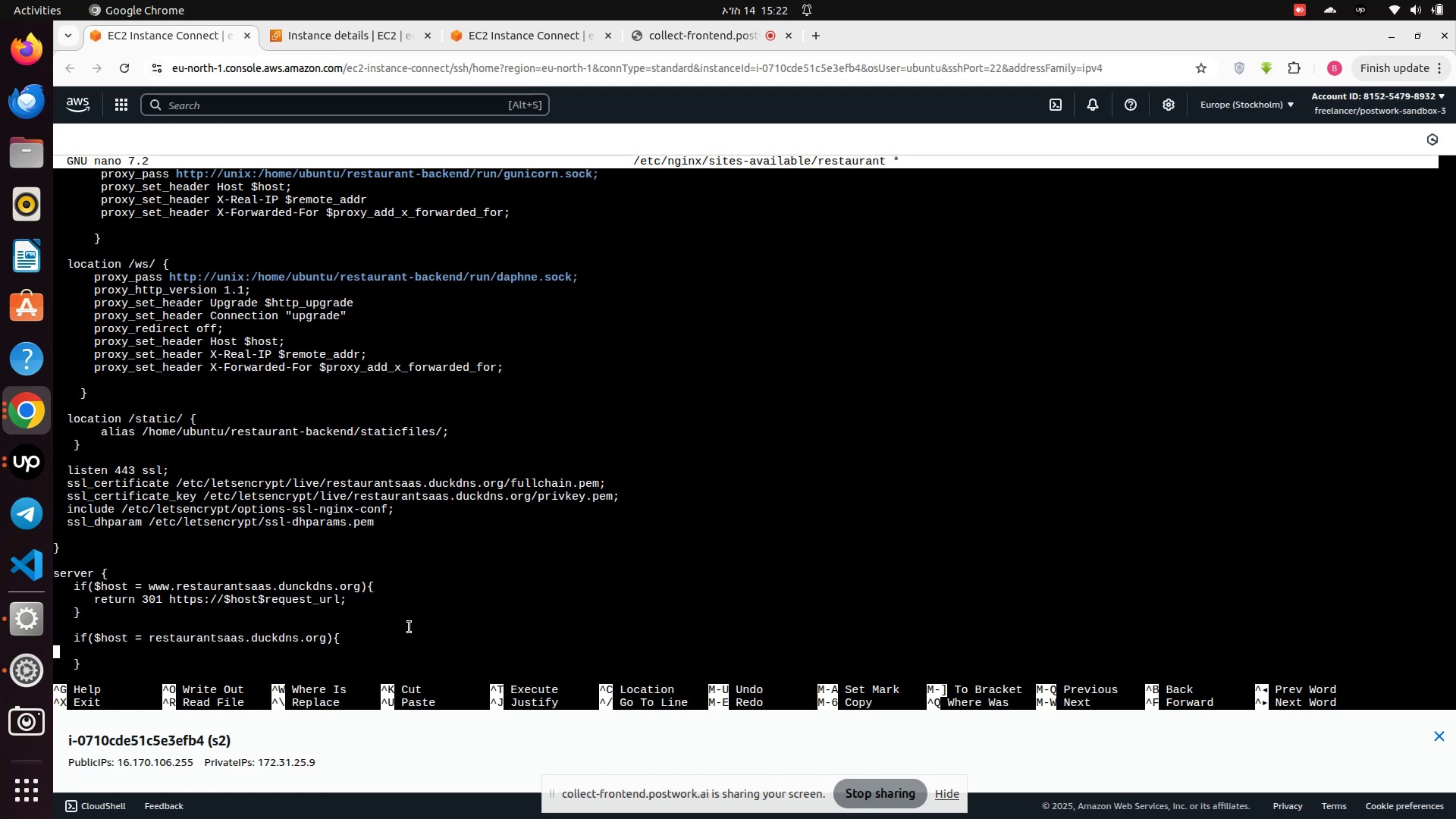 
key(Space)
 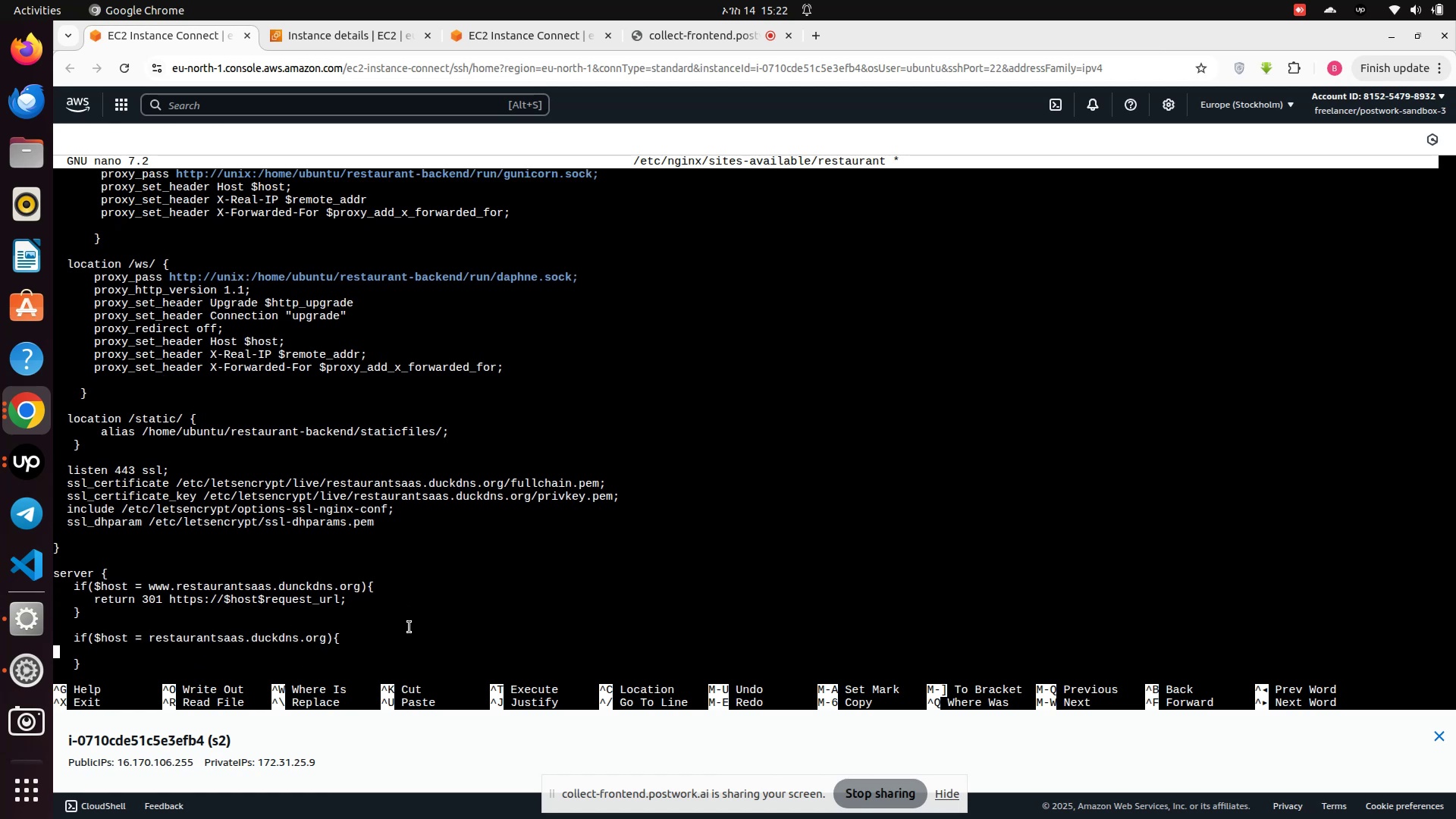 
key(Space)
 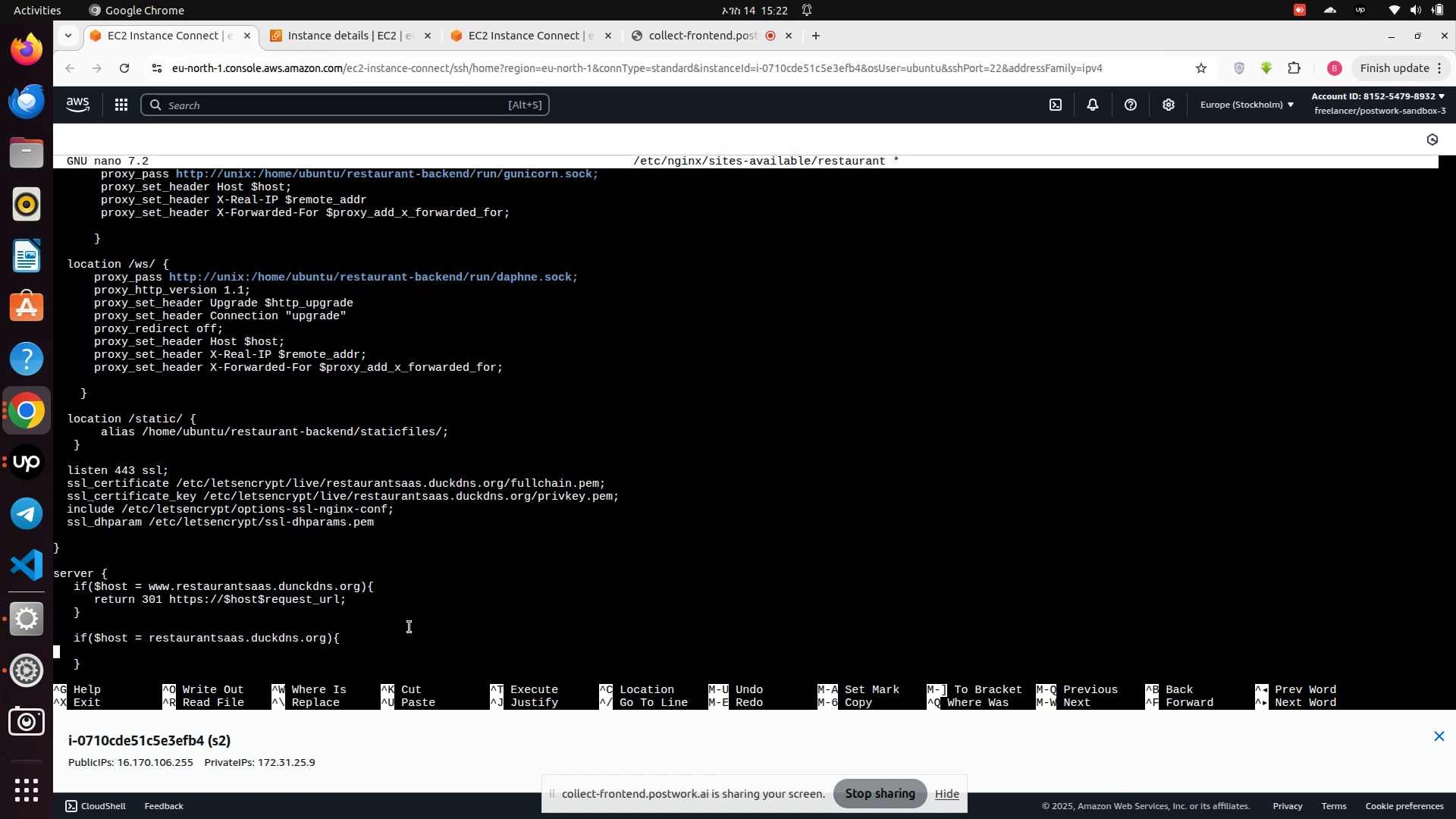 
key(Space)
 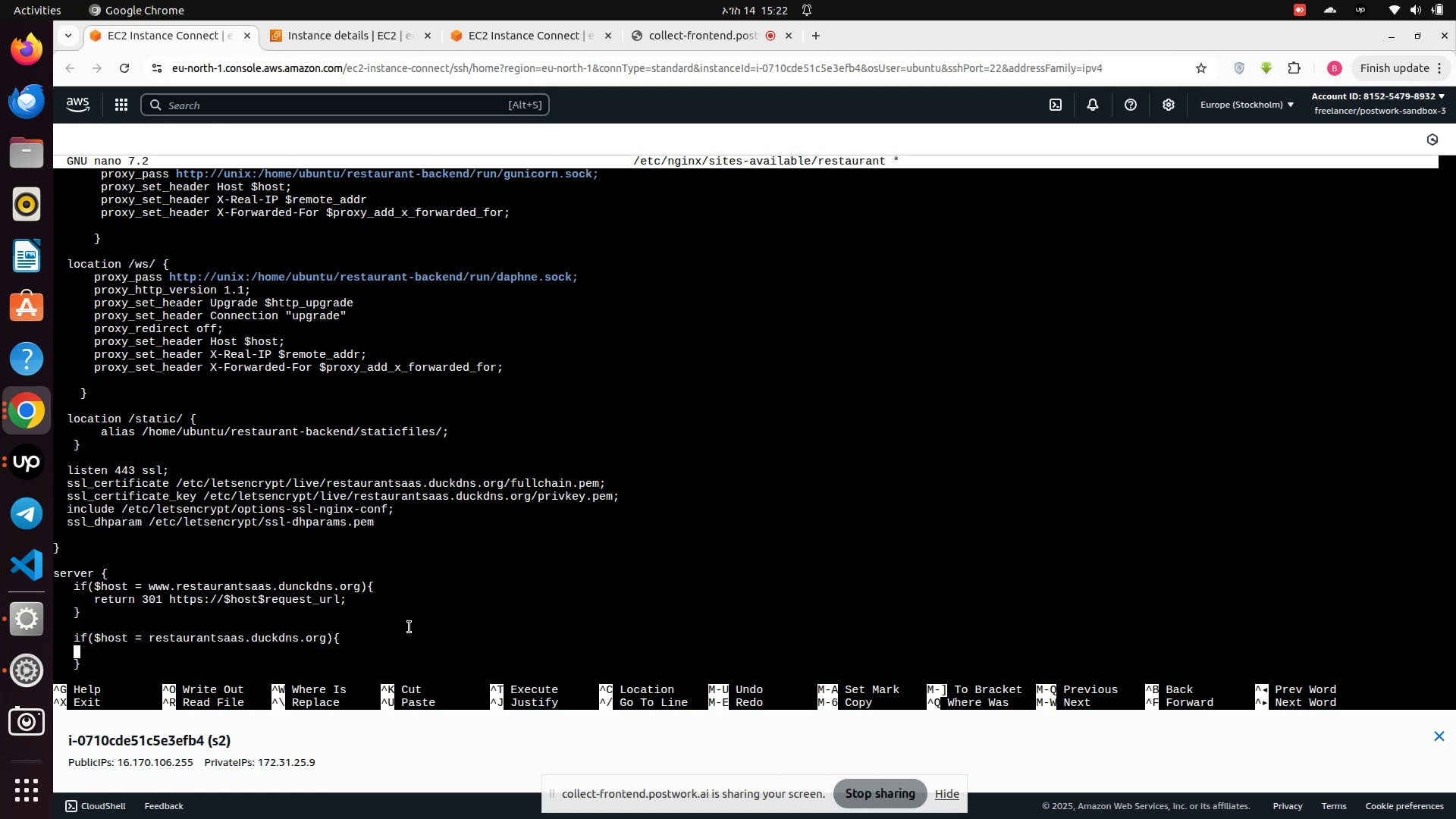 
key(Space)
 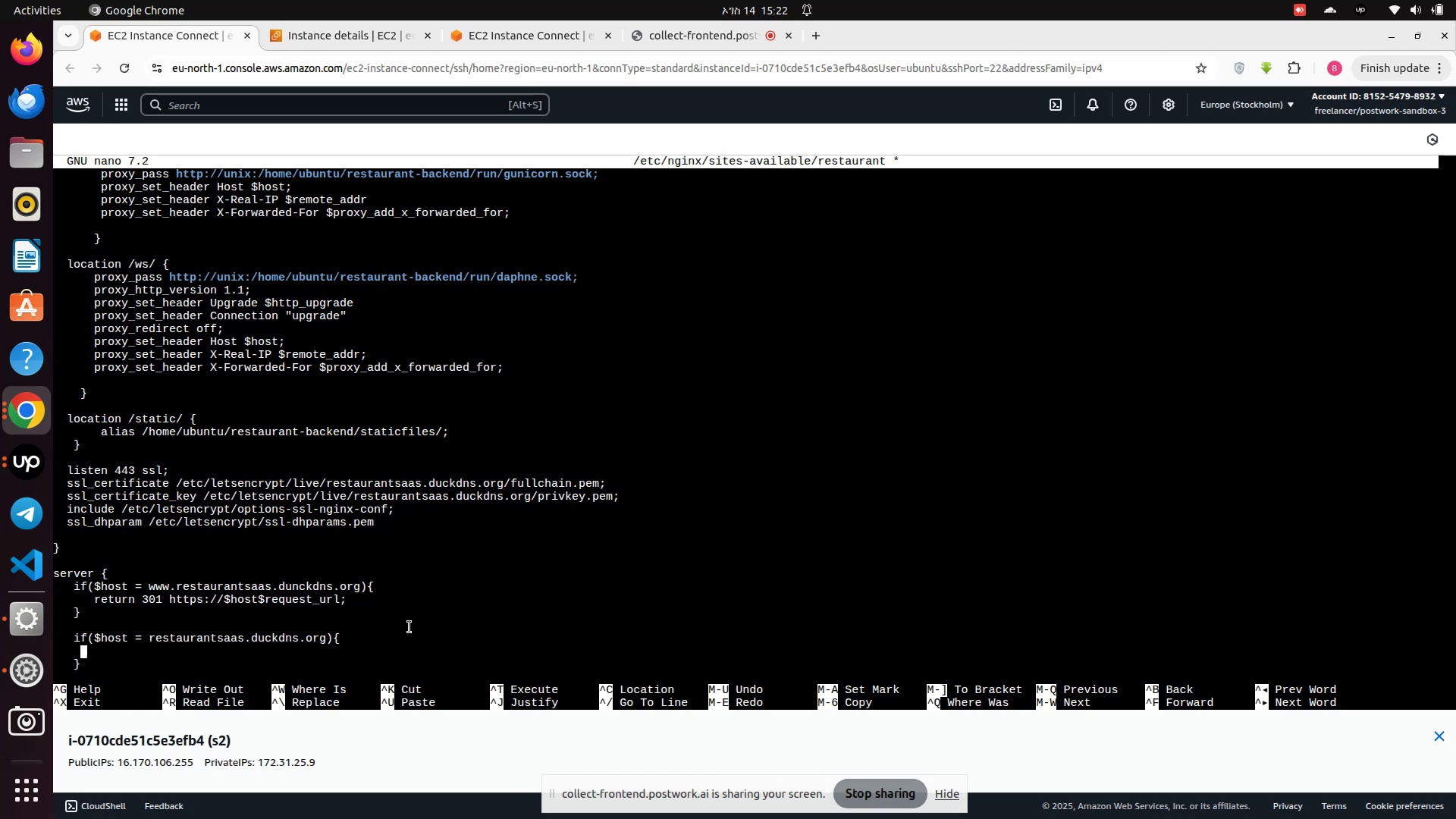 
wait(7.45)
 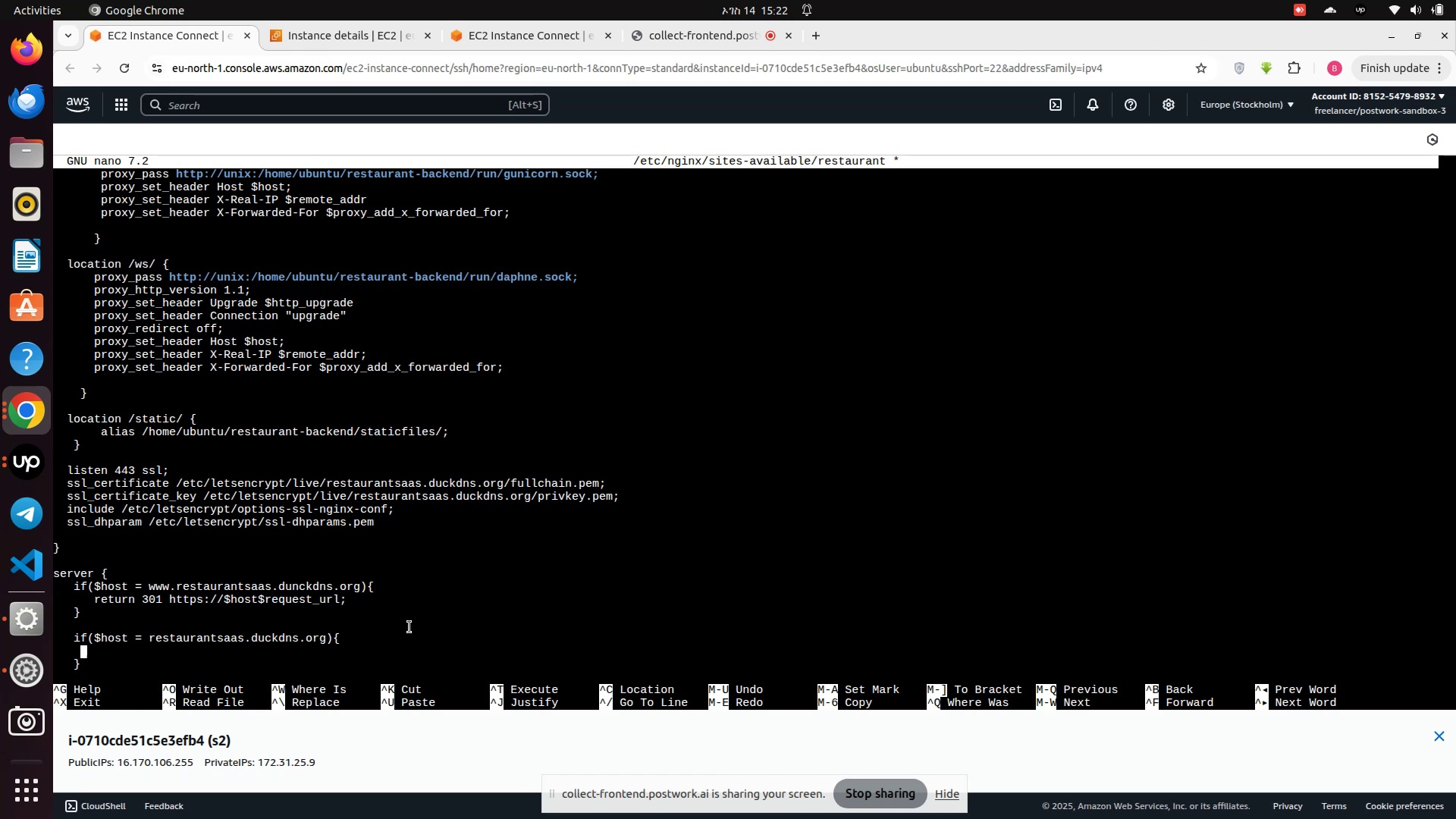 
type(return 301 https://$host)
 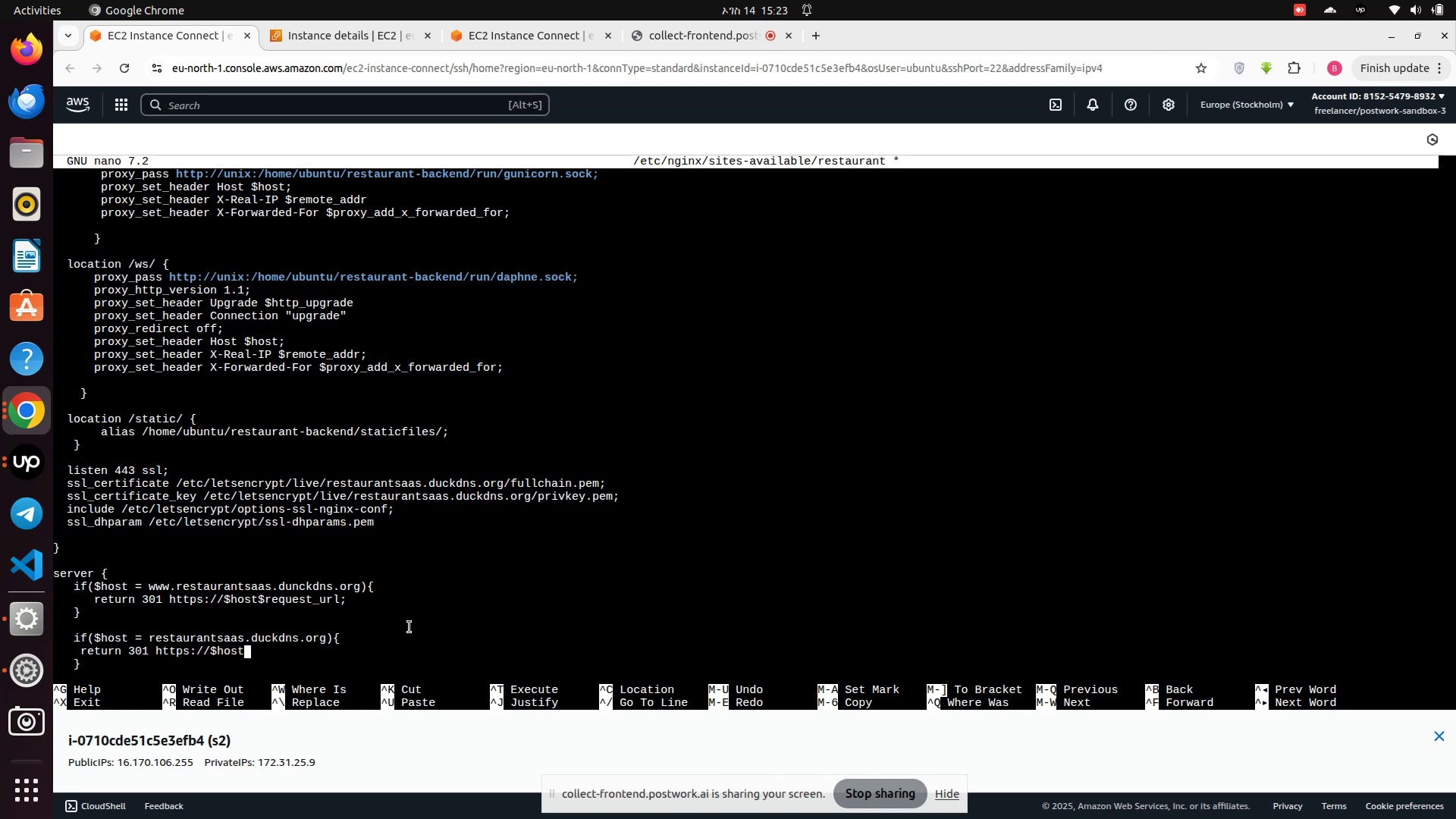 
type($request_url;)
 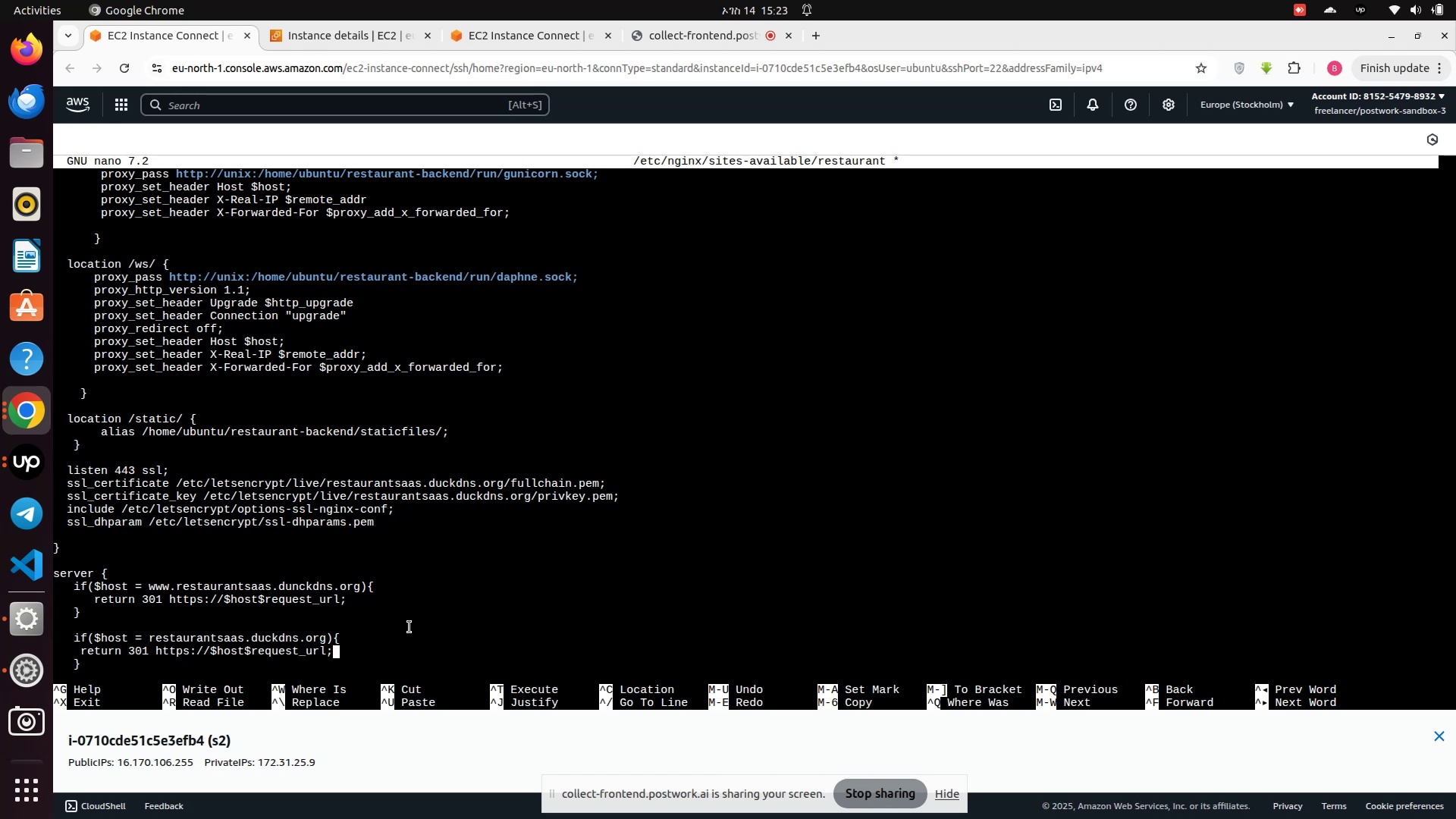 
key(ArrowDown)
 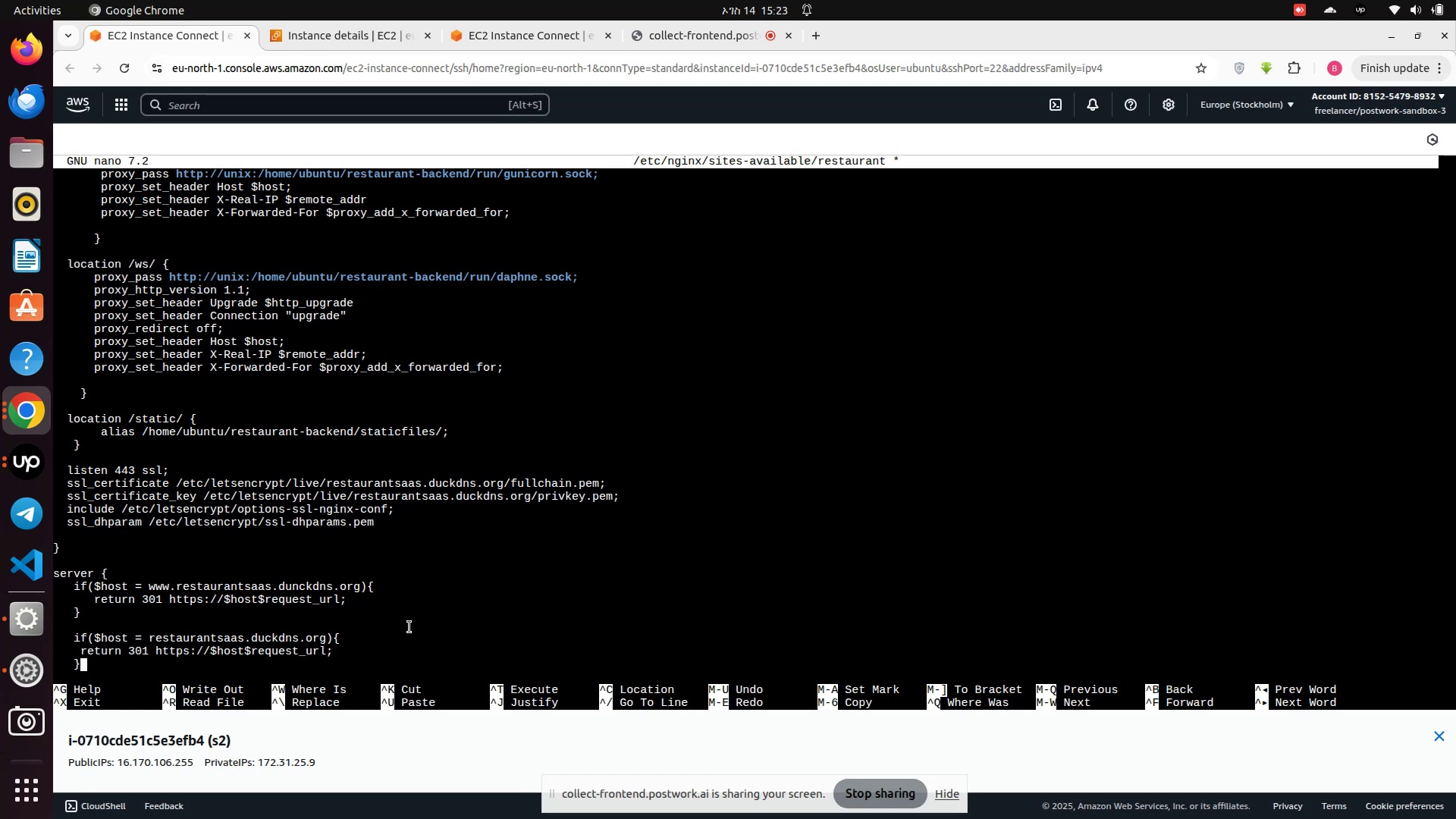 
key(Enter)
 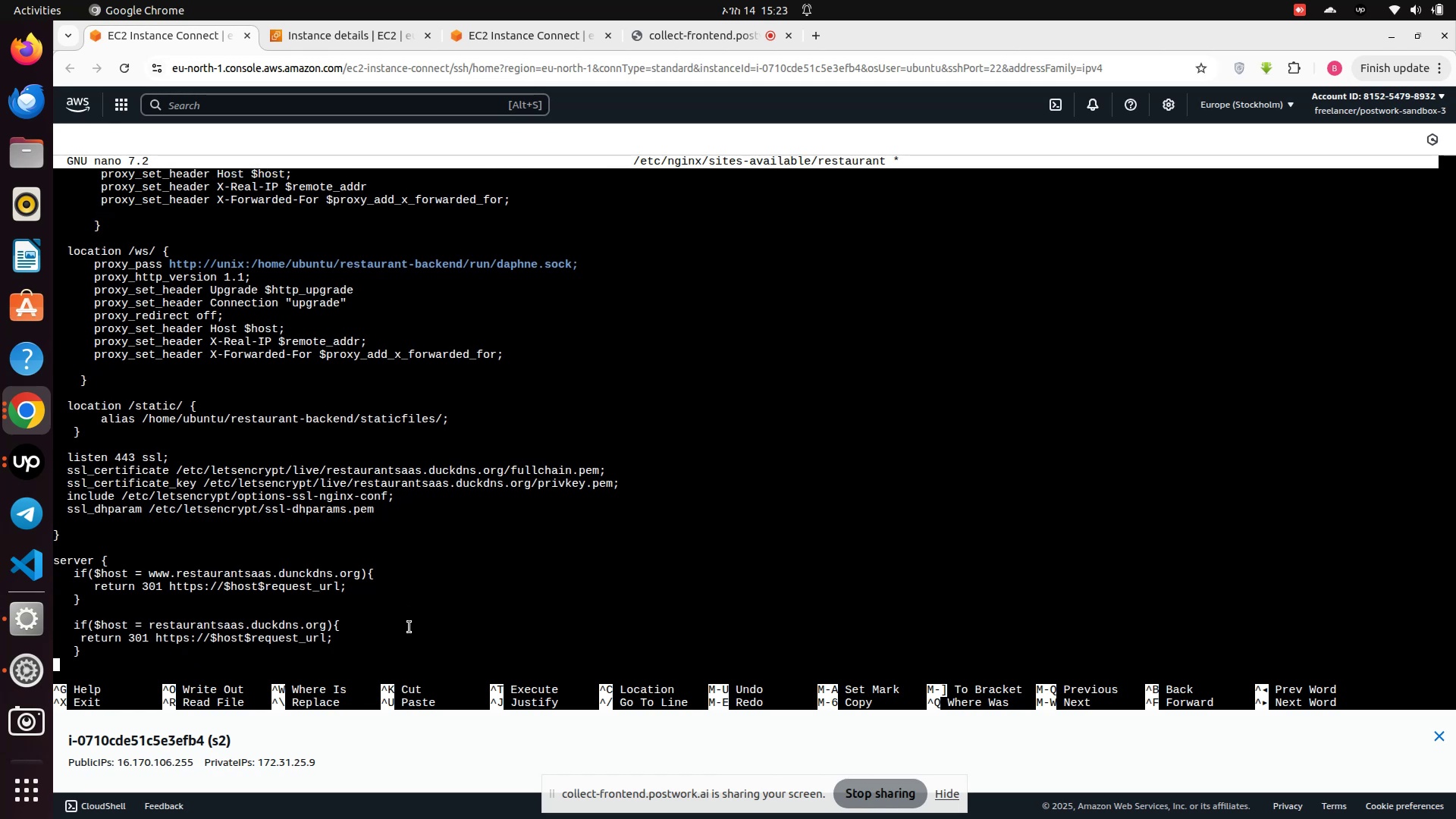 
key(Enter)
 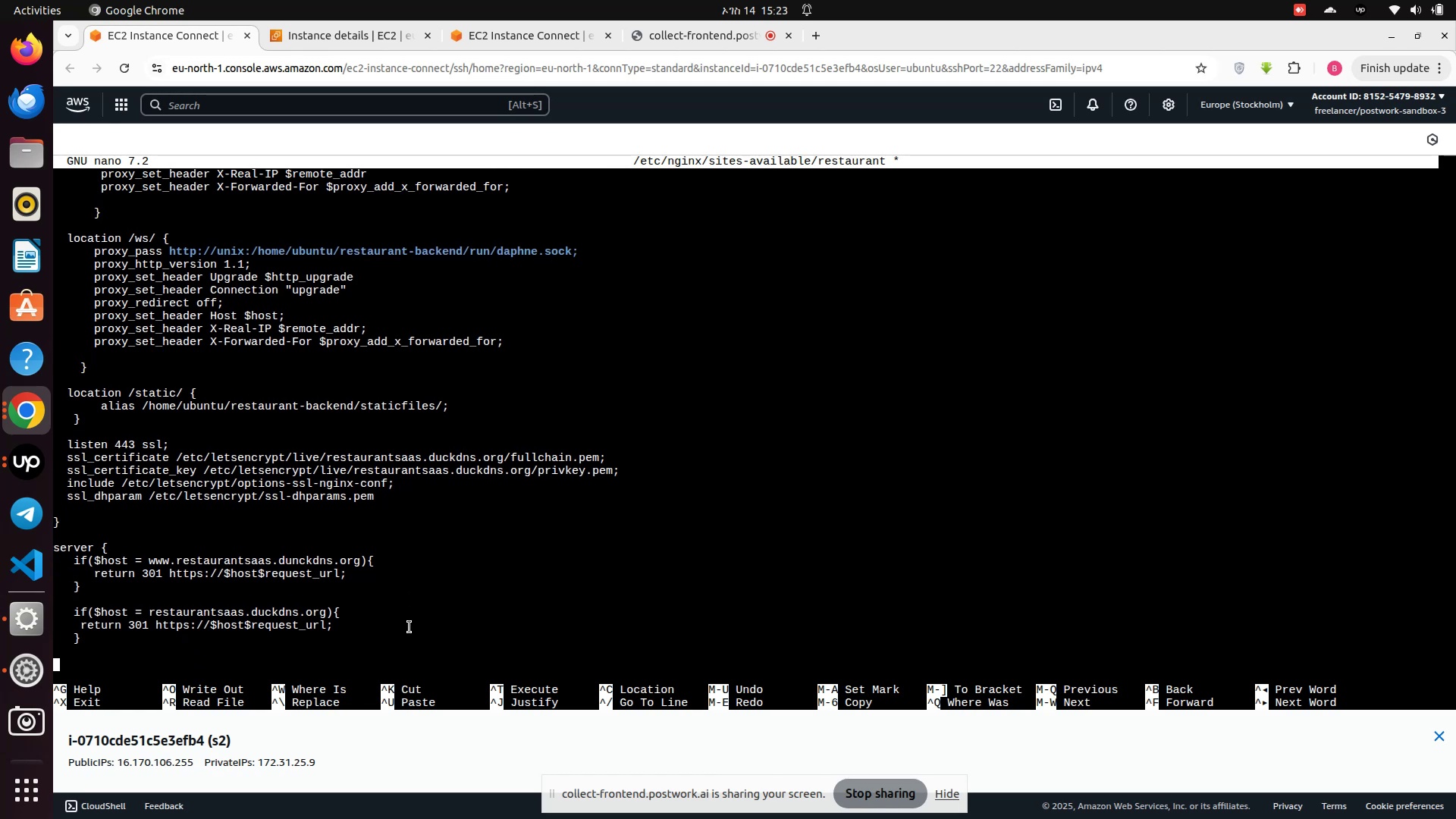 
key(ArrowDown)
 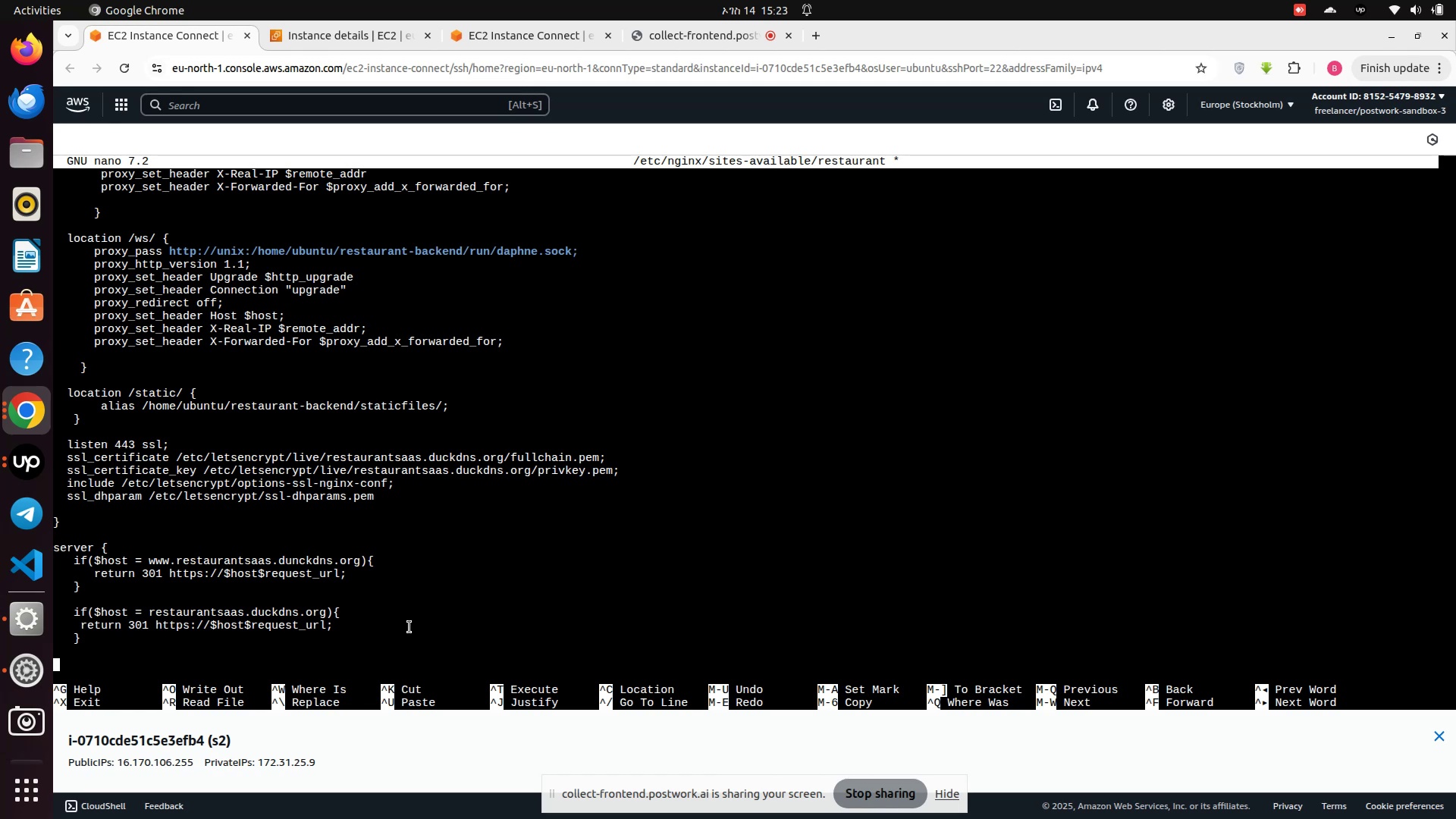 
key(ArrowDown)
 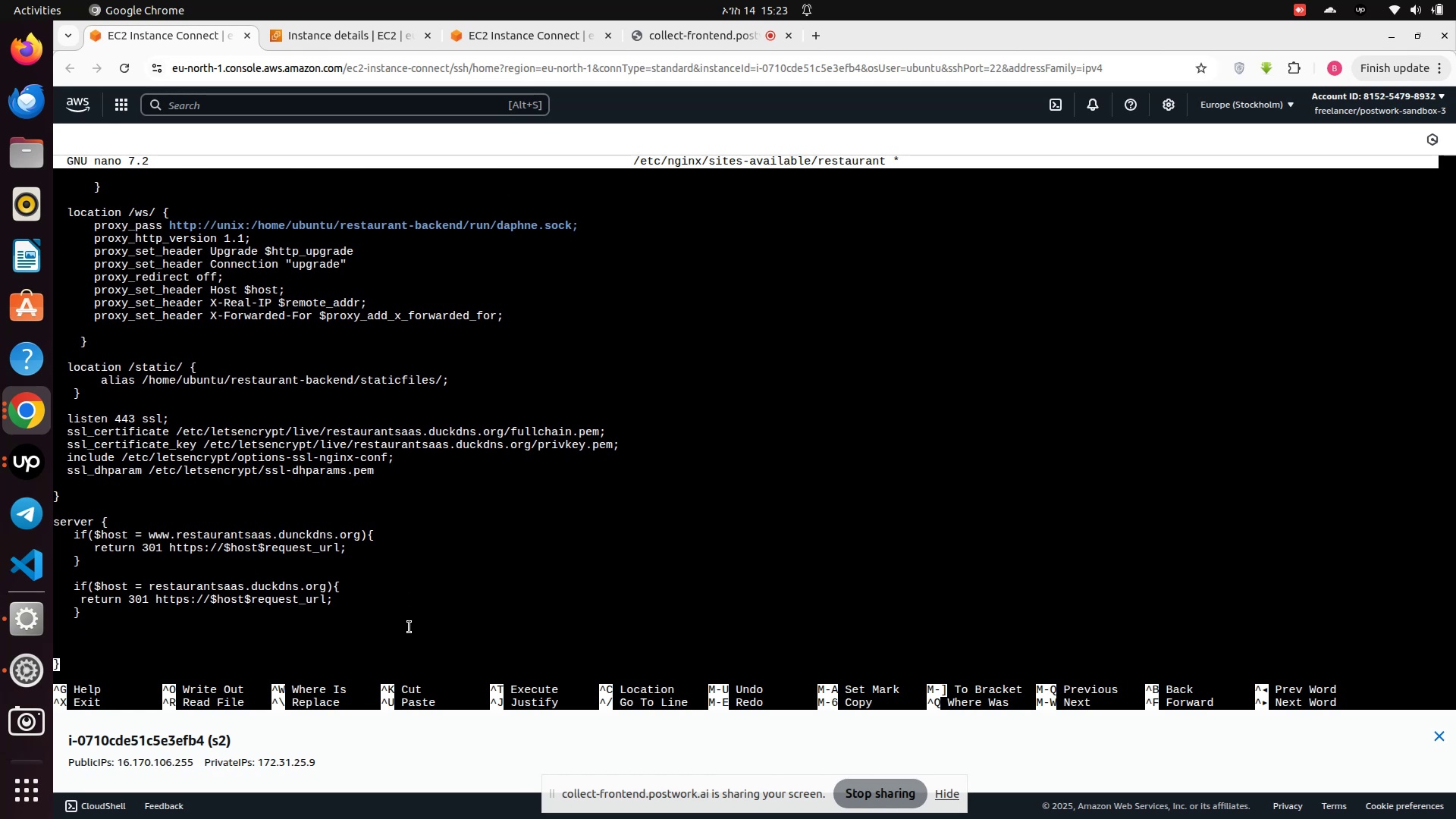 
key(ArrowUp)
 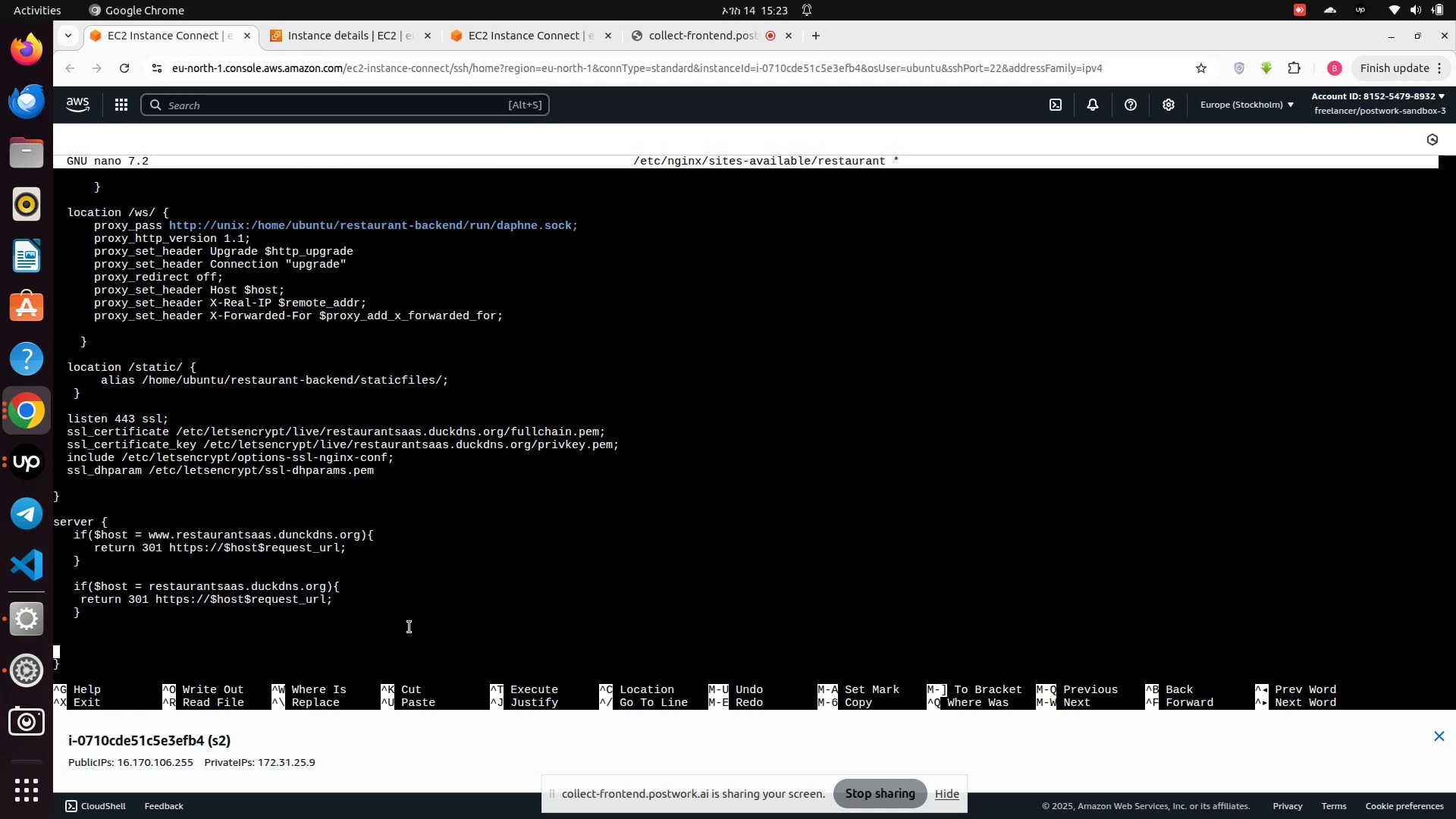 
key(ArrowUp)
 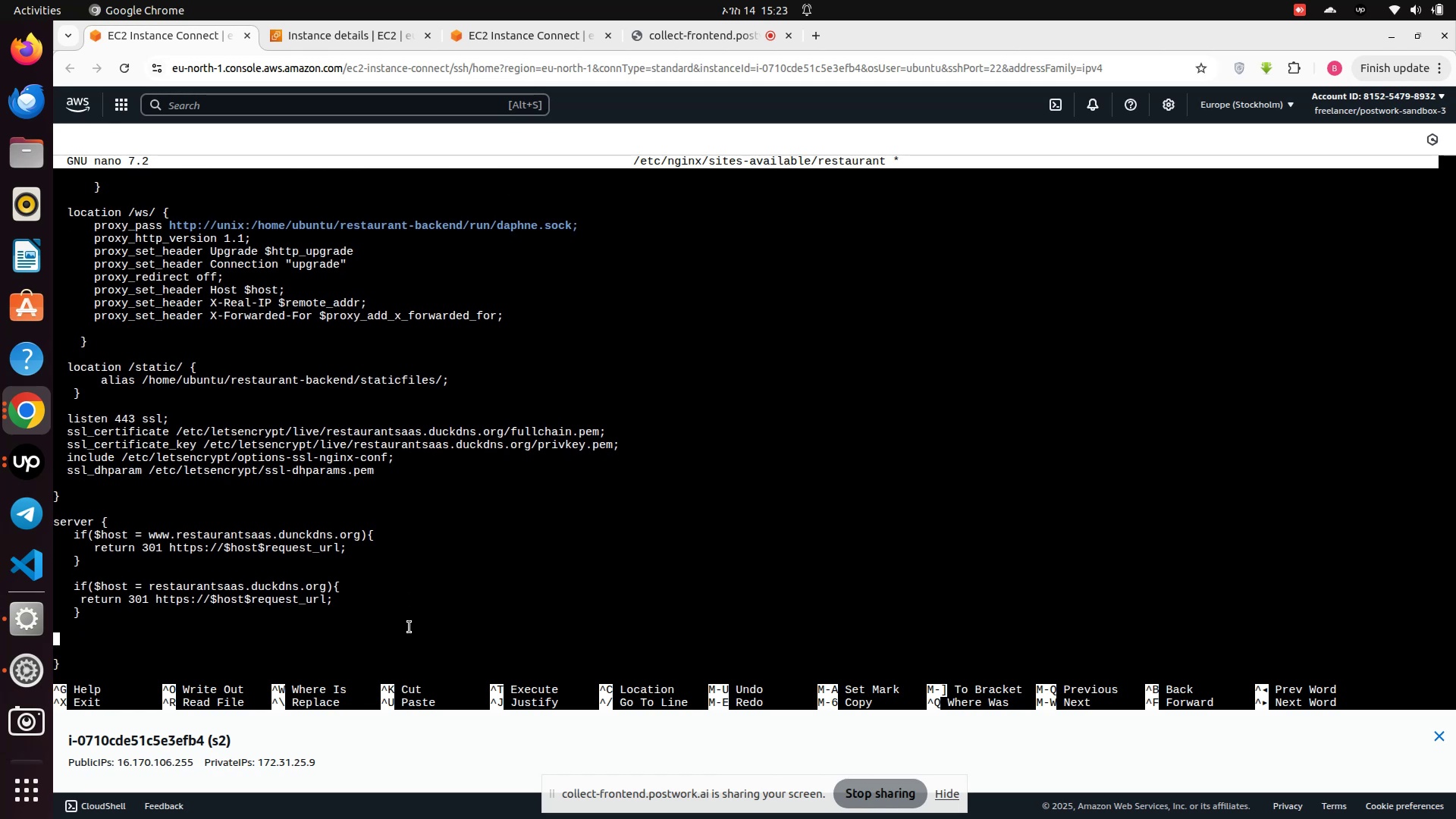 
key(Space)
 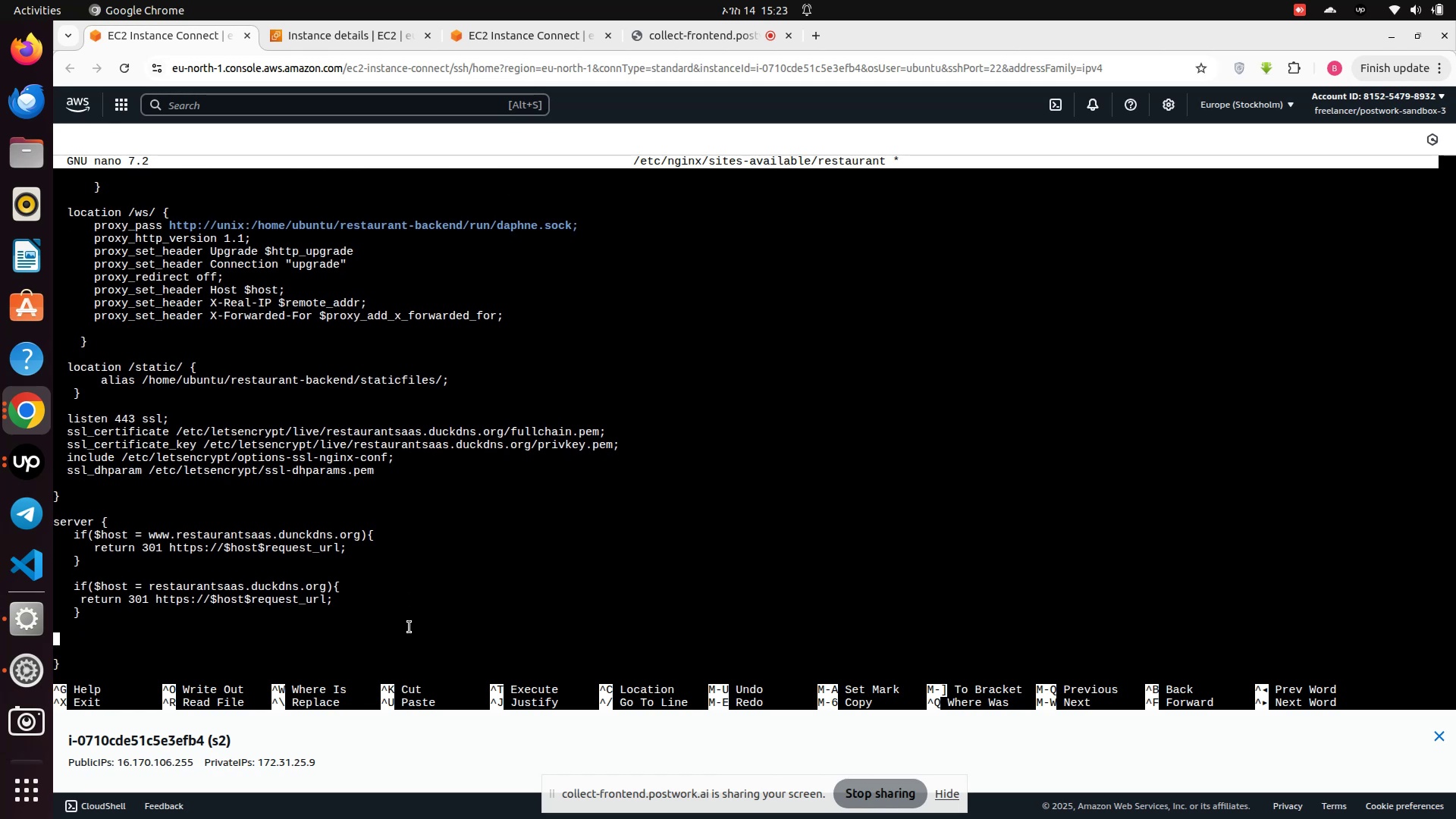 
key(Space)
 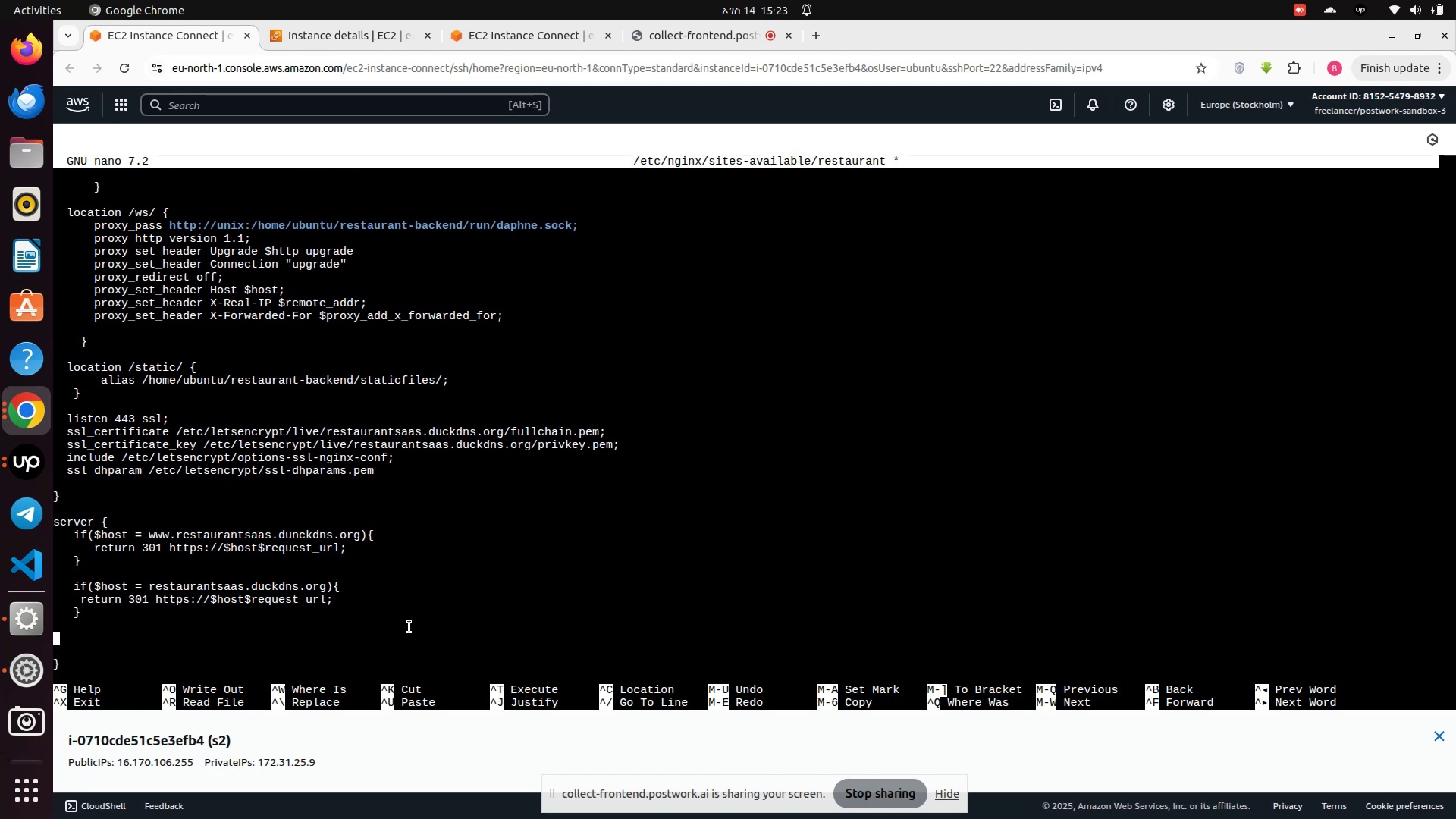 
key(Space)
 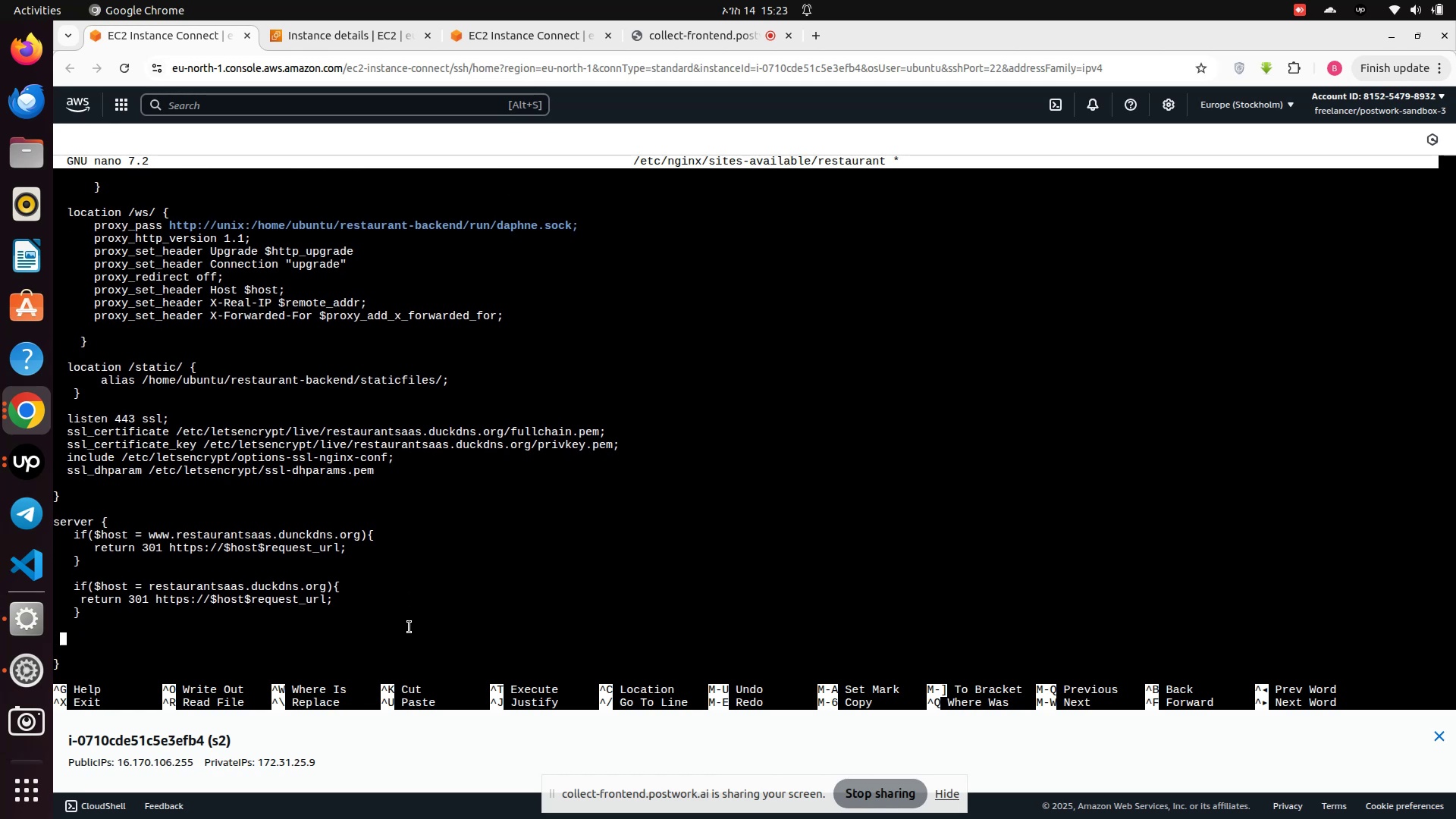 
key(Space)
 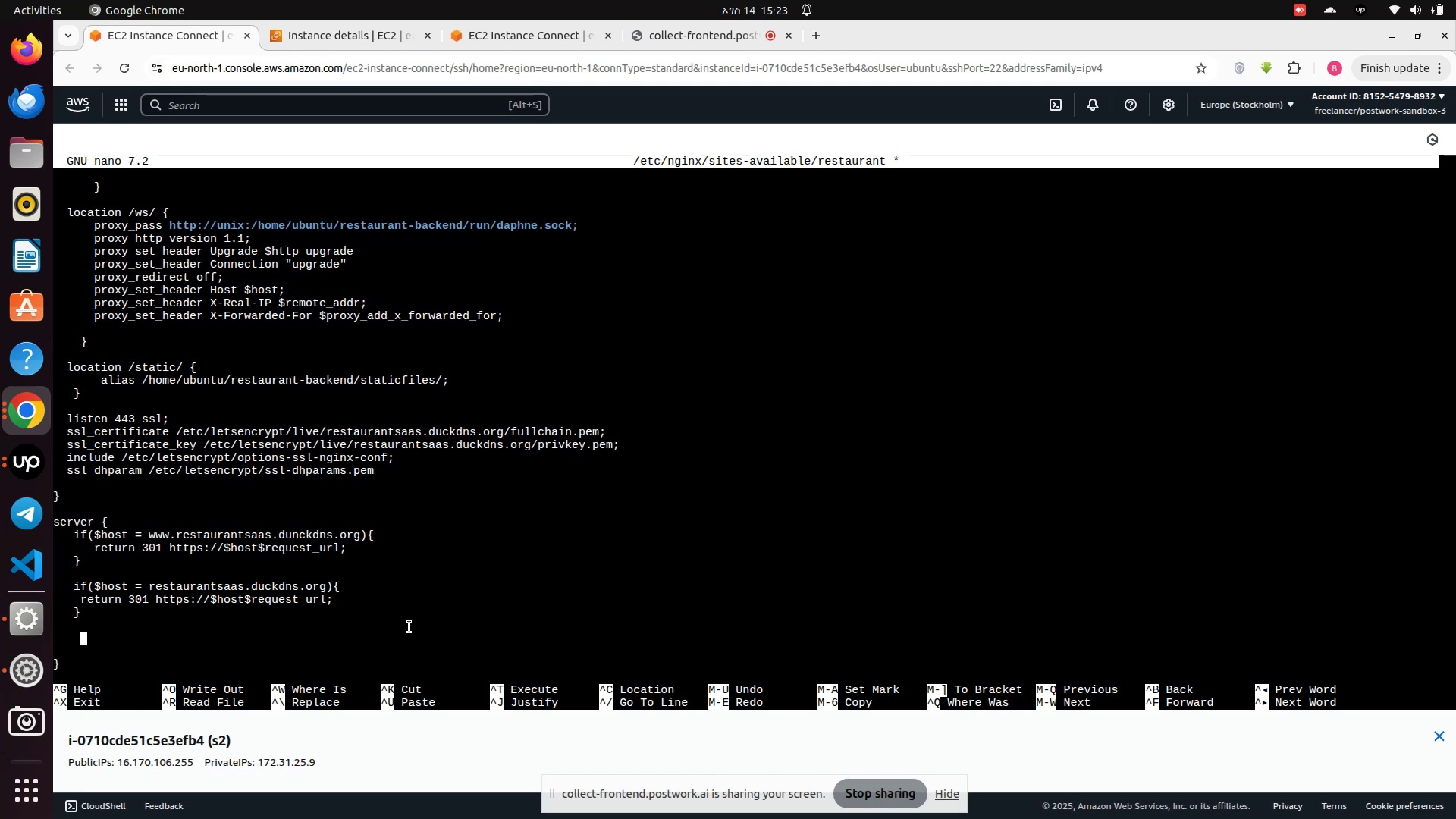 
type(lis)
key(Backspace)
key(Backspace)
key(Backspace)
key(Backspace)
type(listen 80;)
 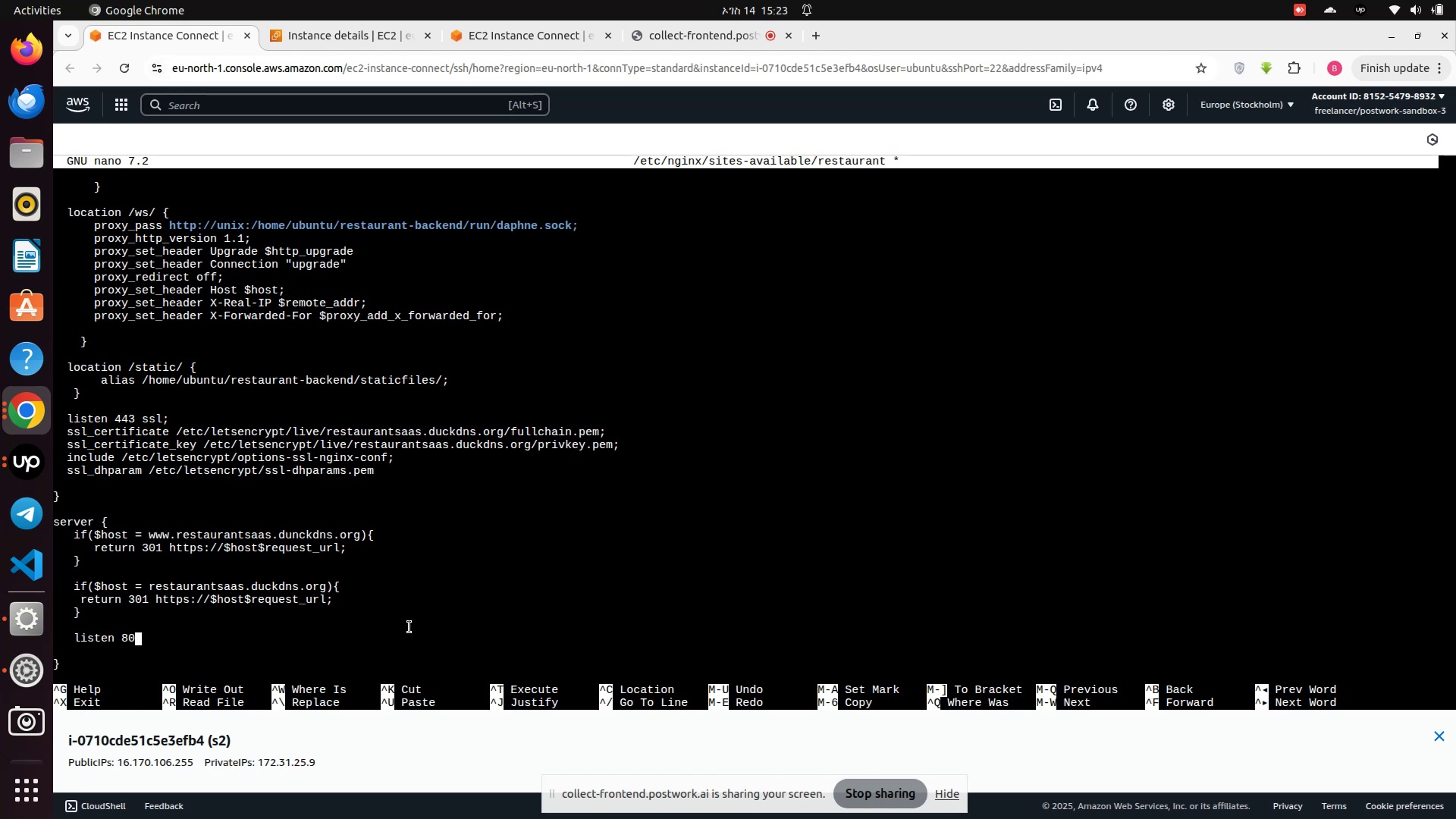 
key(Enter)
 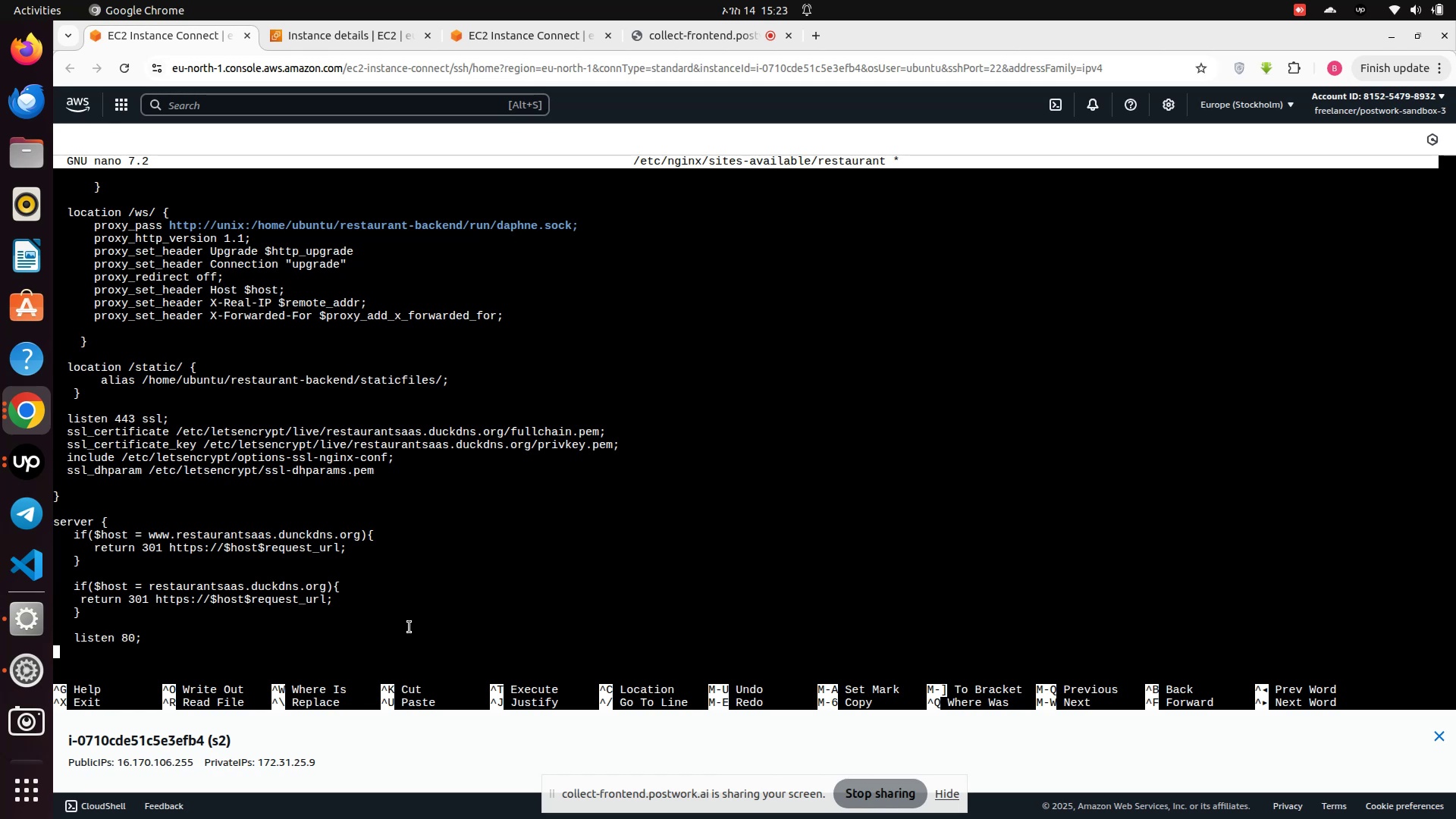 
type(   server_name restaur)
 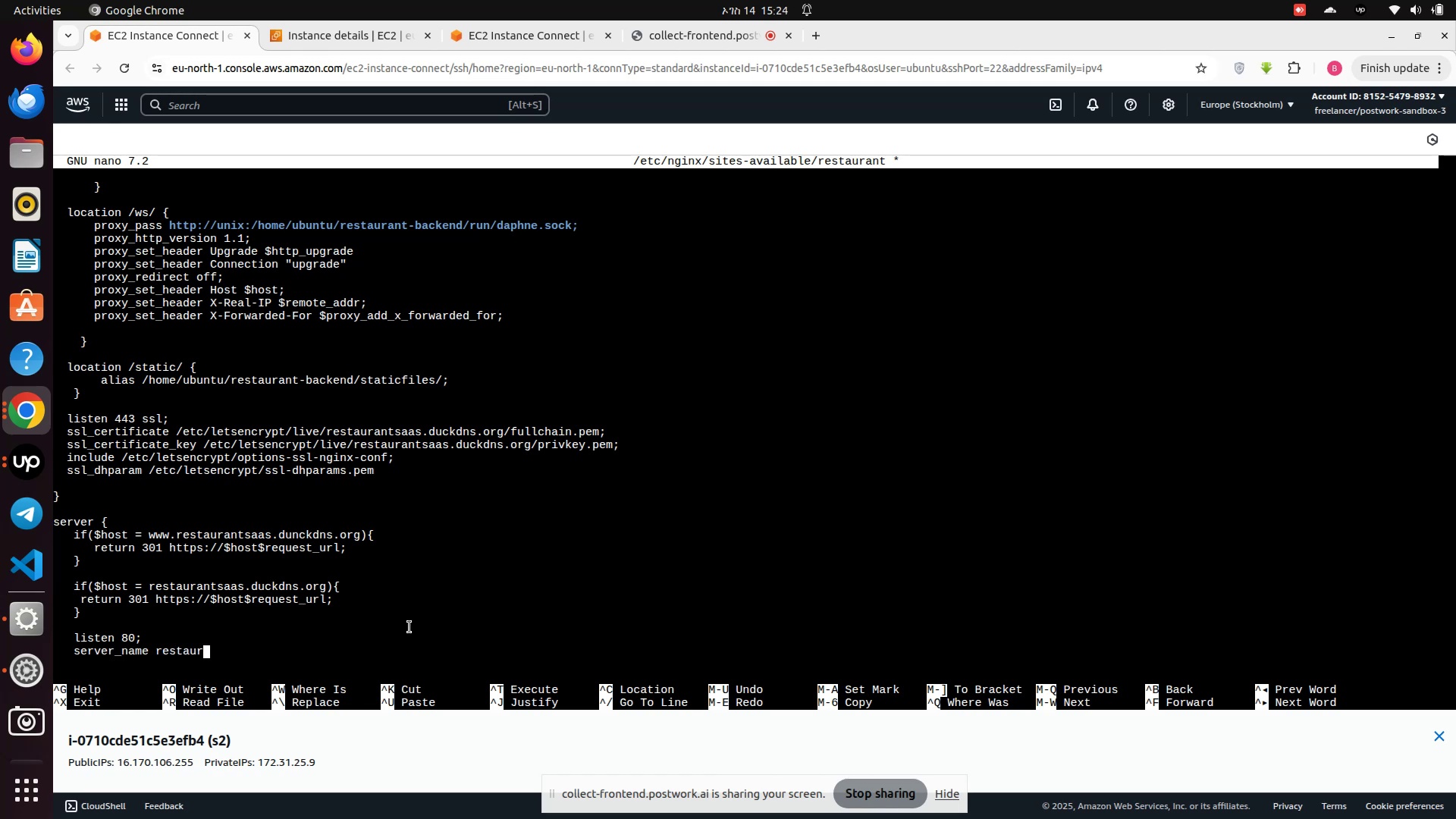 
wait(9.83)
 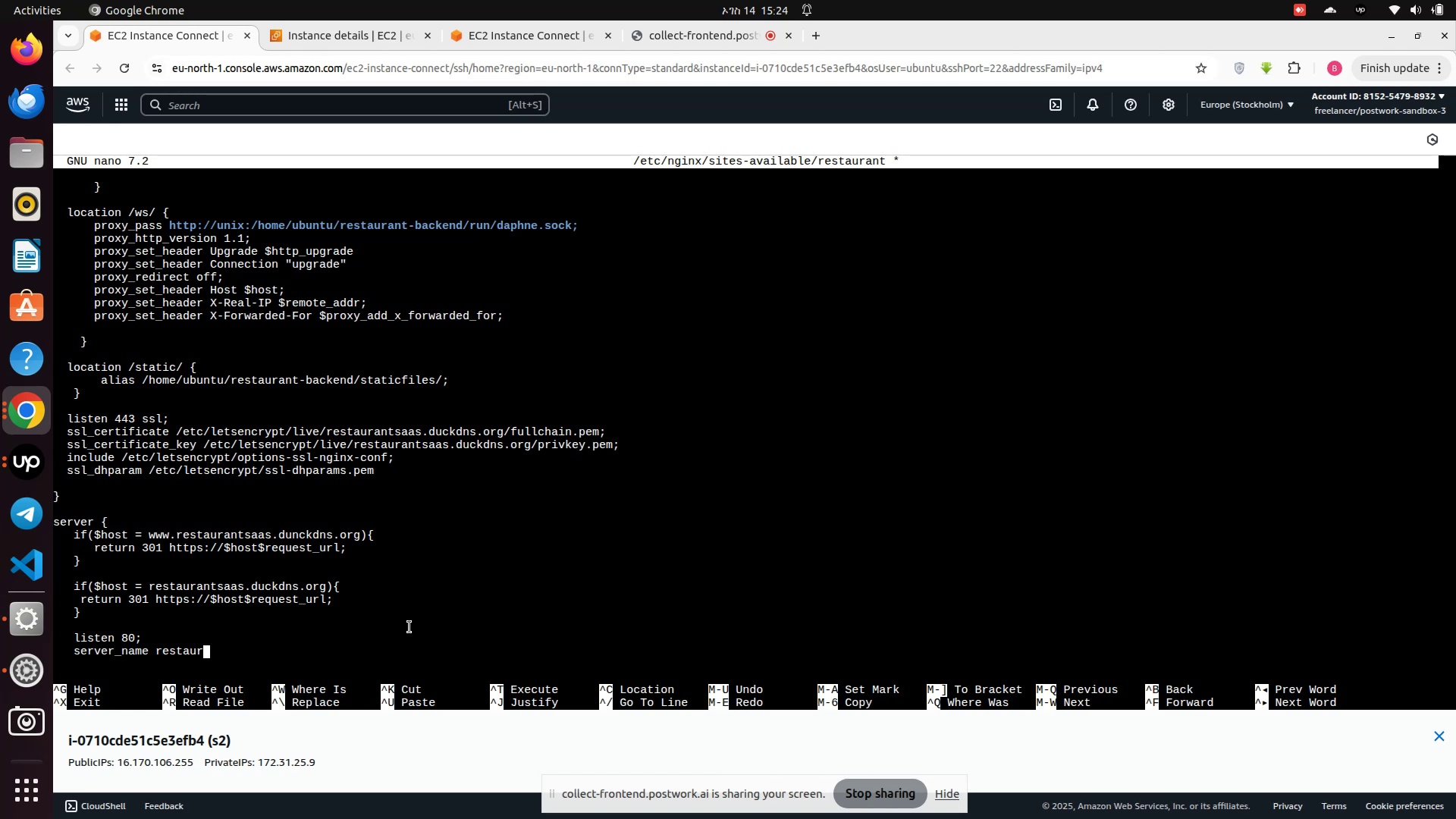 
type(antsaas)
 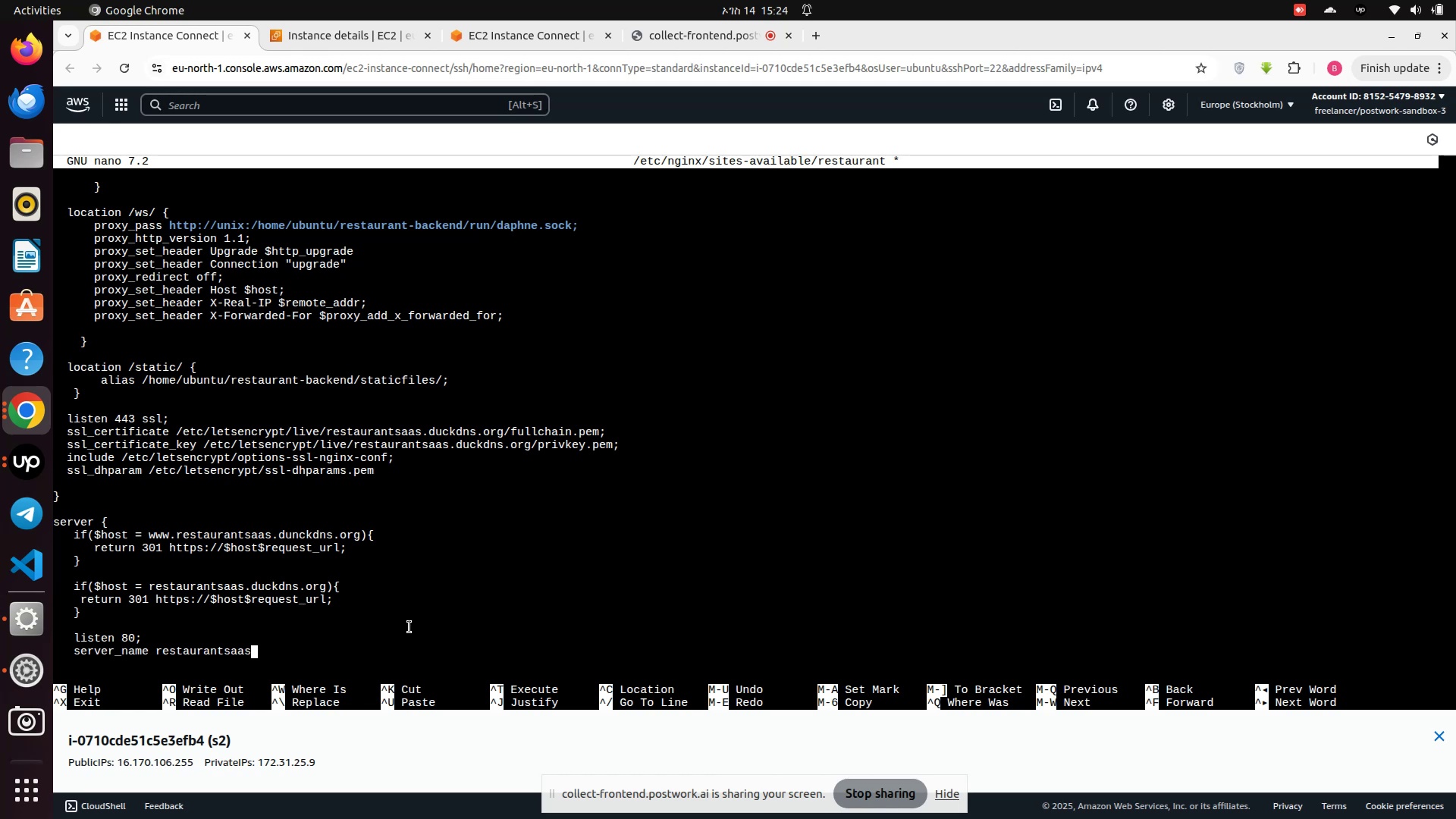 
wait(5.7)
 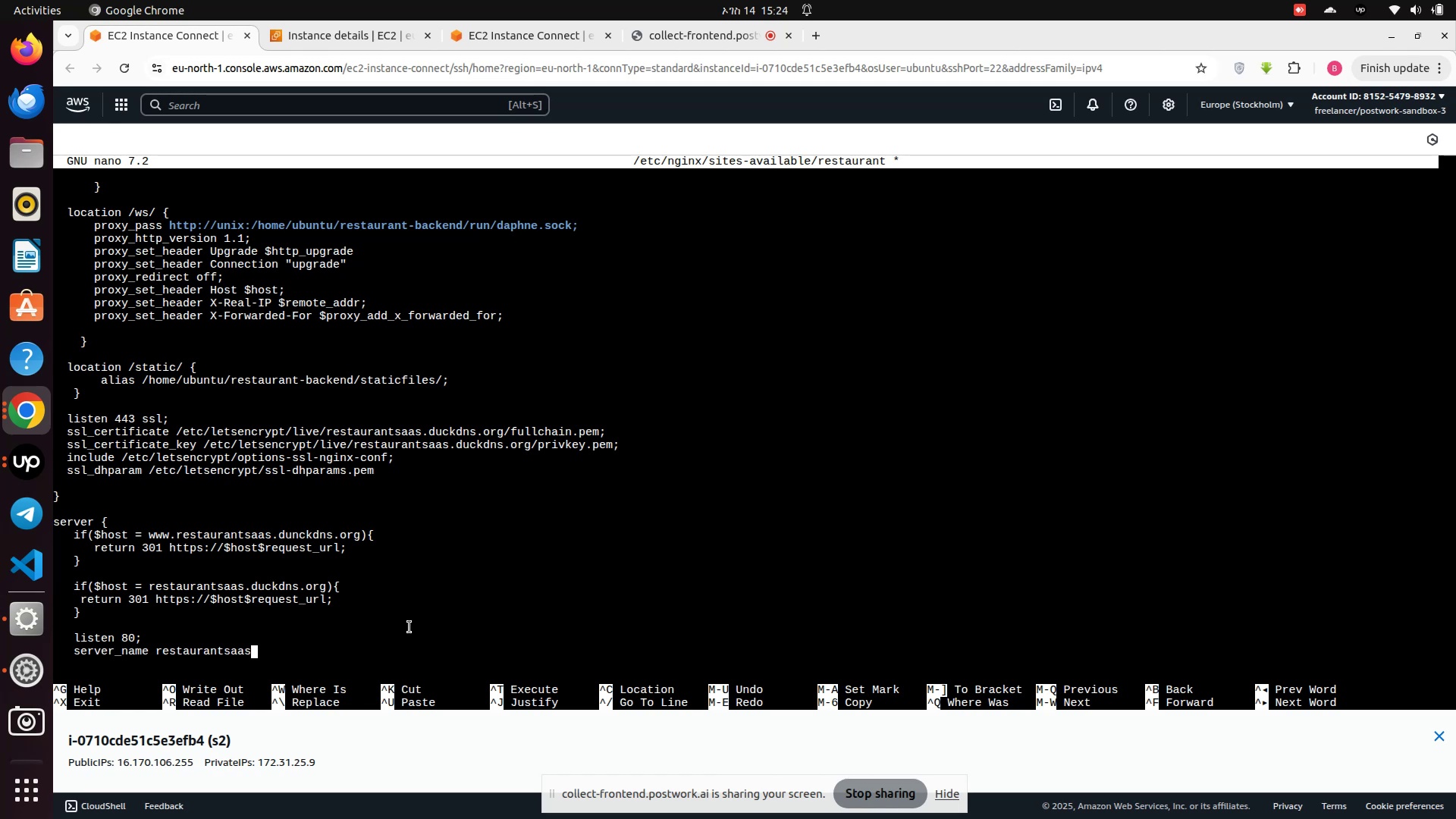 
type(.duckk)
key(Backspace)
type(dns.org )
 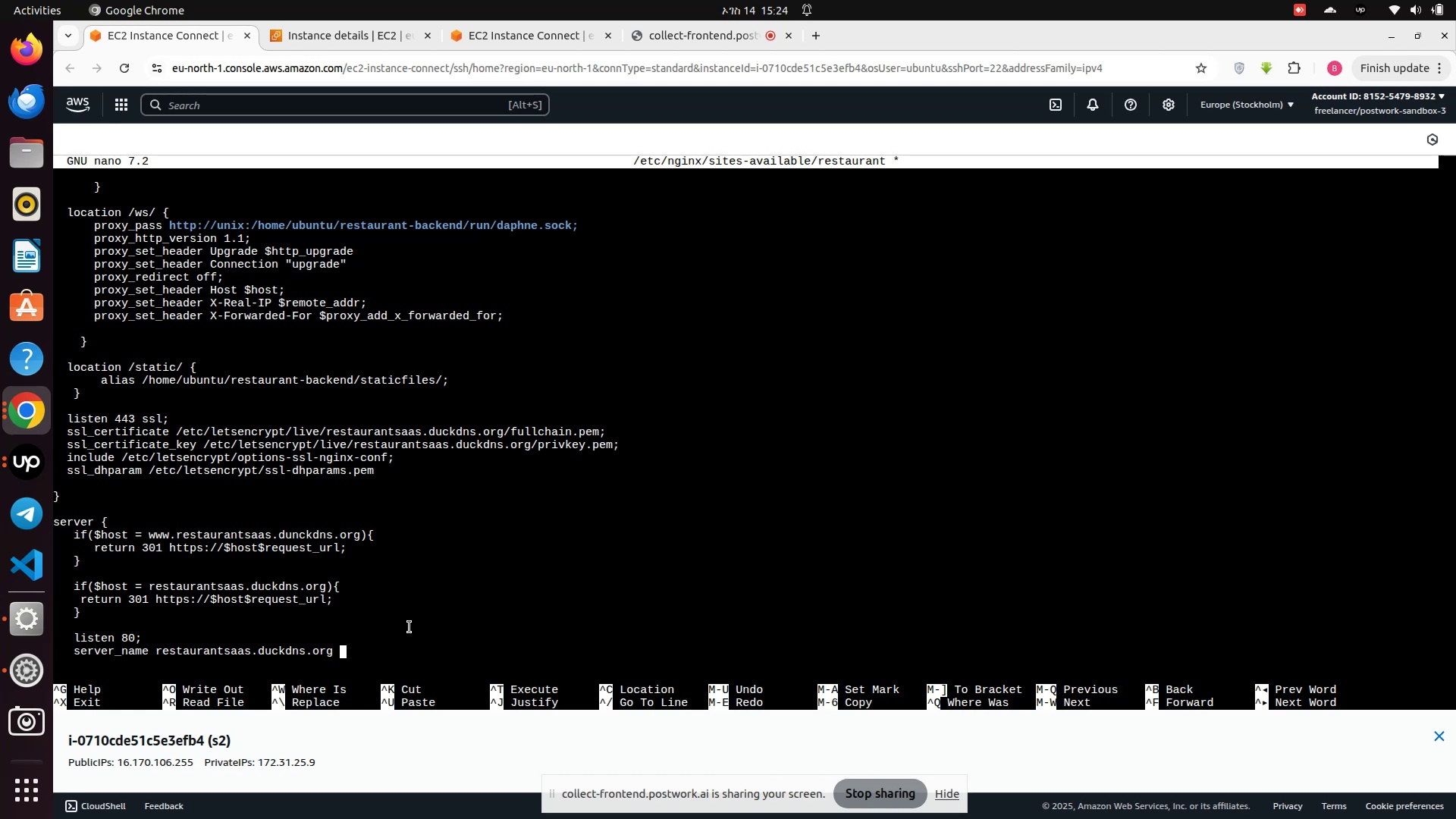 
type(www.restaurantsaas.duckdns.org;)
 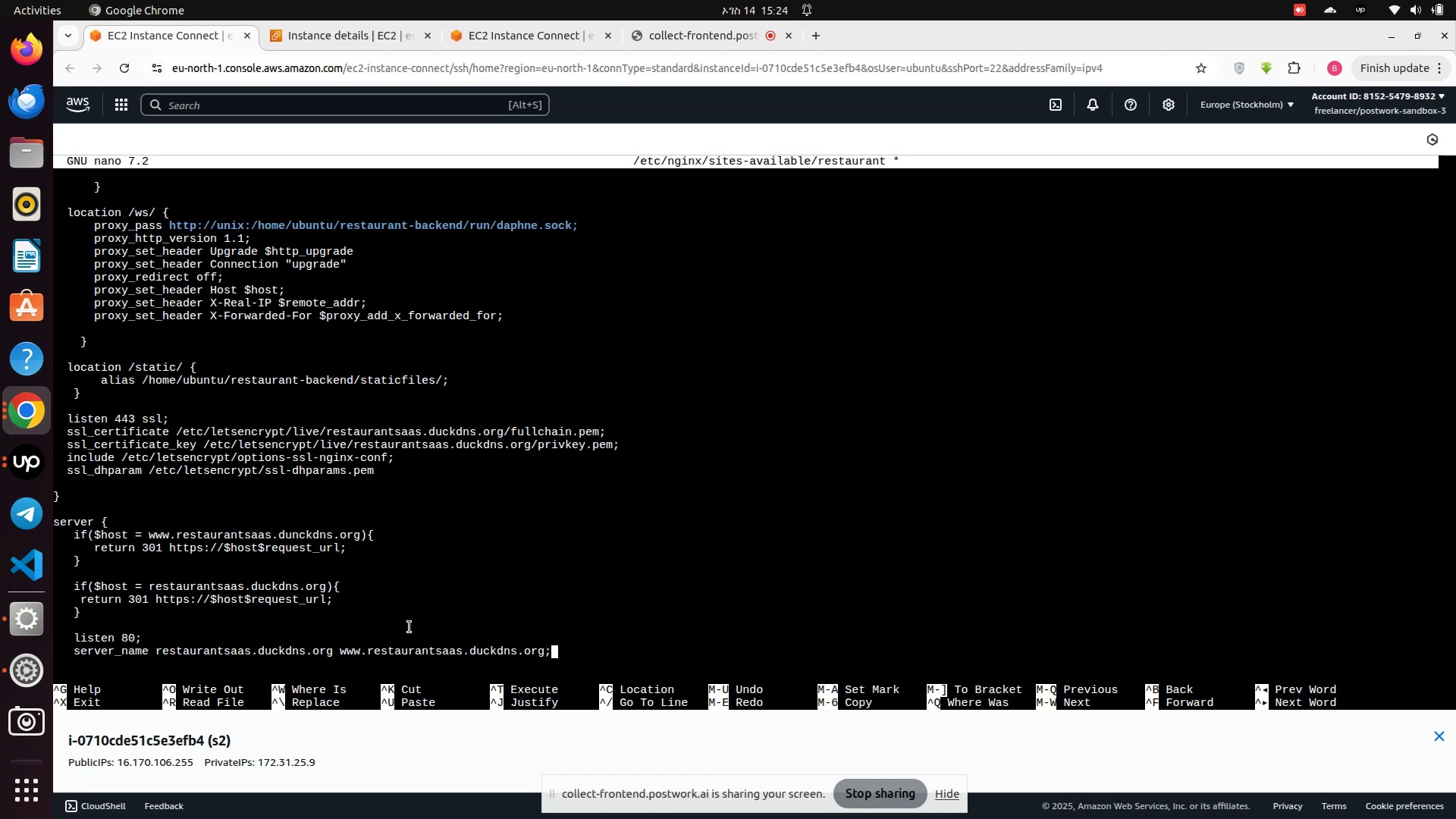 
wait(5.81)
 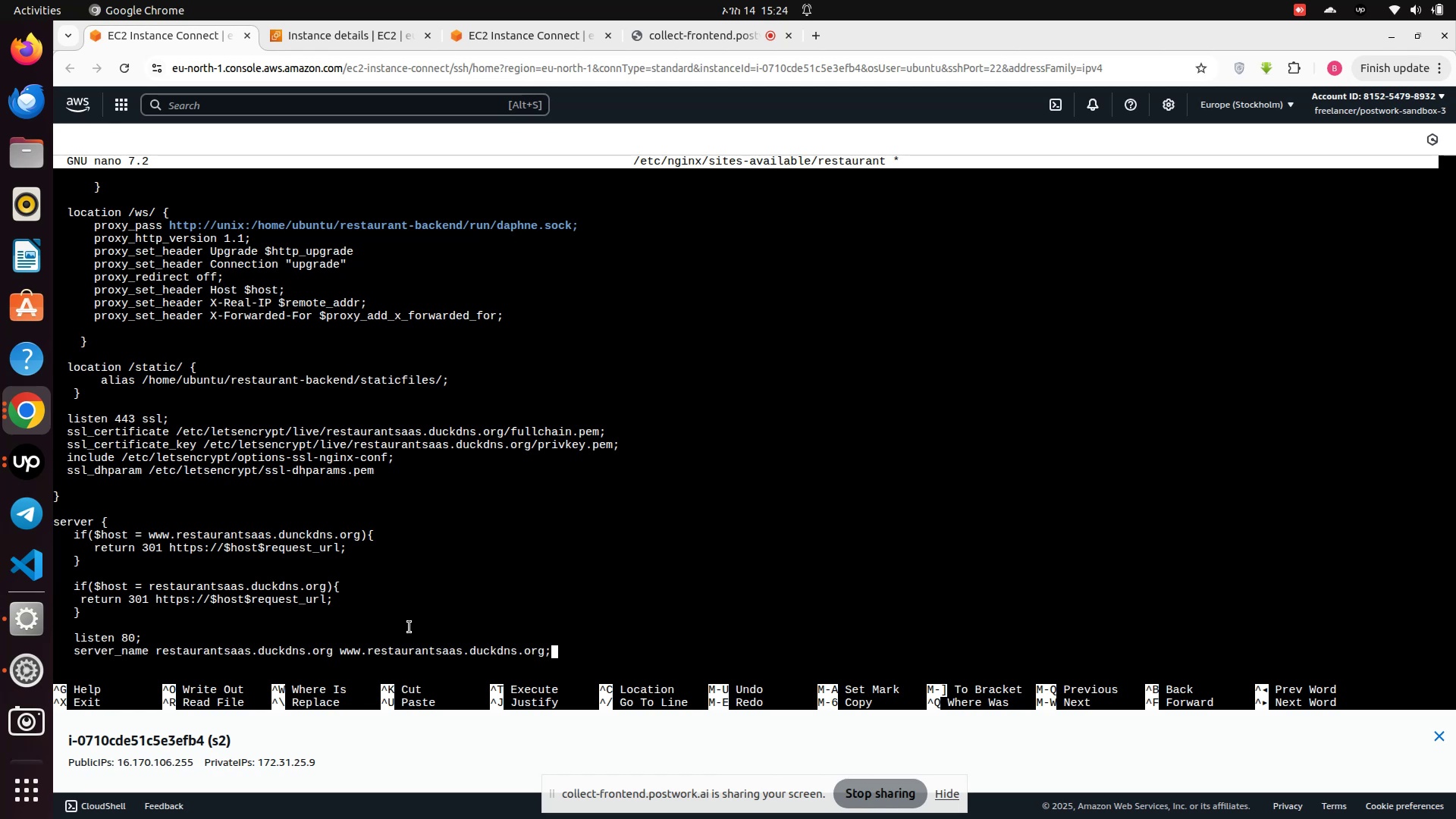 
key(Enter)
 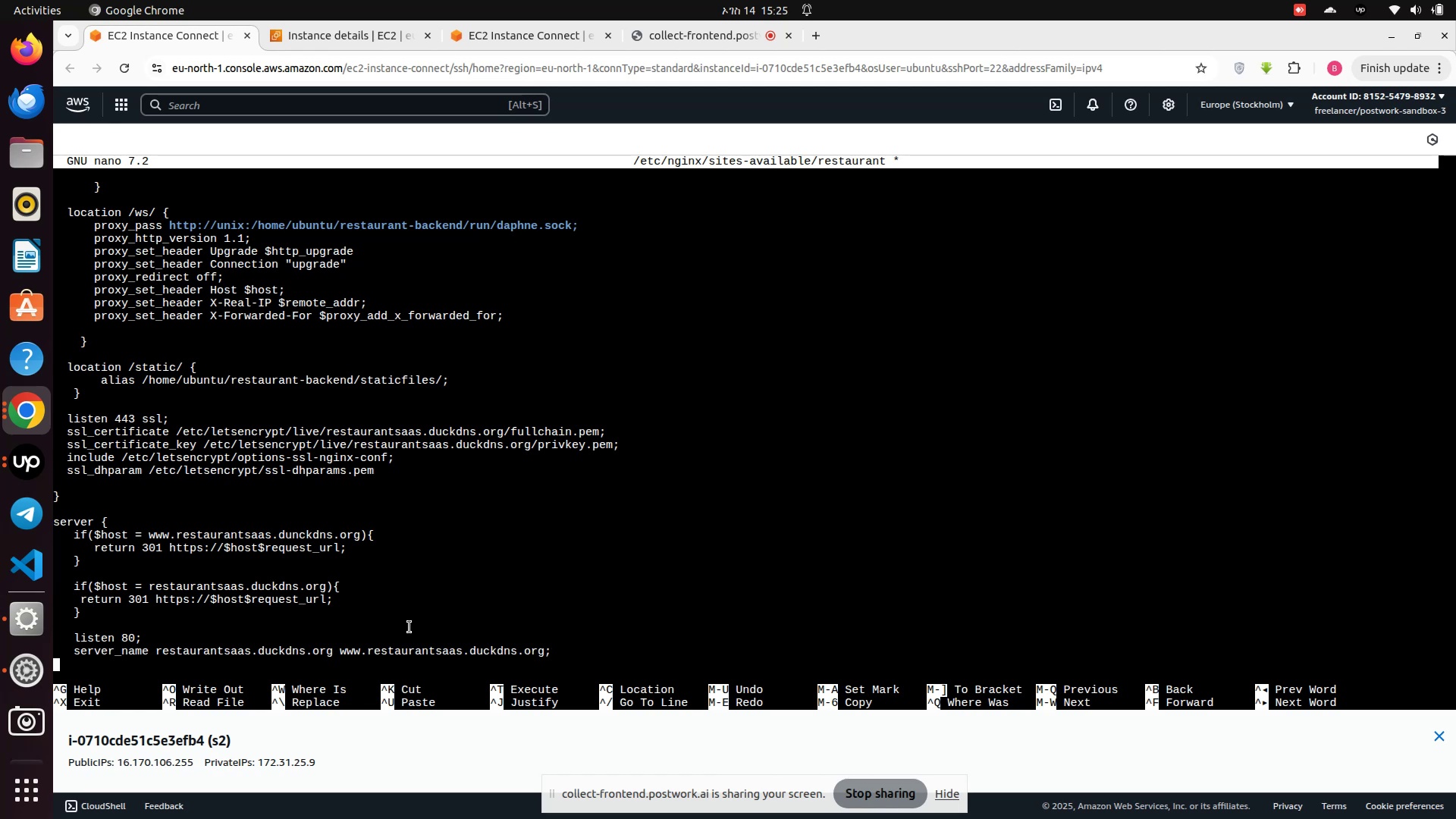 
key(Space)
 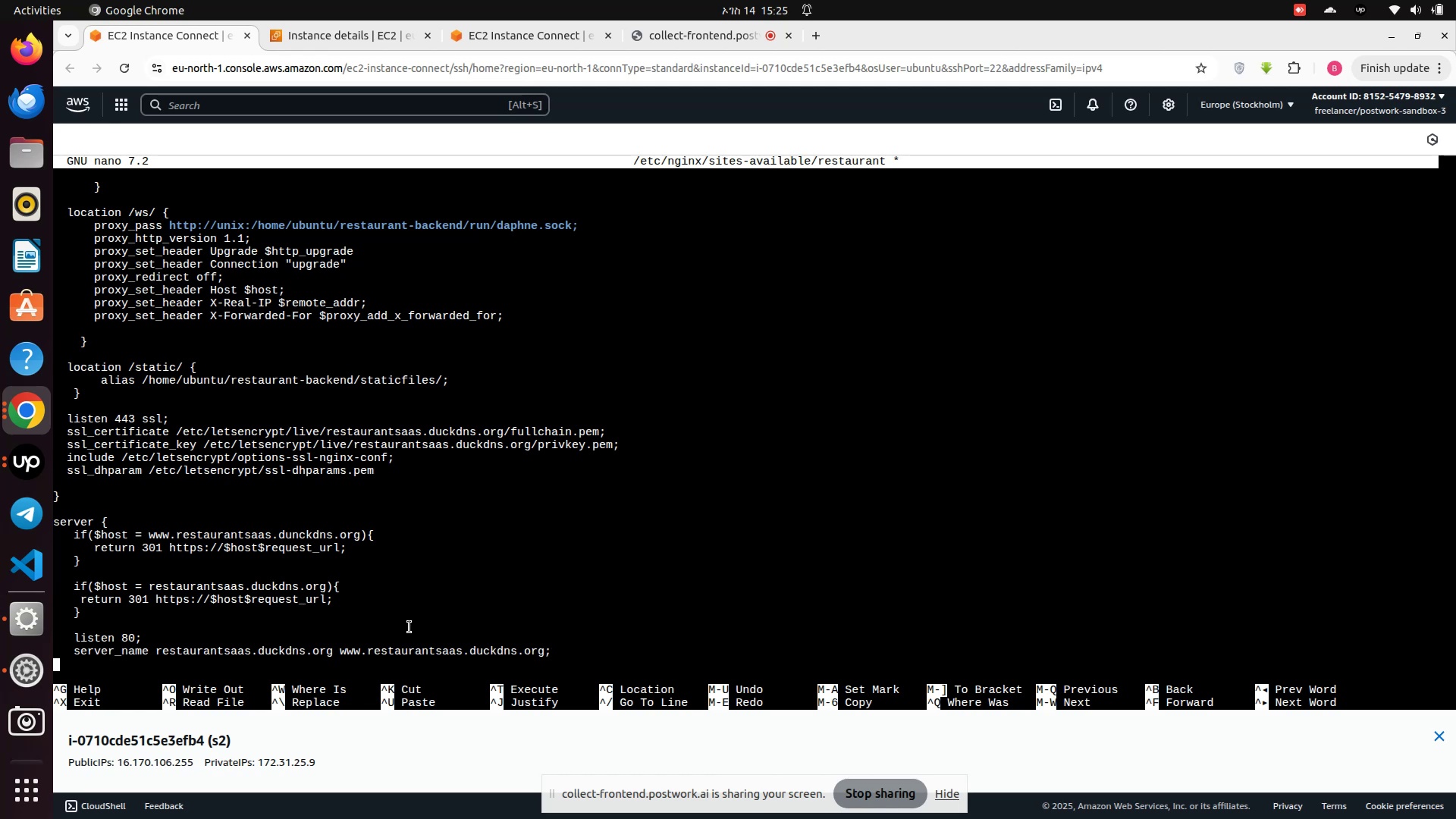 
key(Space)
 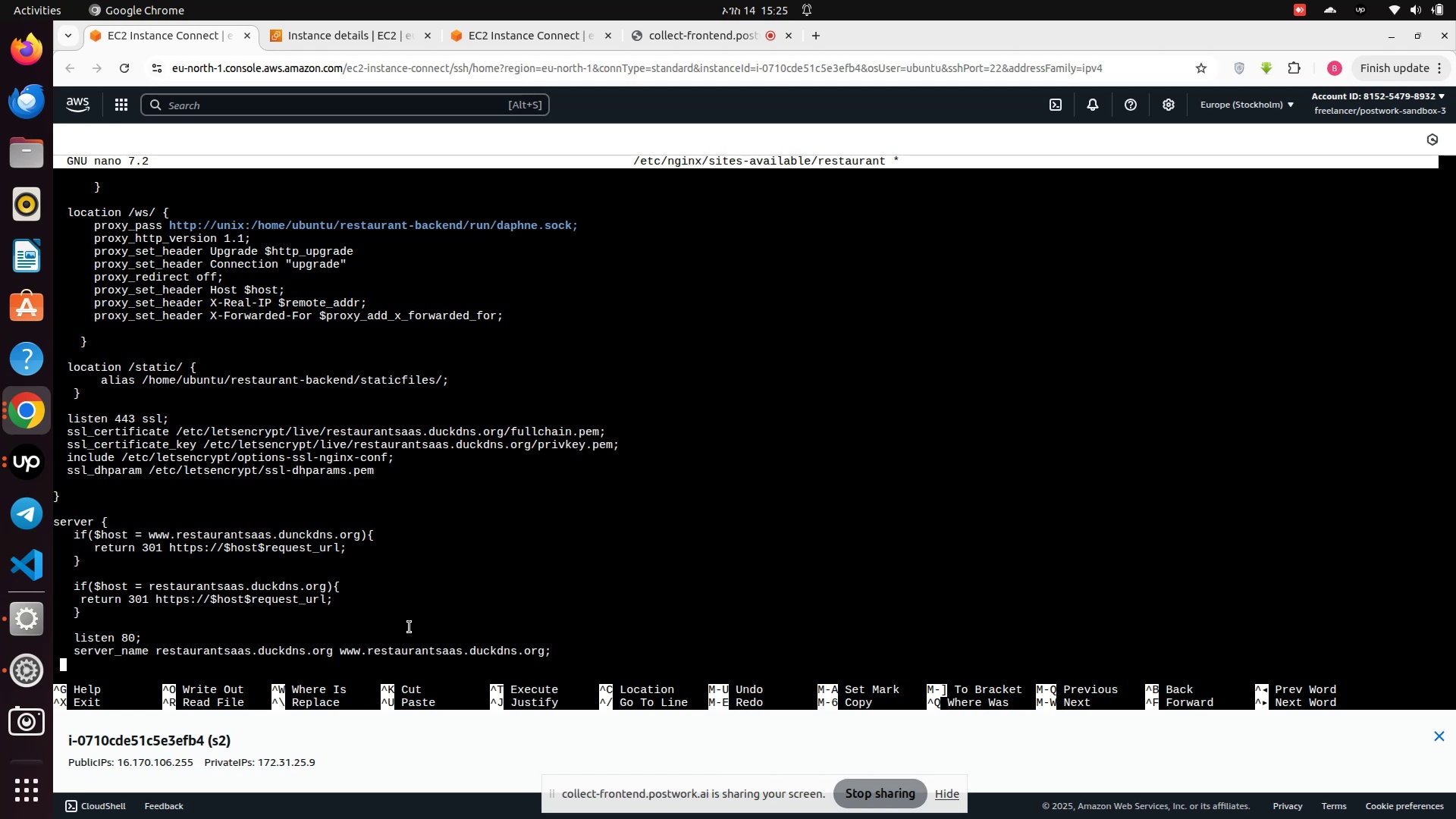 
key(Space)
 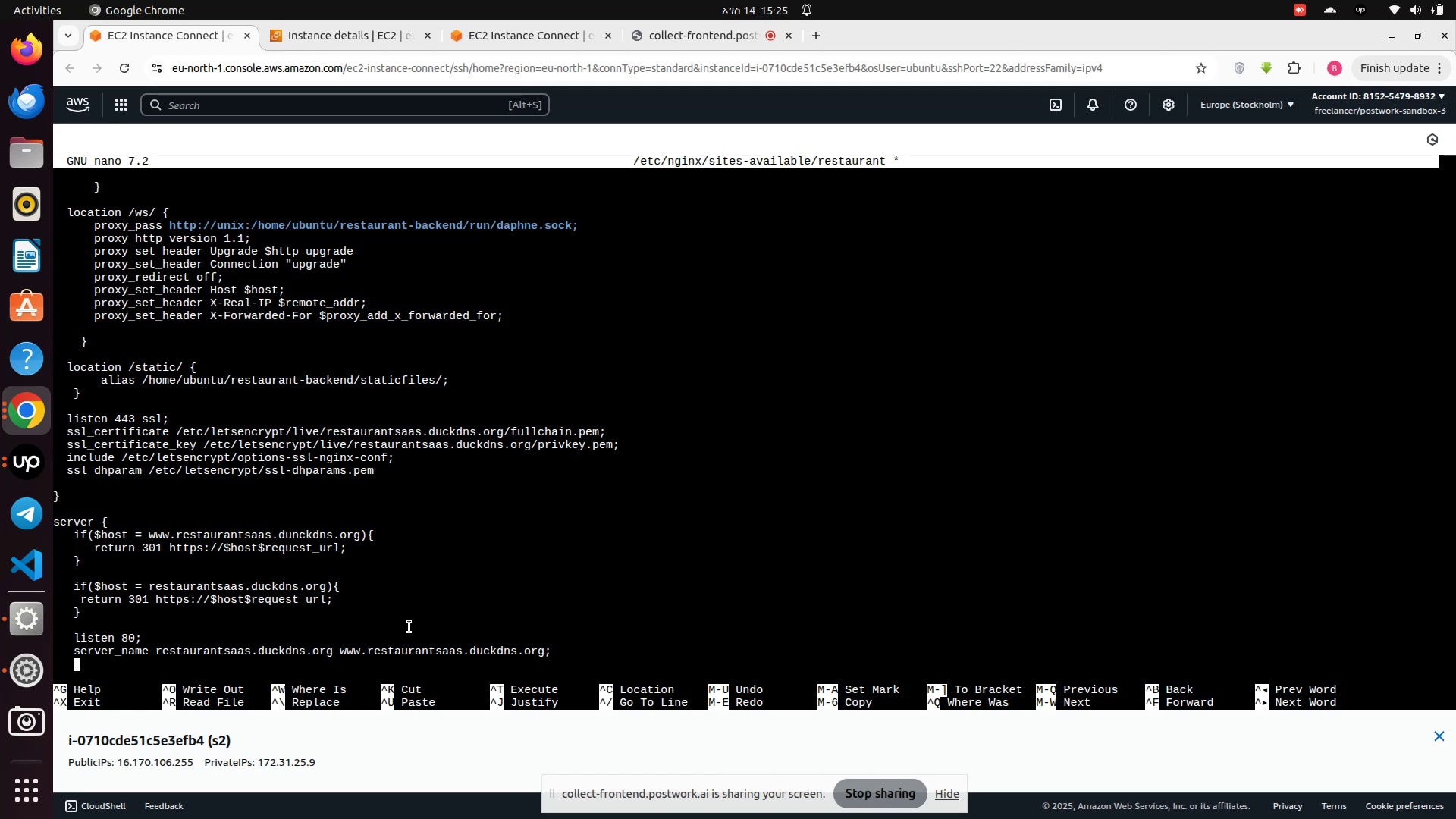 
type(return 404;)
 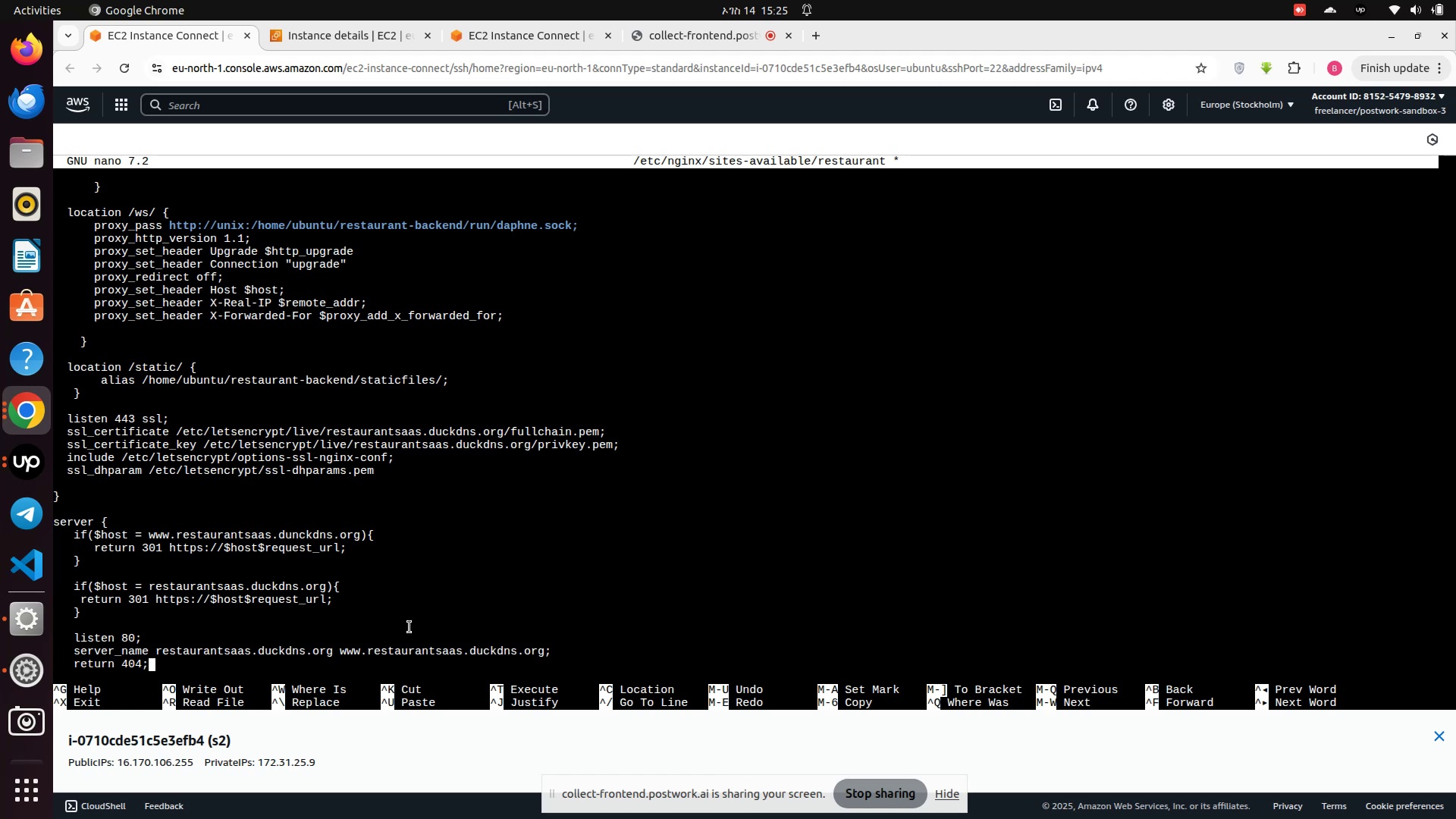 
key(ArrowUp)
 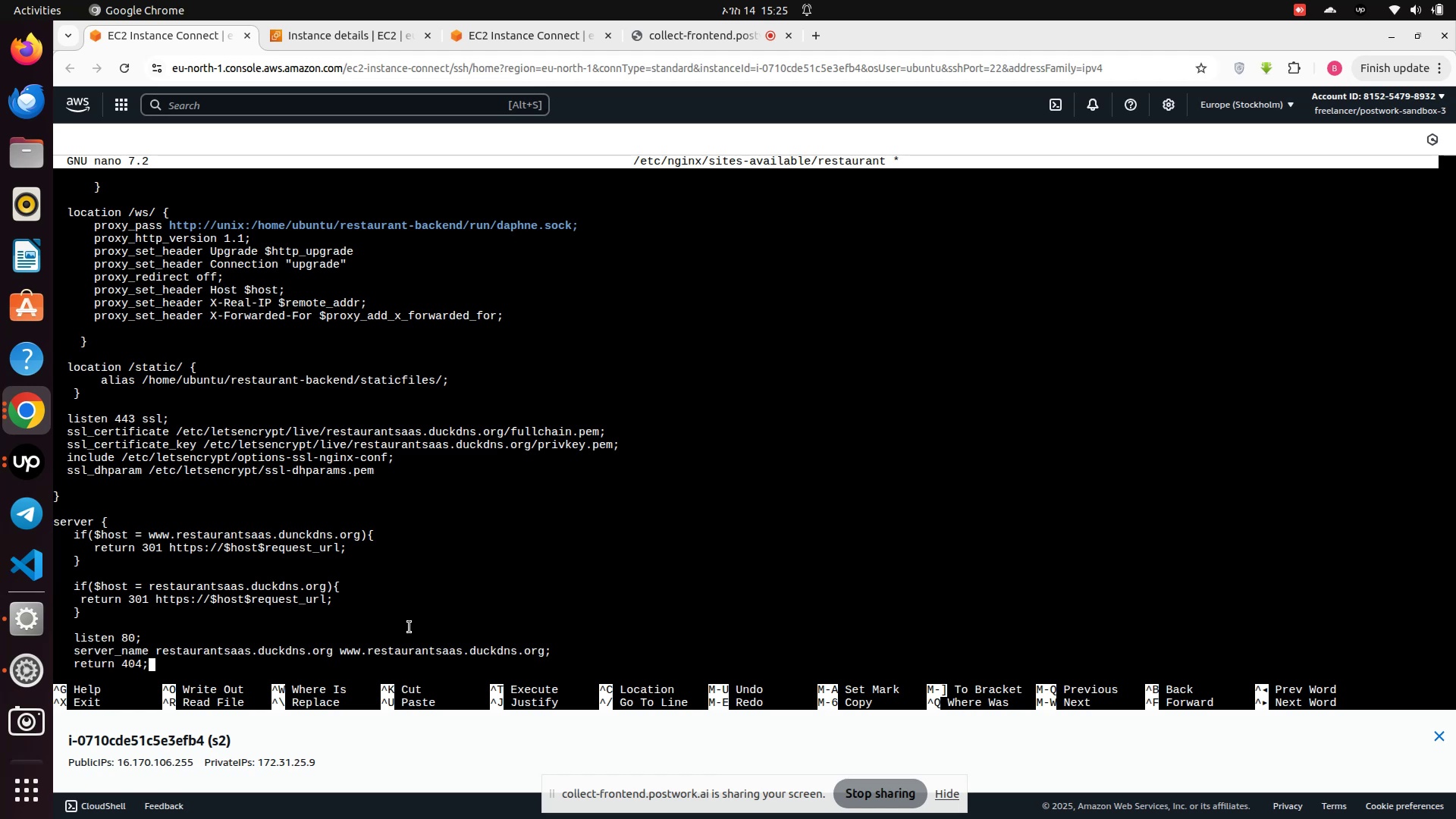 
key(ArrowUp)
 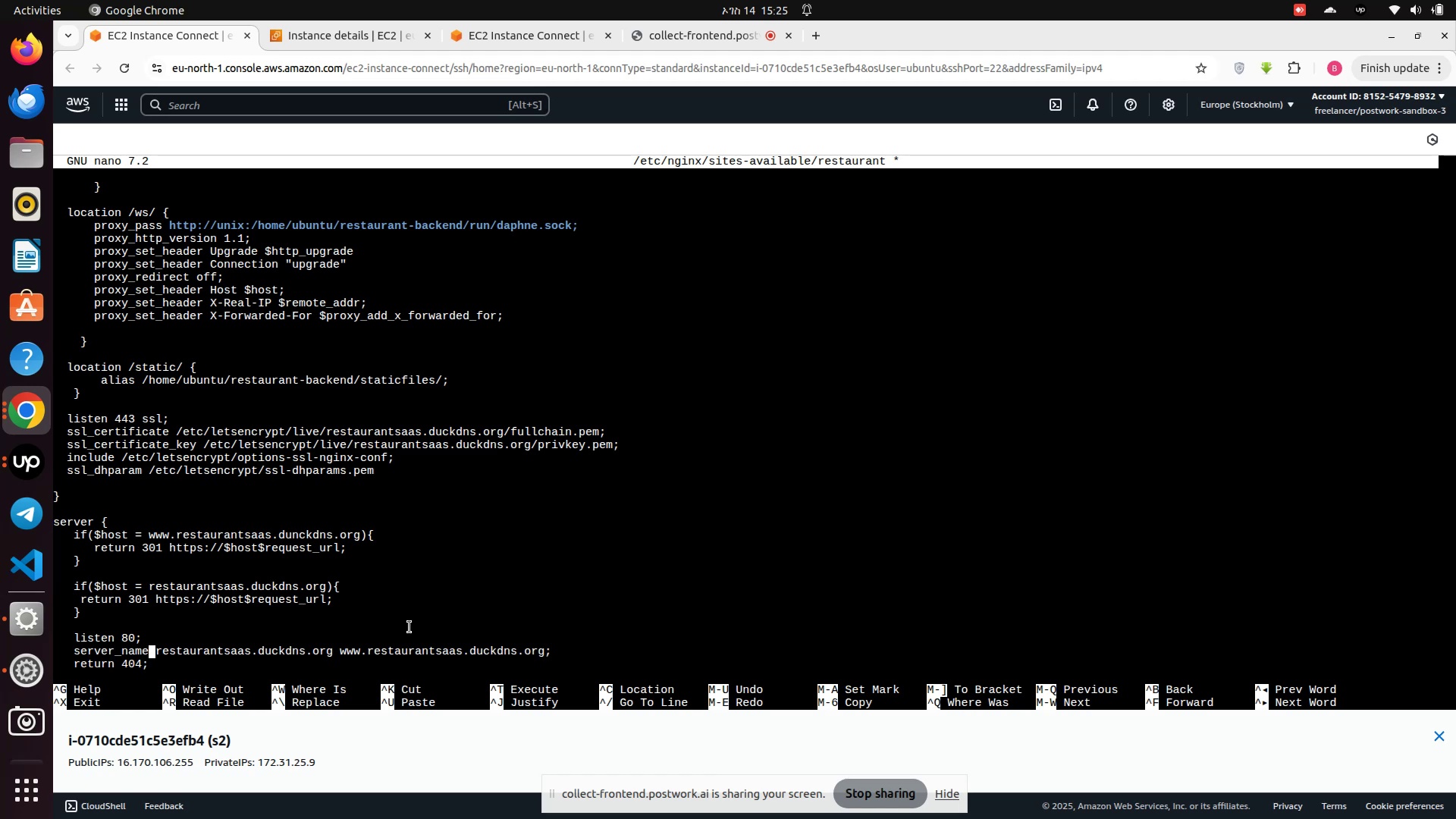 
key(ArrowUp)
 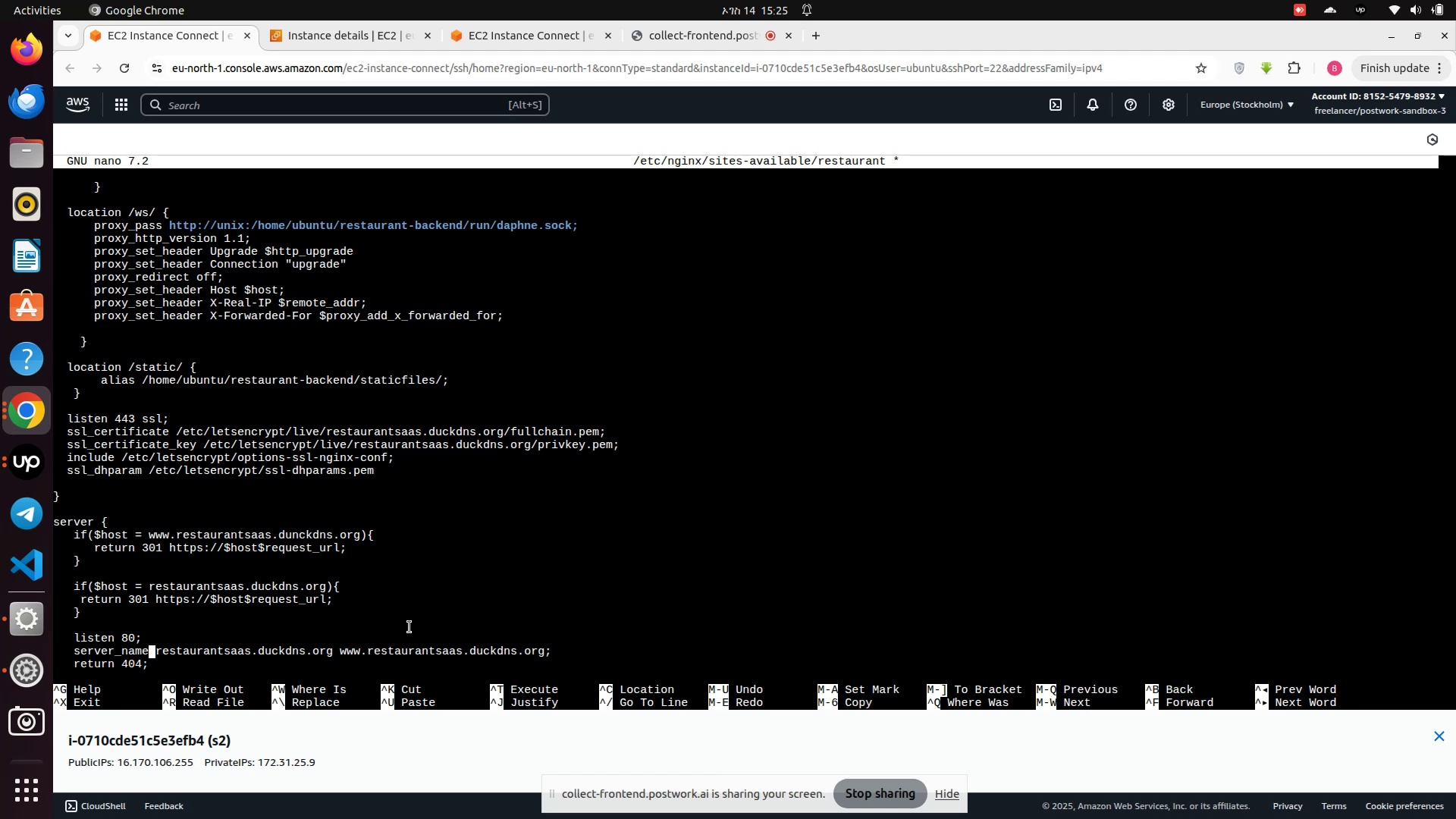 
key(ArrowUp)
 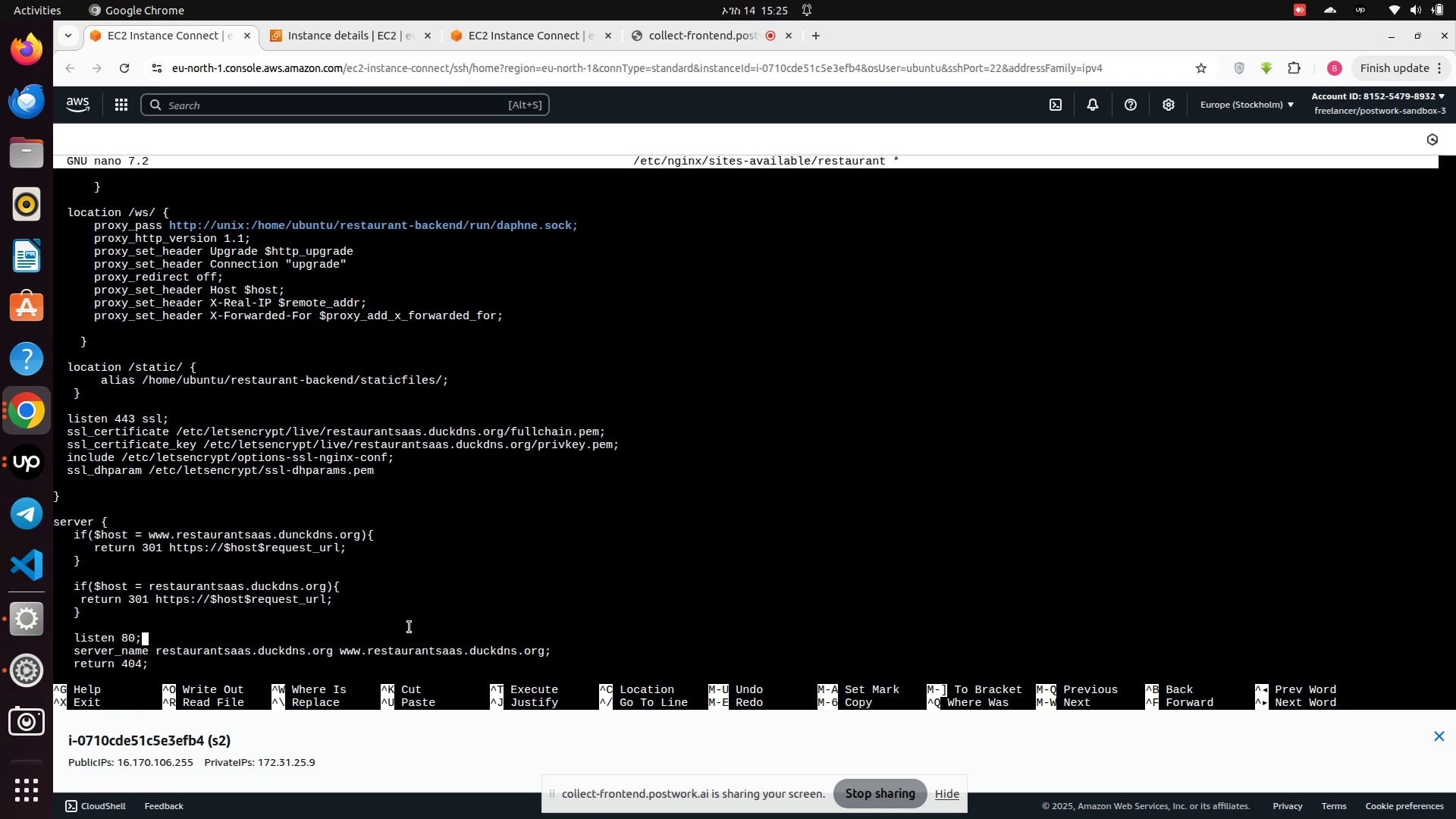 
key(ArrowUp)
 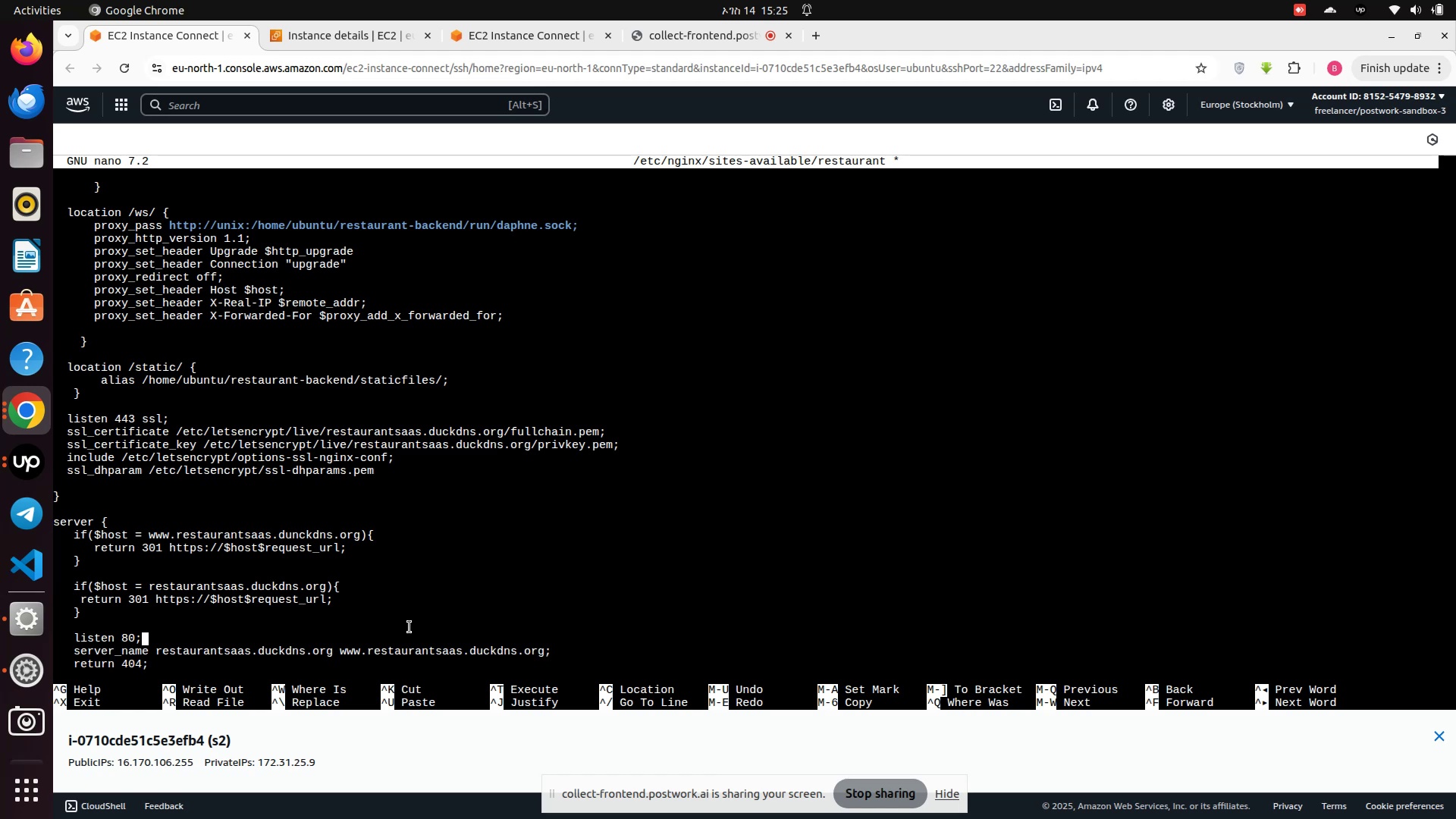 
key(ArrowUp)
 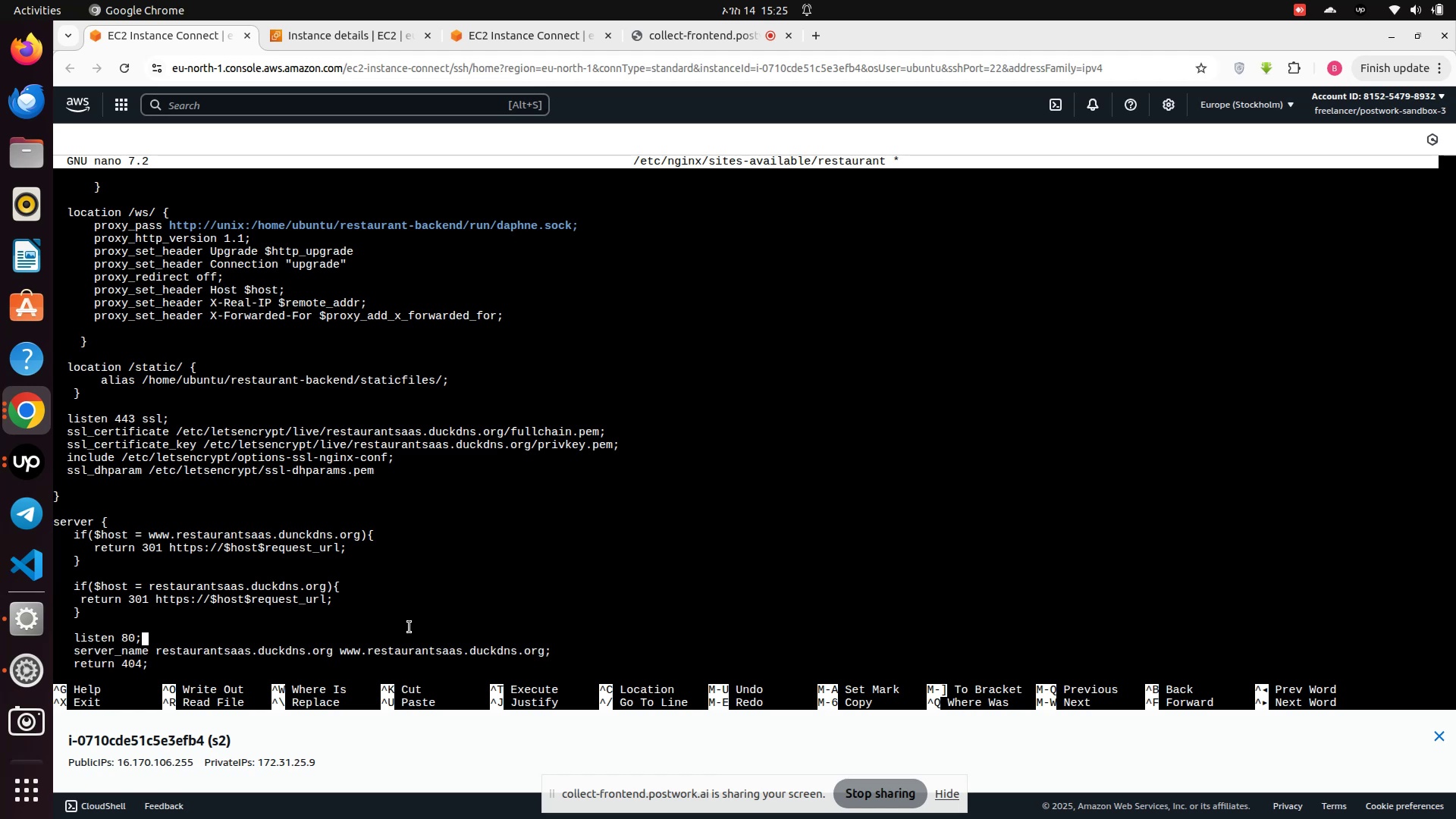 
key(ArrowUp)
 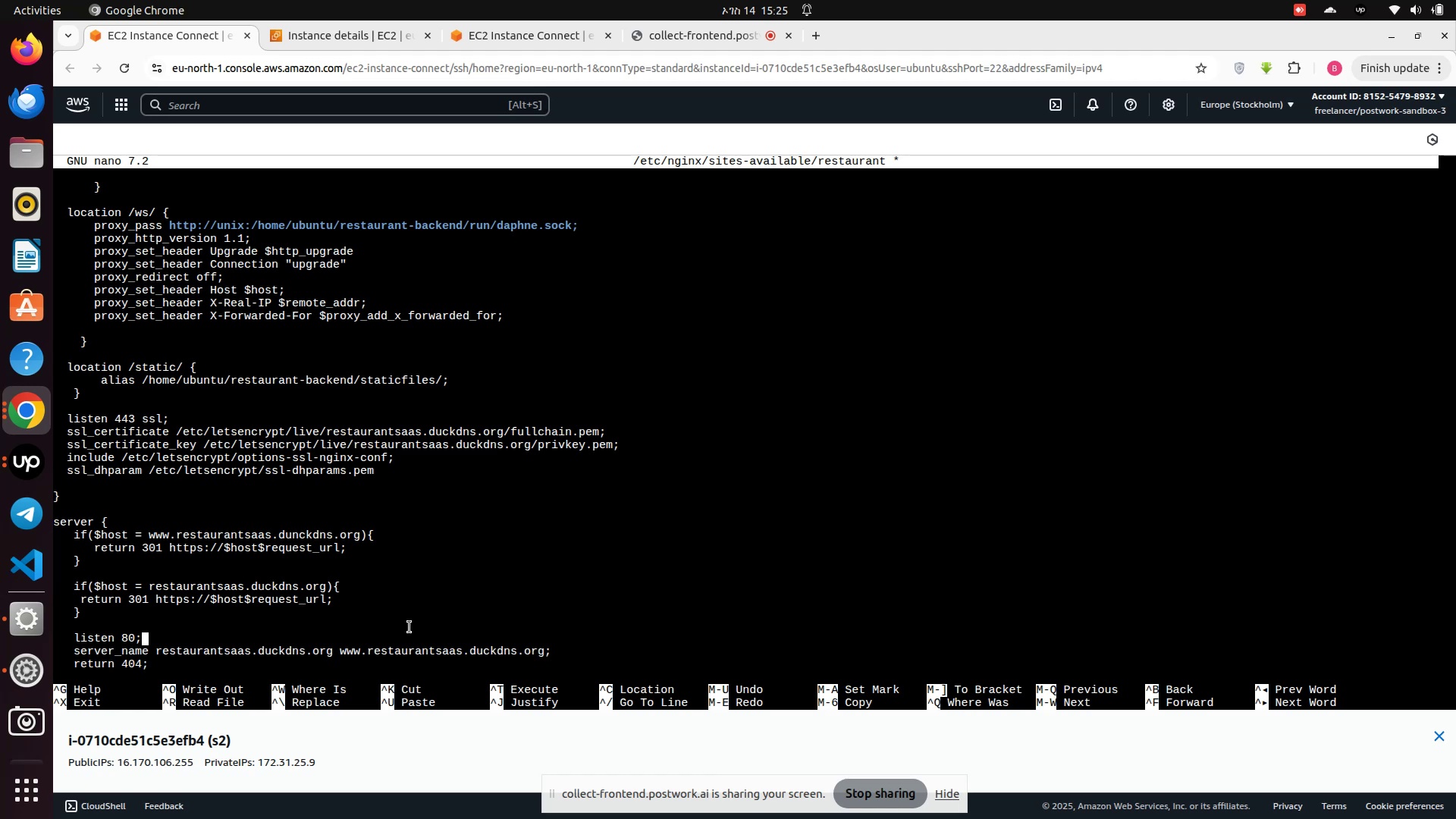 
key(ArrowUp)
 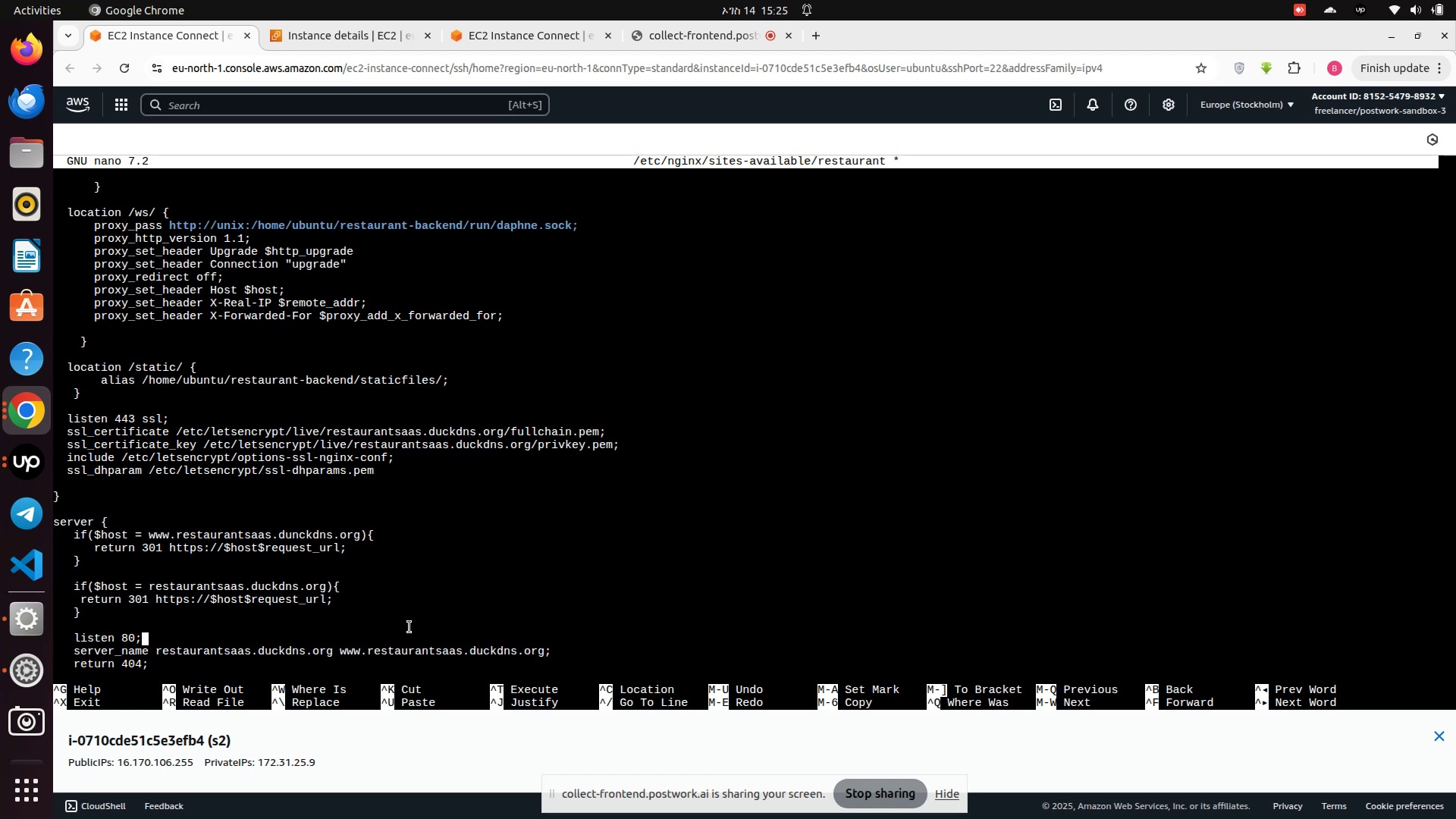 
key(ArrowUp)
 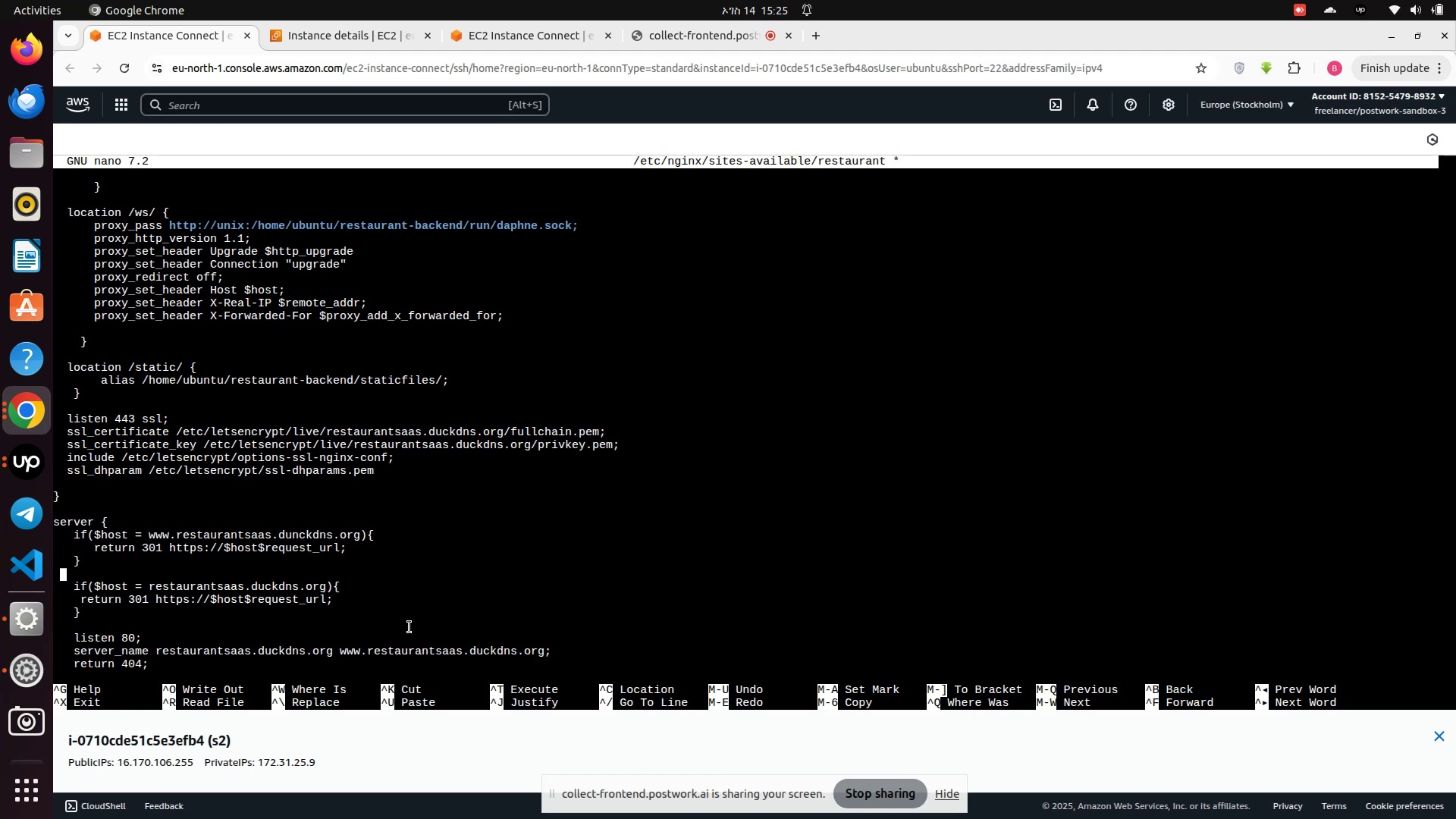 
key(ArrowUp)
 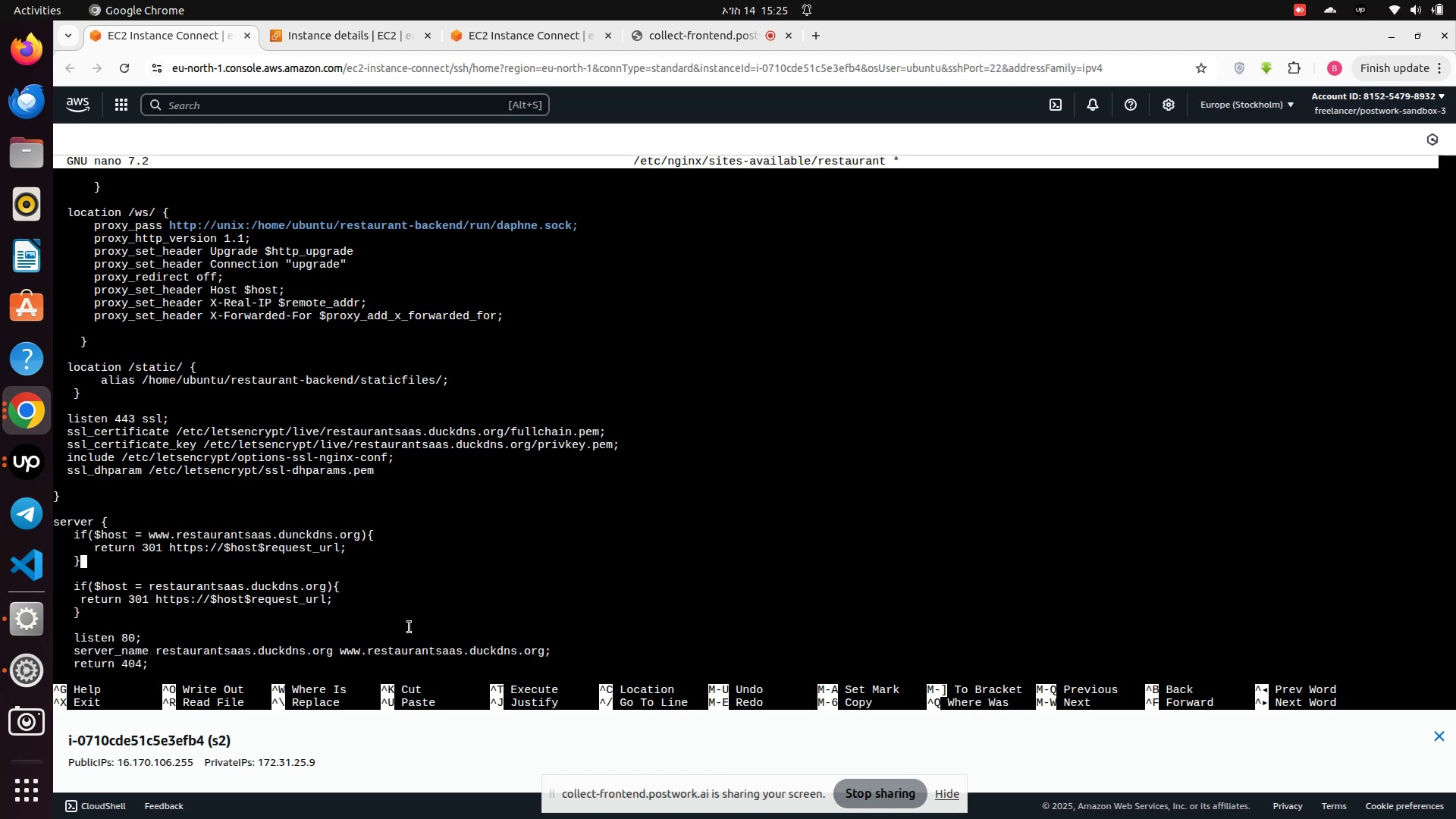 
key(ArrowUp)
 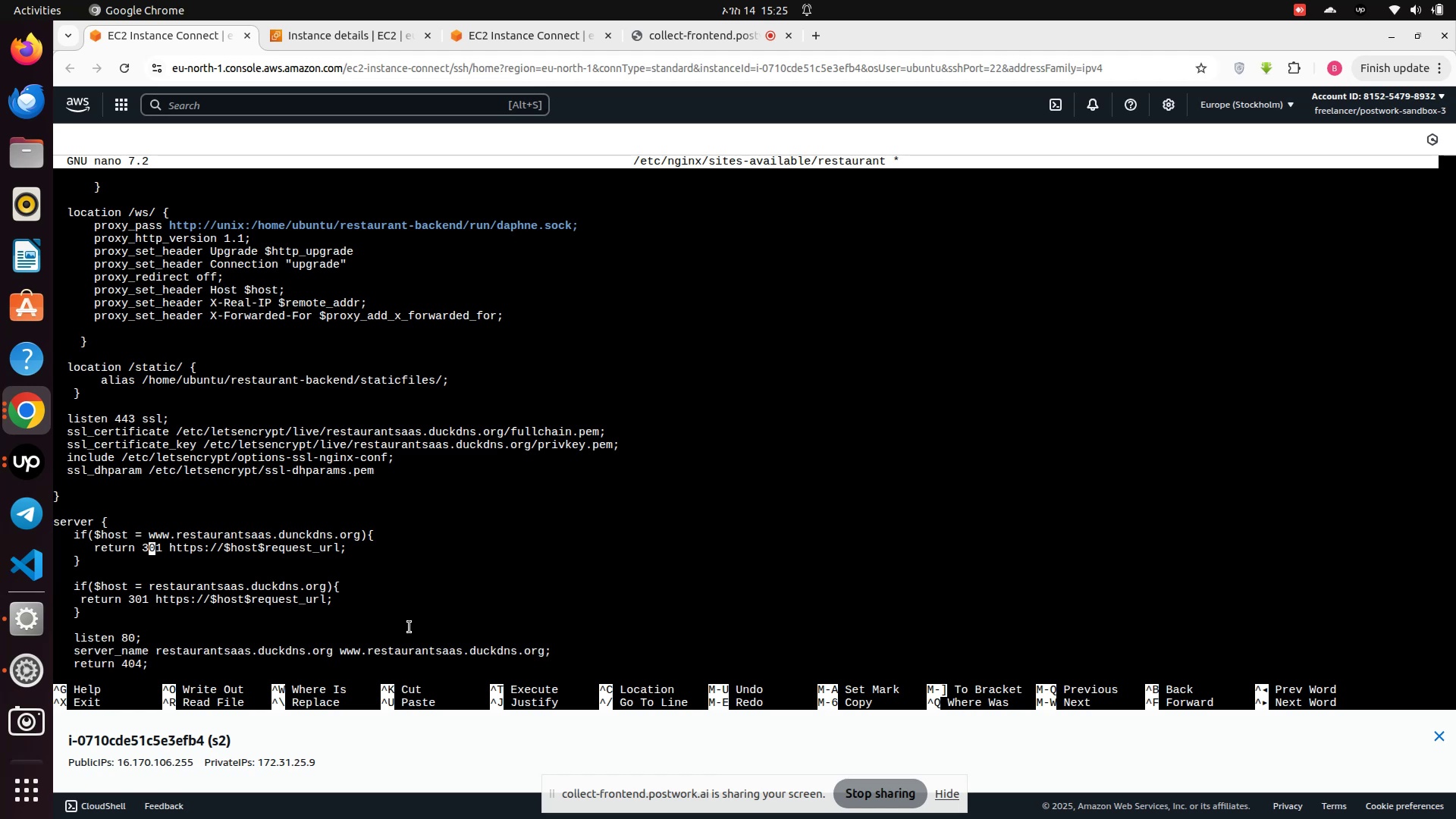 
key(ArrowUp)
 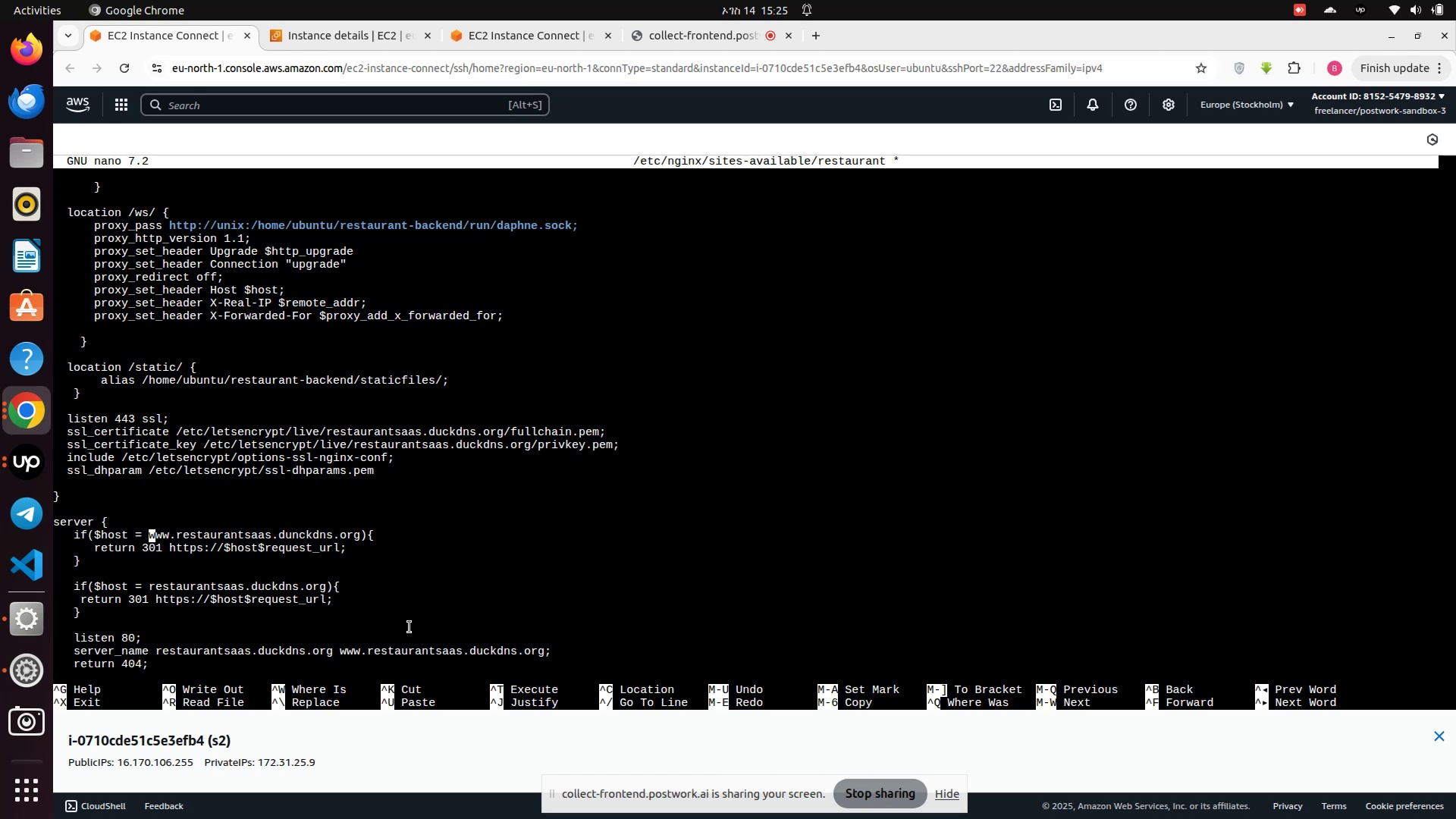 
key(ArrowUp)
 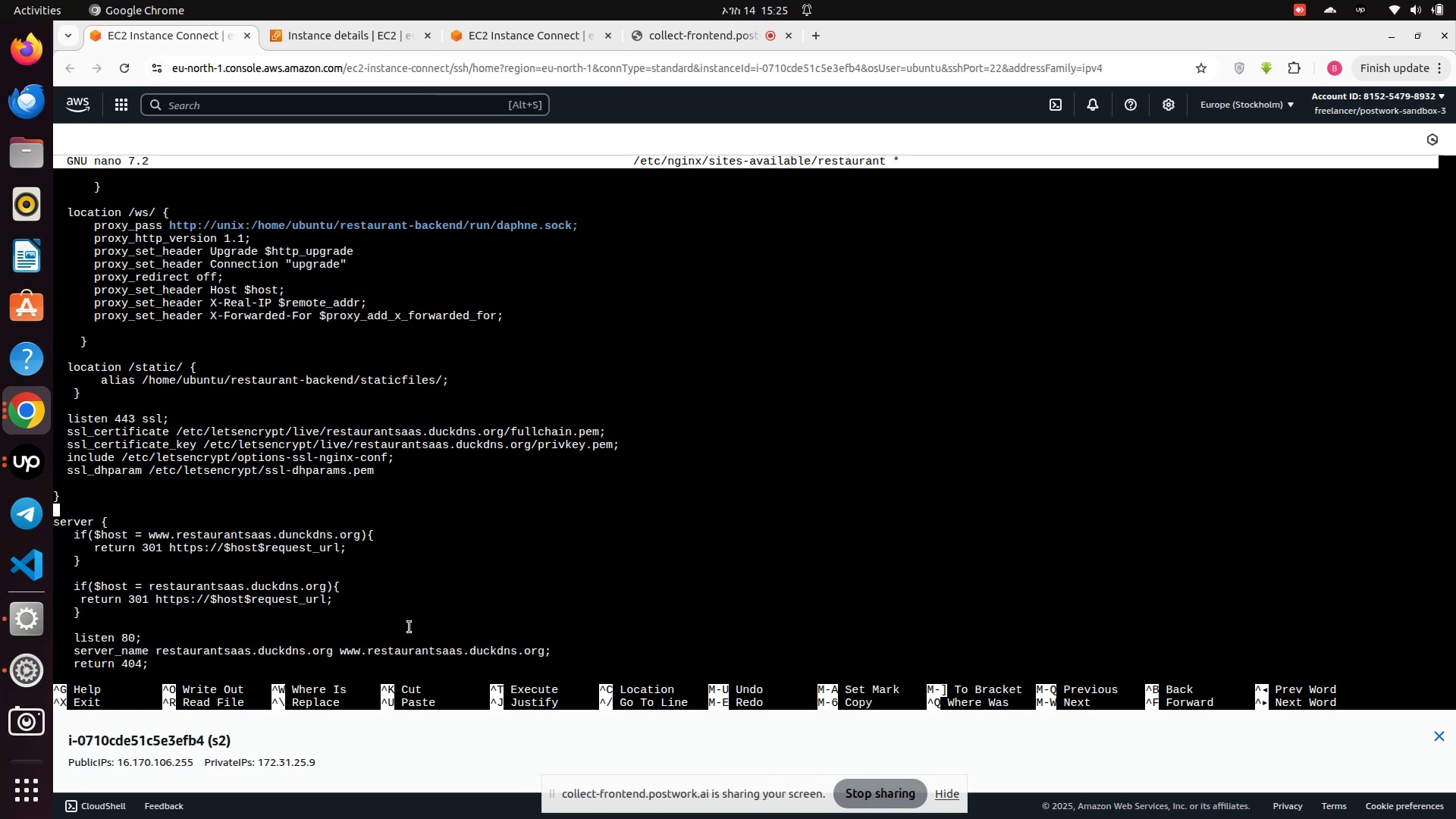 
key(ArrowUp)
 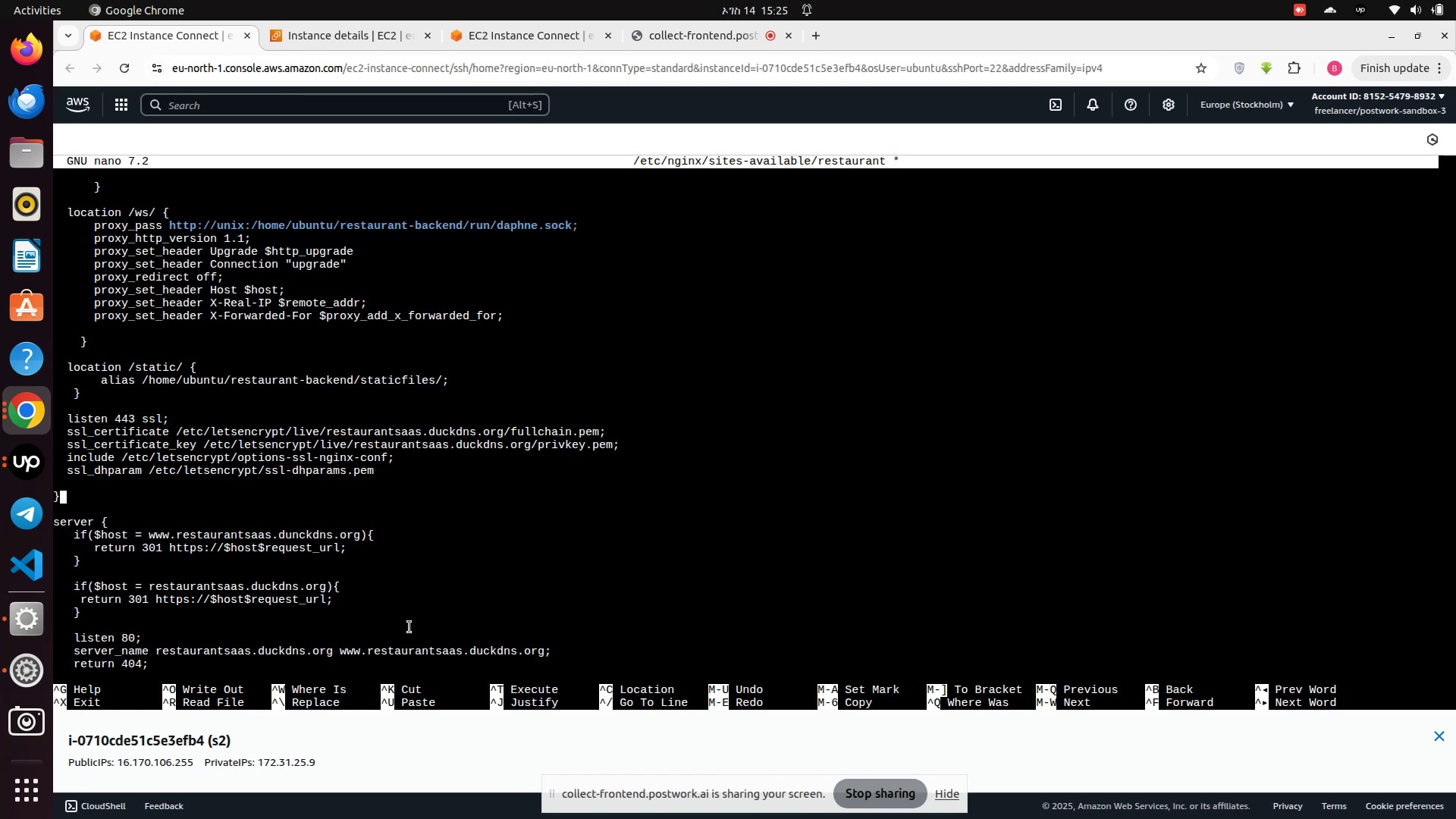 
key(ArrowUp)
 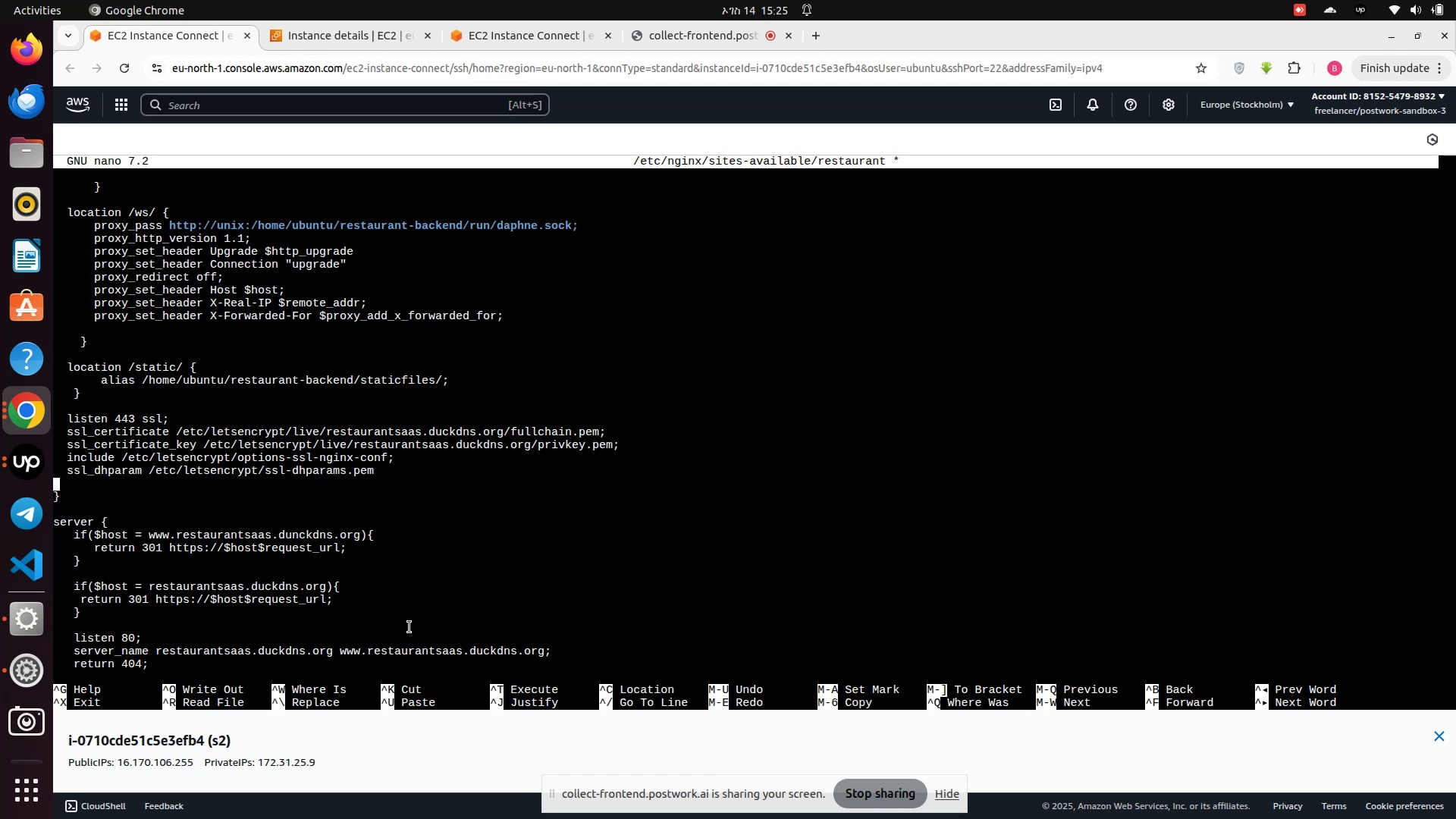 
key(ArrowUp)
 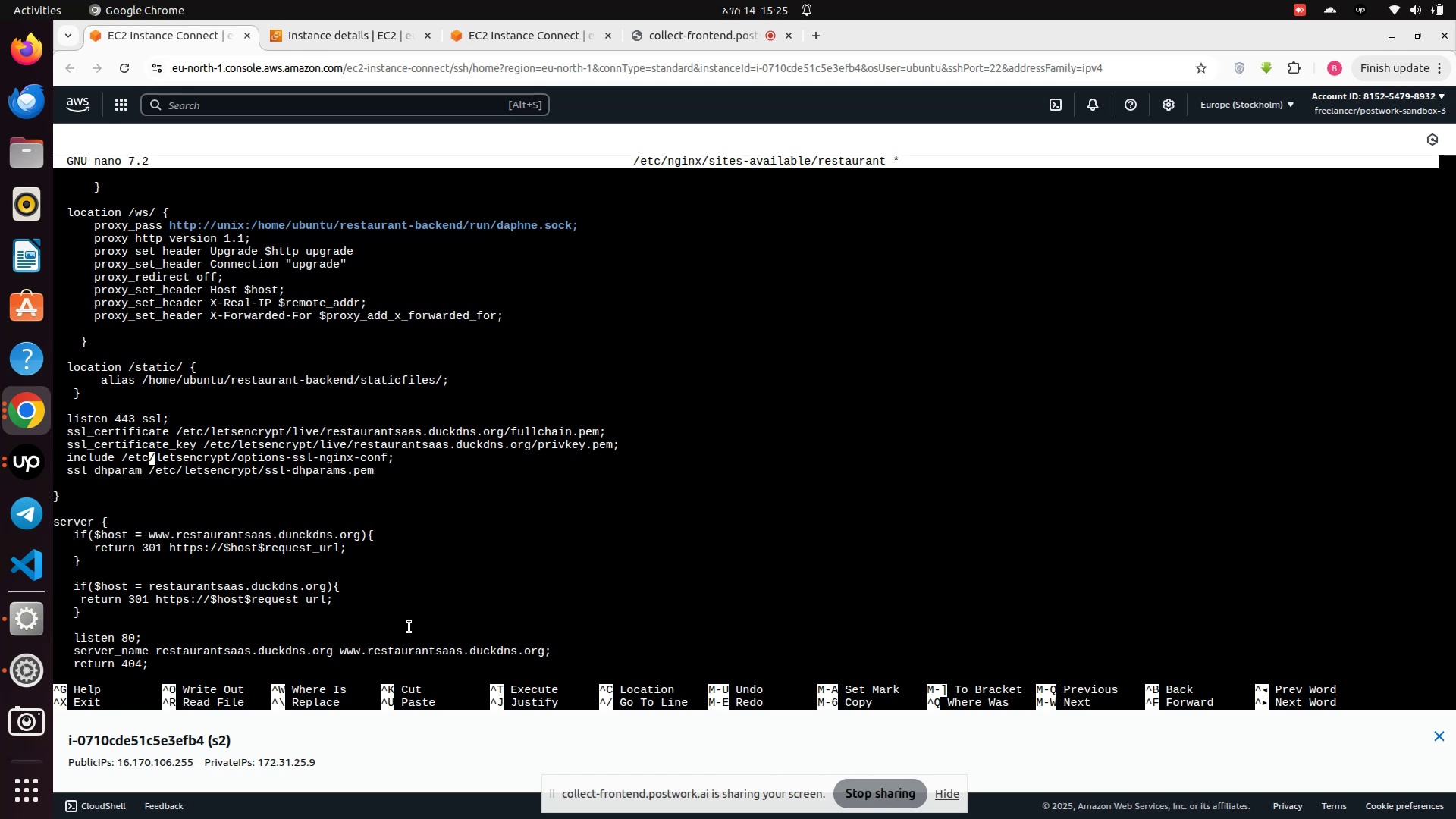 
key(ArrowDown)
 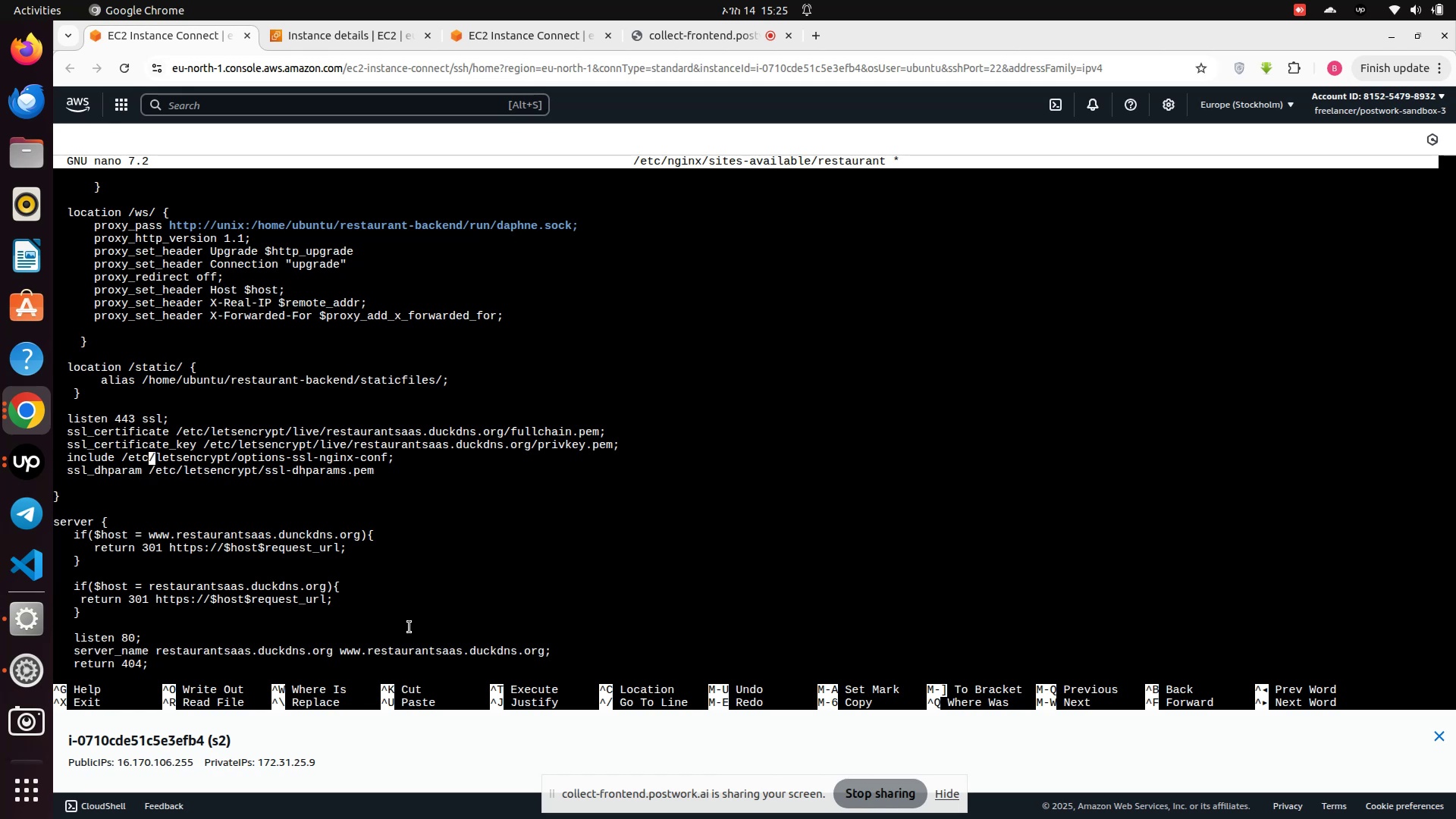 
hold_key(key=ArrowRight, duration=1.53)
 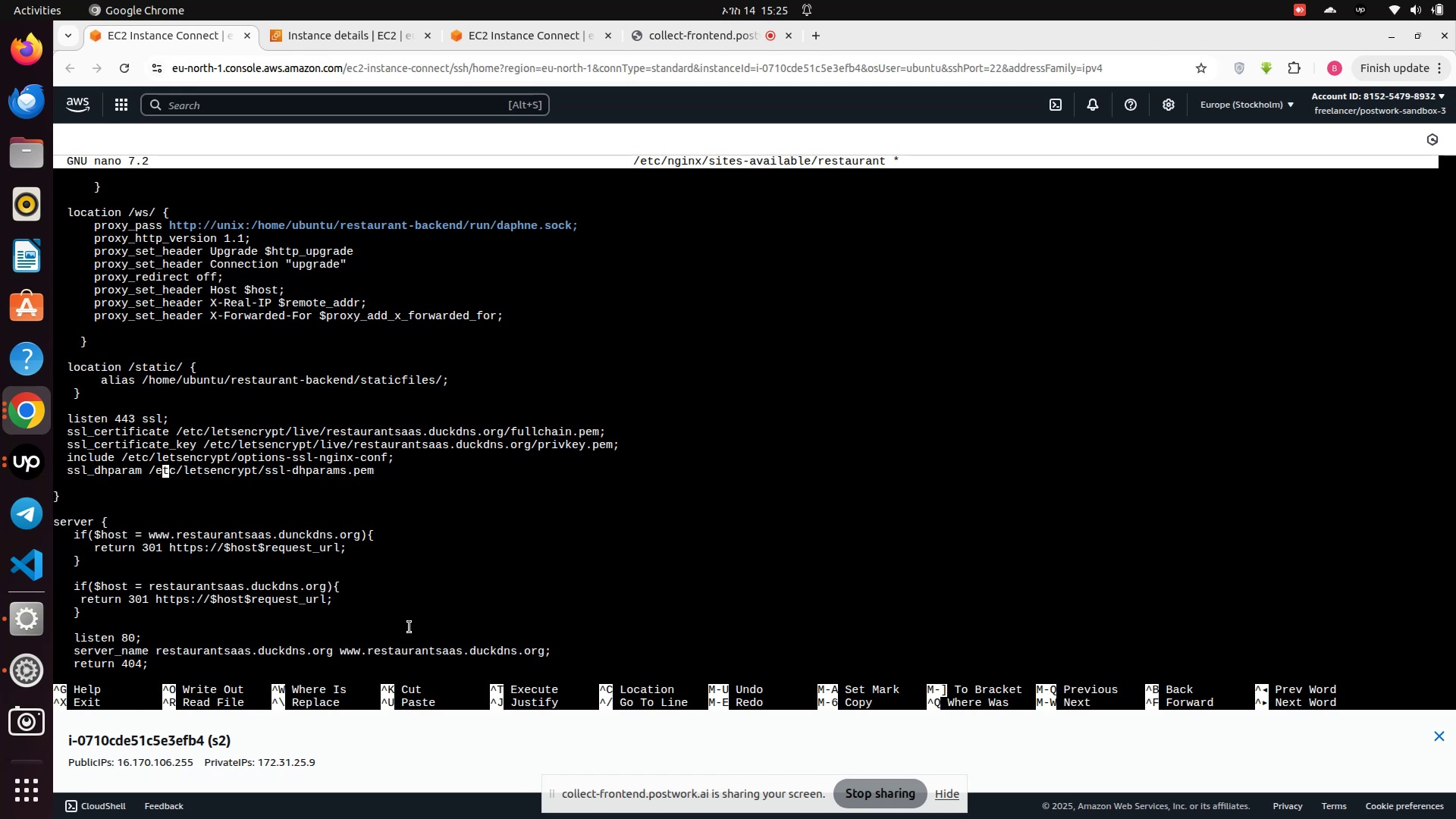 
key(ArrowRight)
 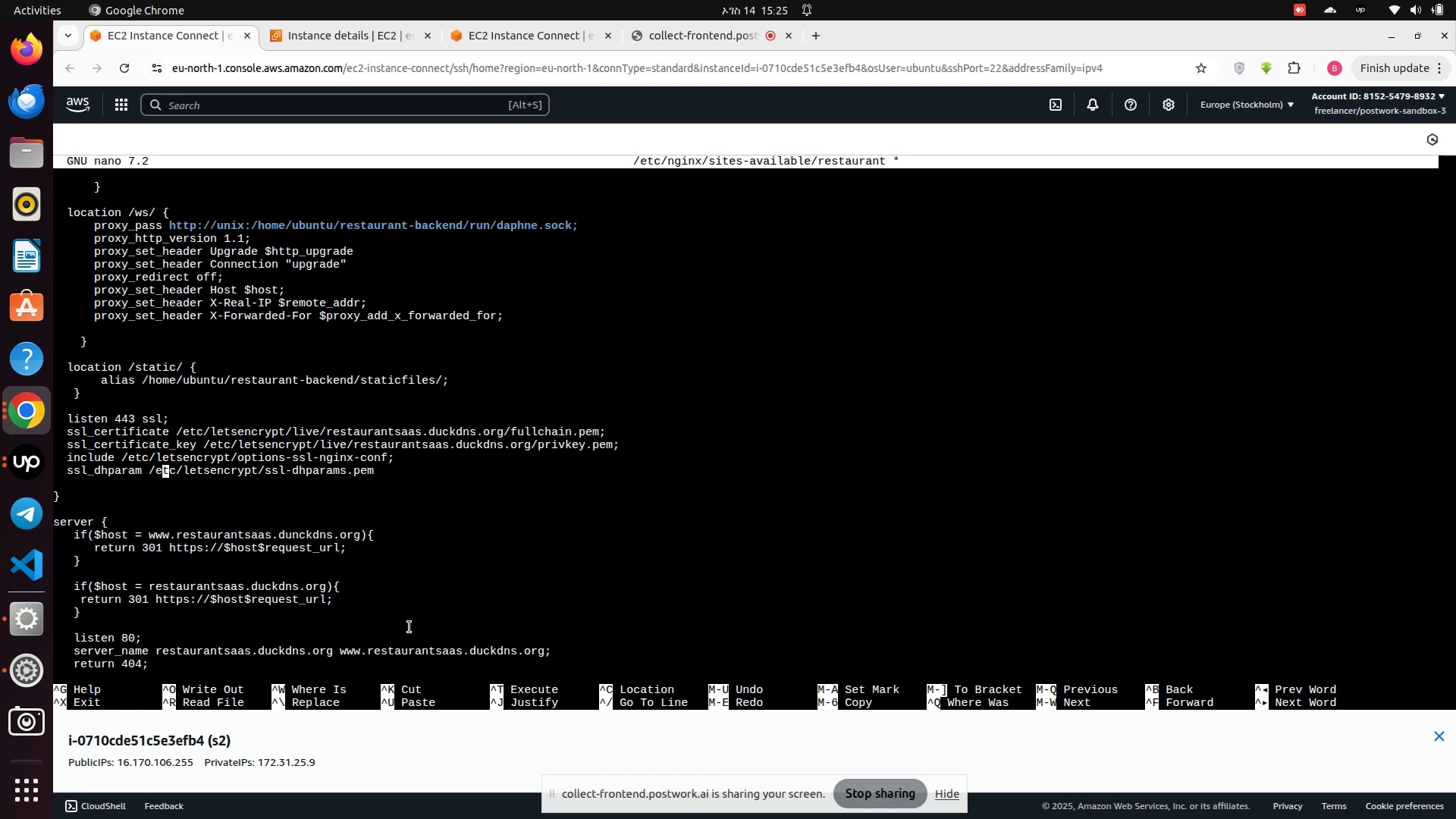 
key(ArrowRight)
 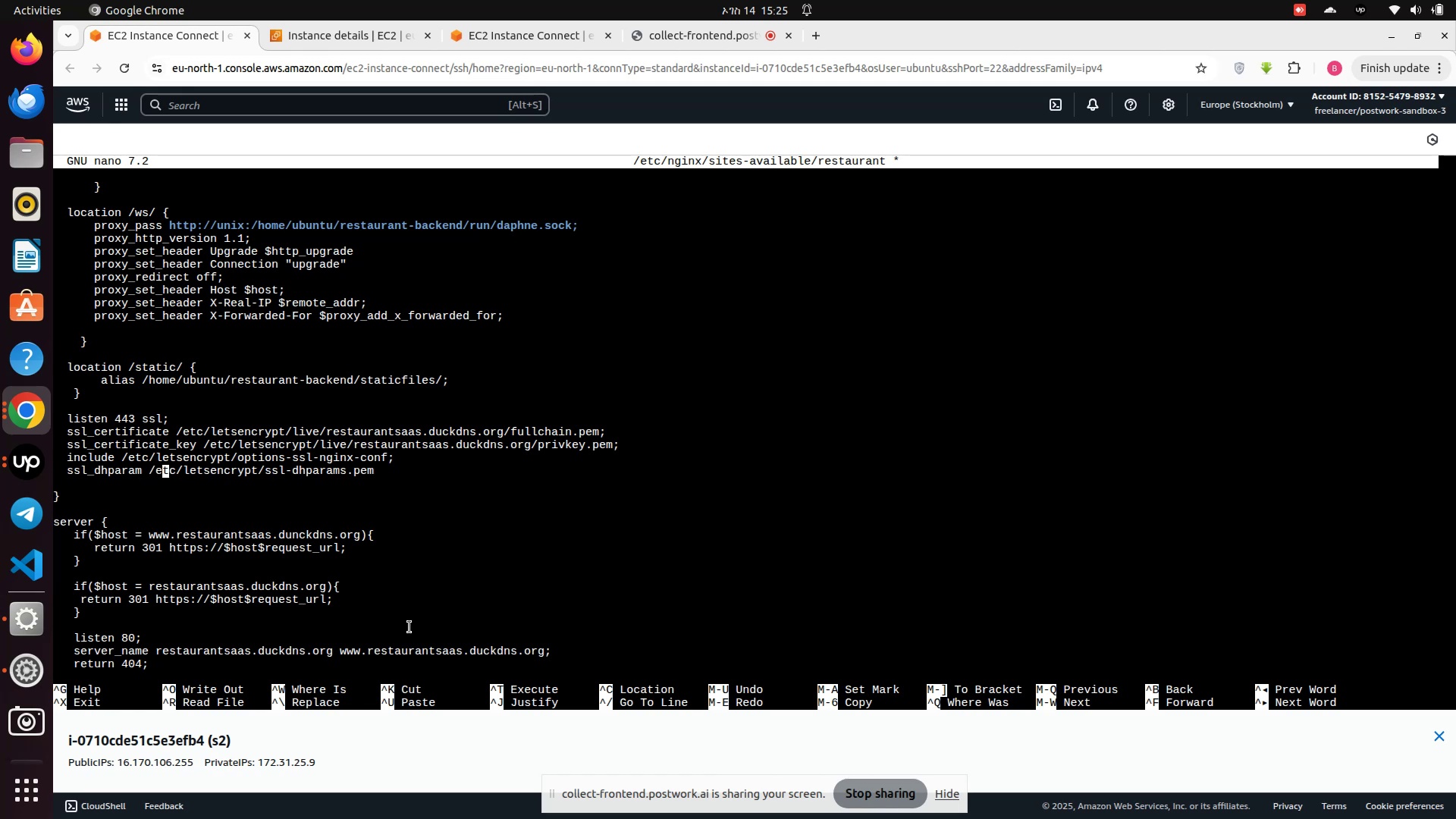 
key(ArrowRight)
 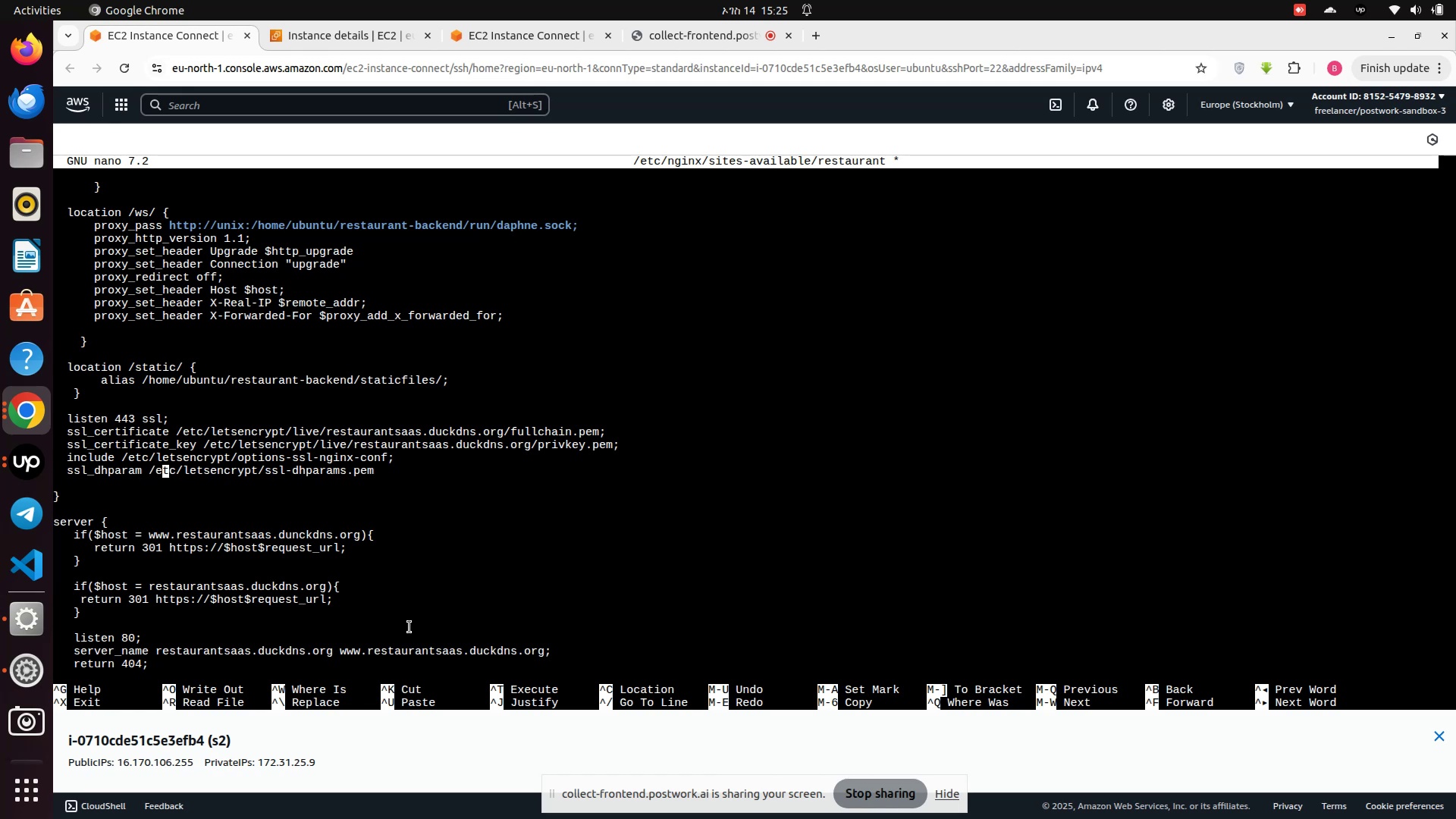 
key(ArrowRight)
 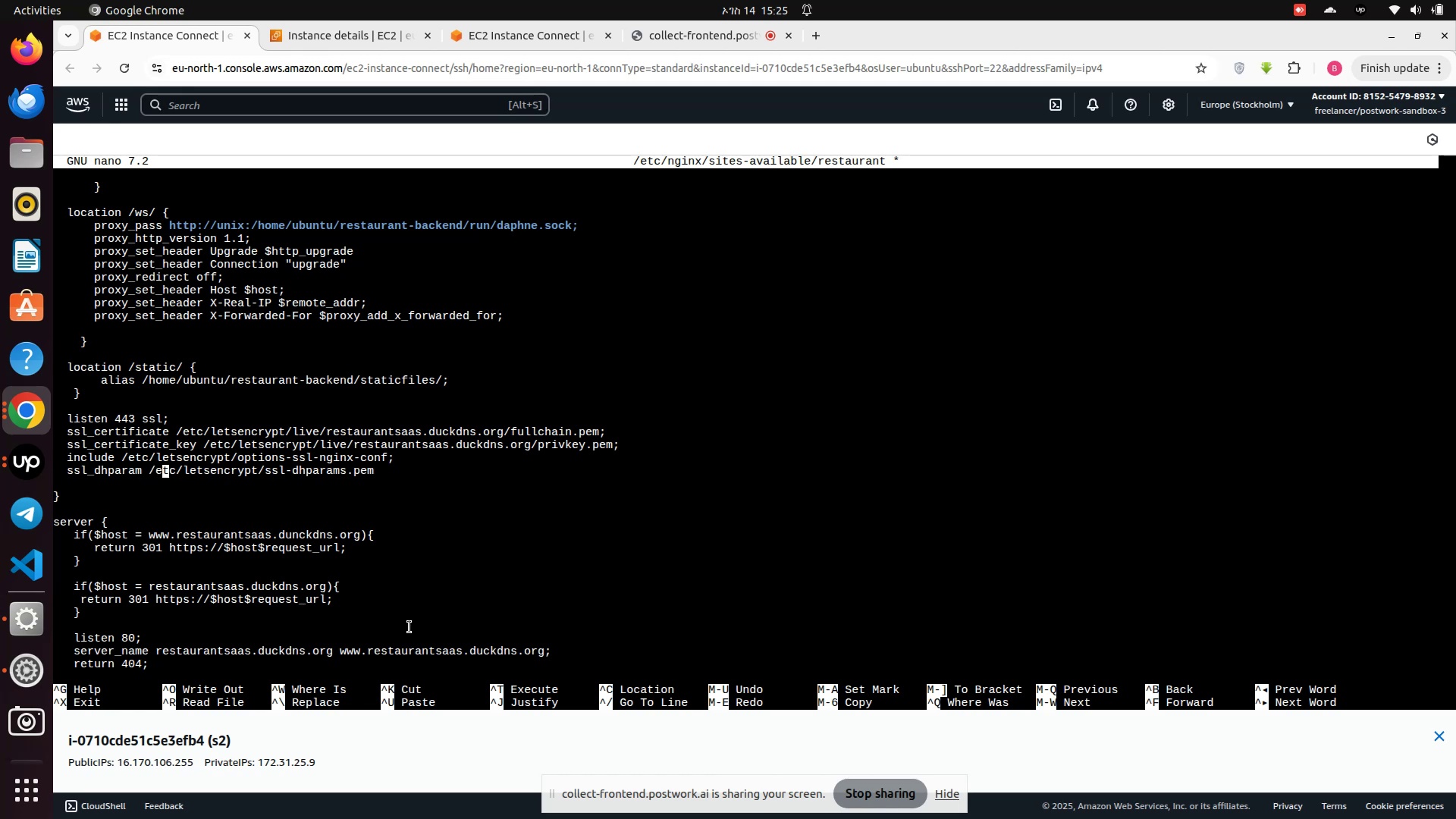 
key(ArrowRight)
 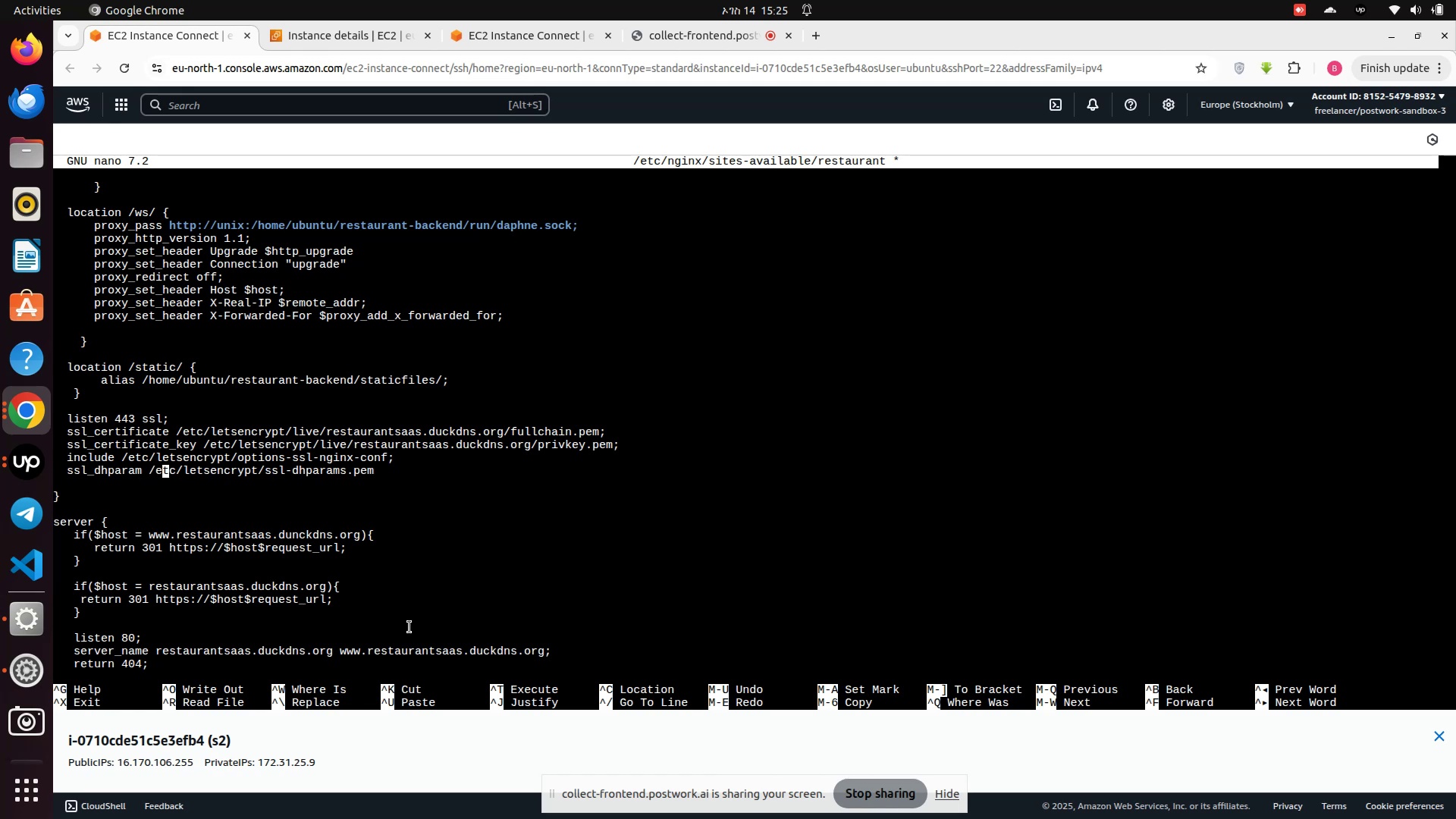 
key(ArrowRight)
 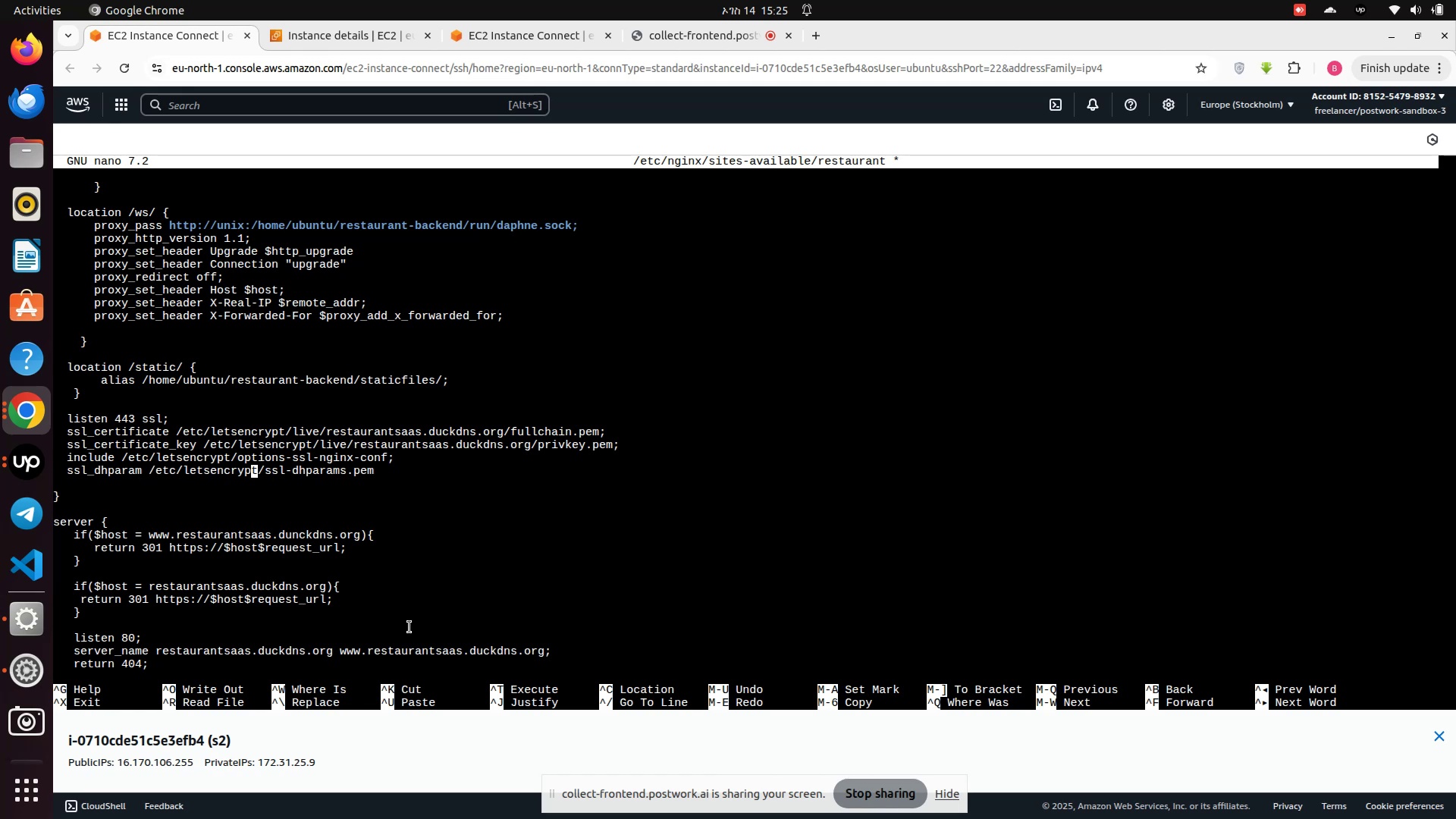 
key(ArrowRight)
 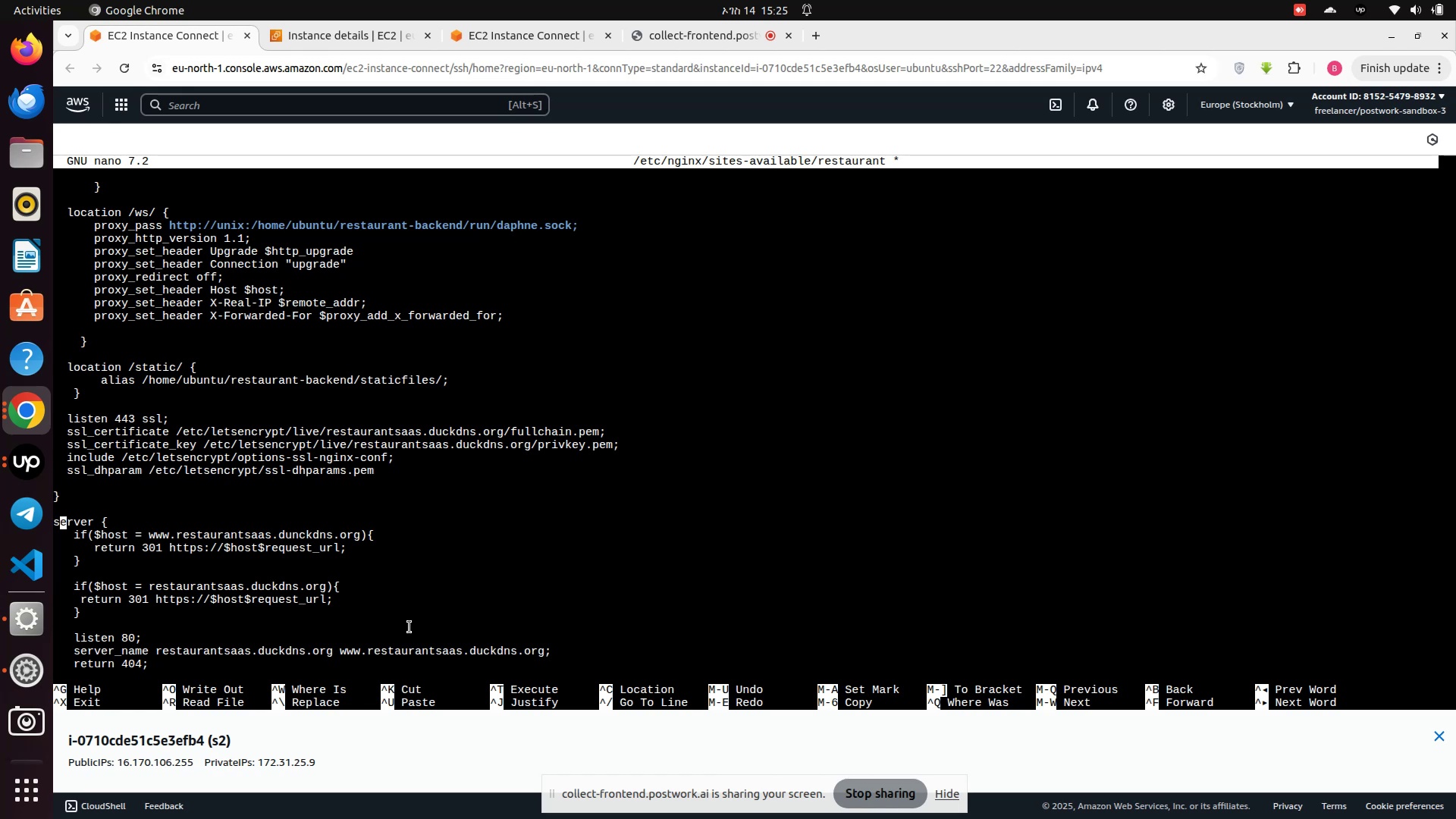 
key(ArrowRight)
 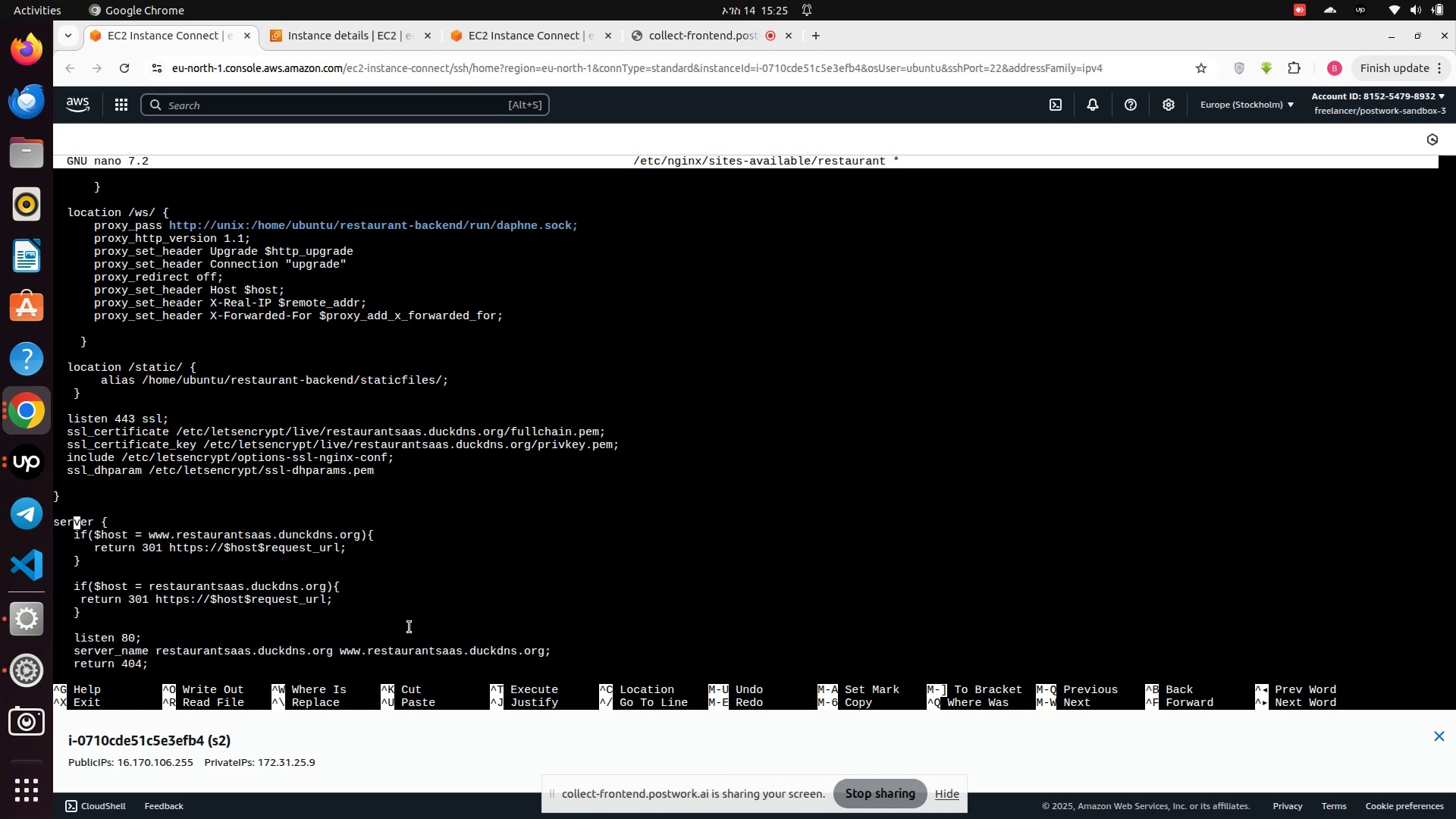 
key(ArrowLeft)
 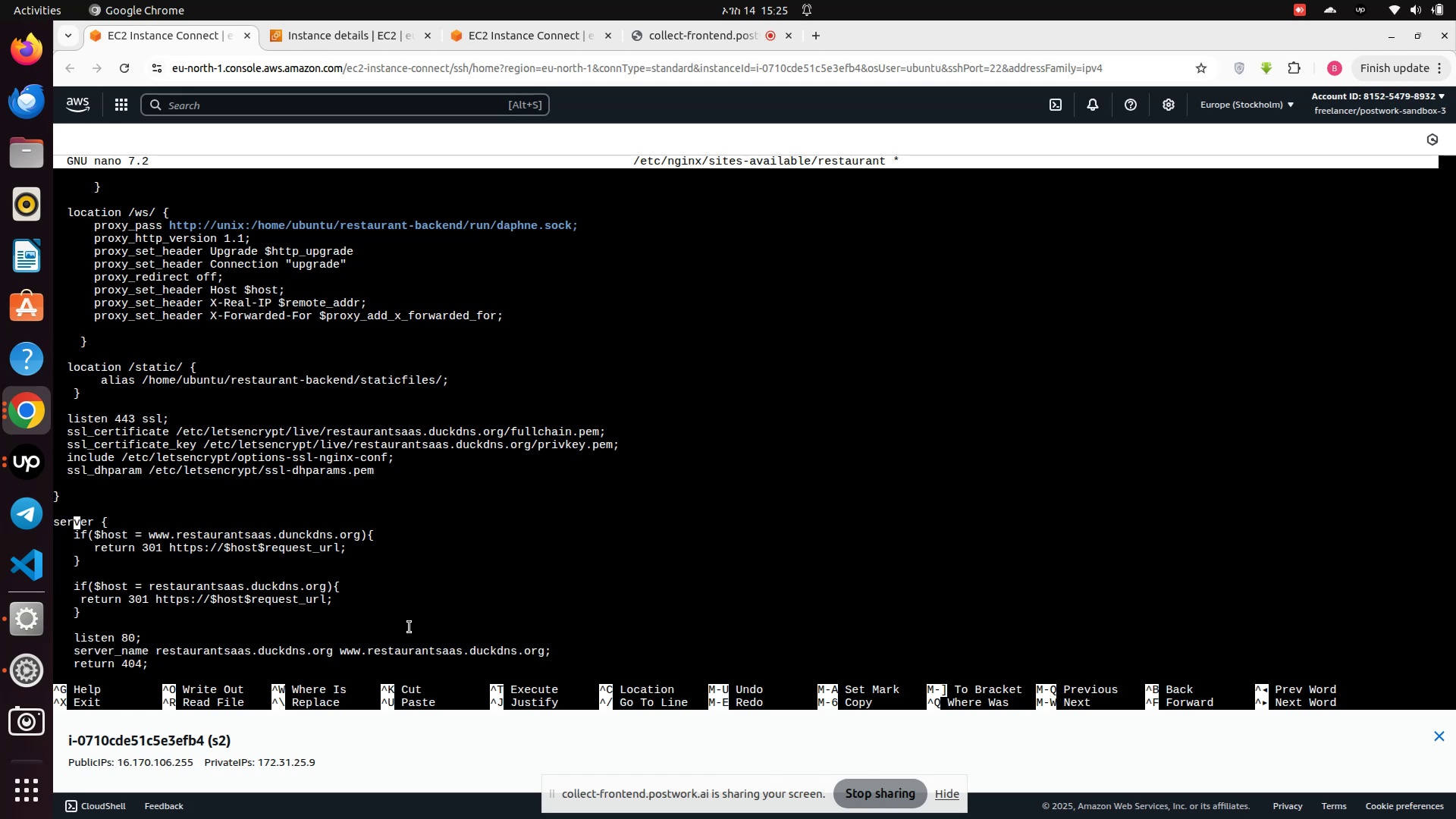 
key(ArrowLeft)
 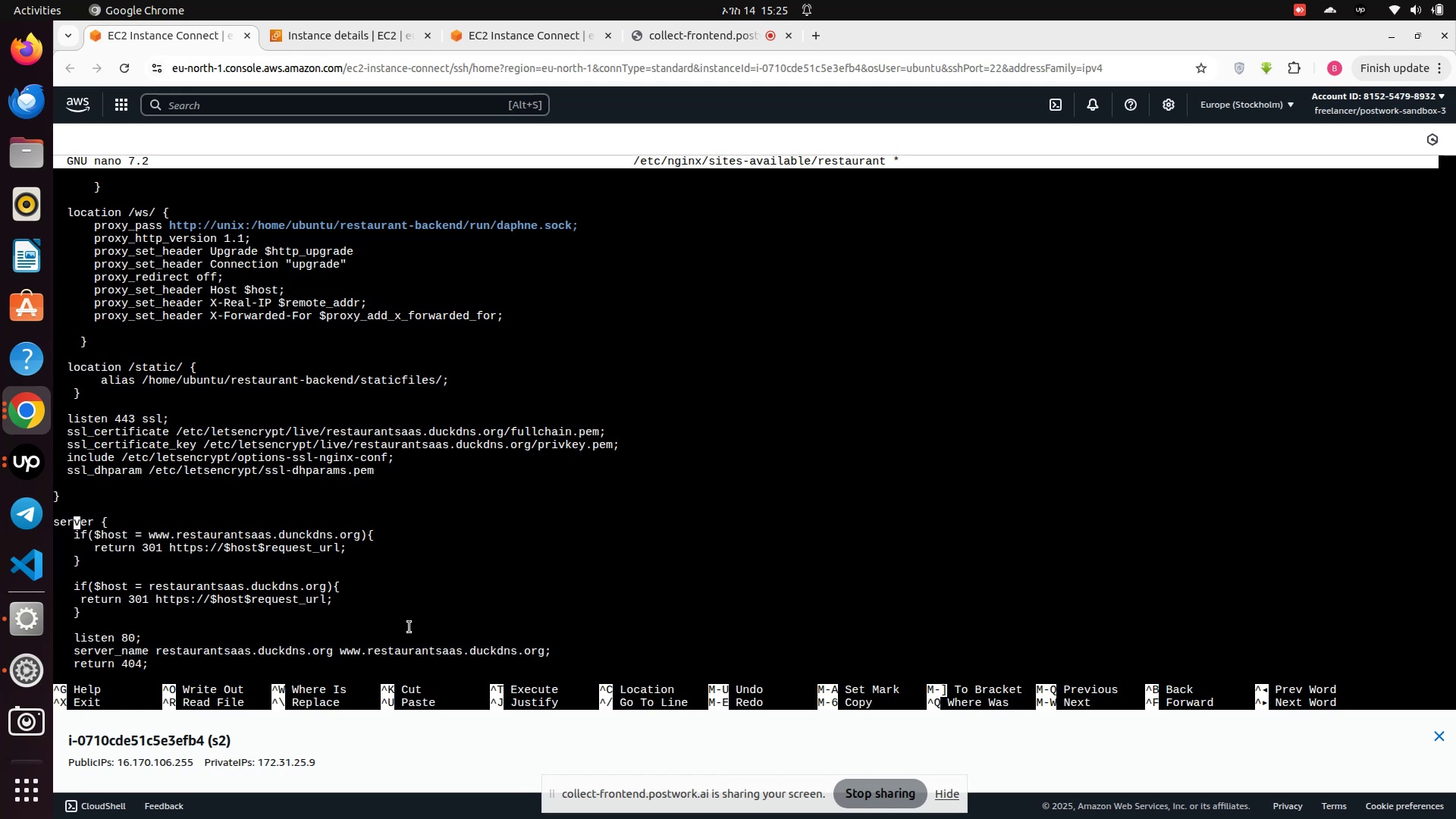 
key(ArrowLeft)
 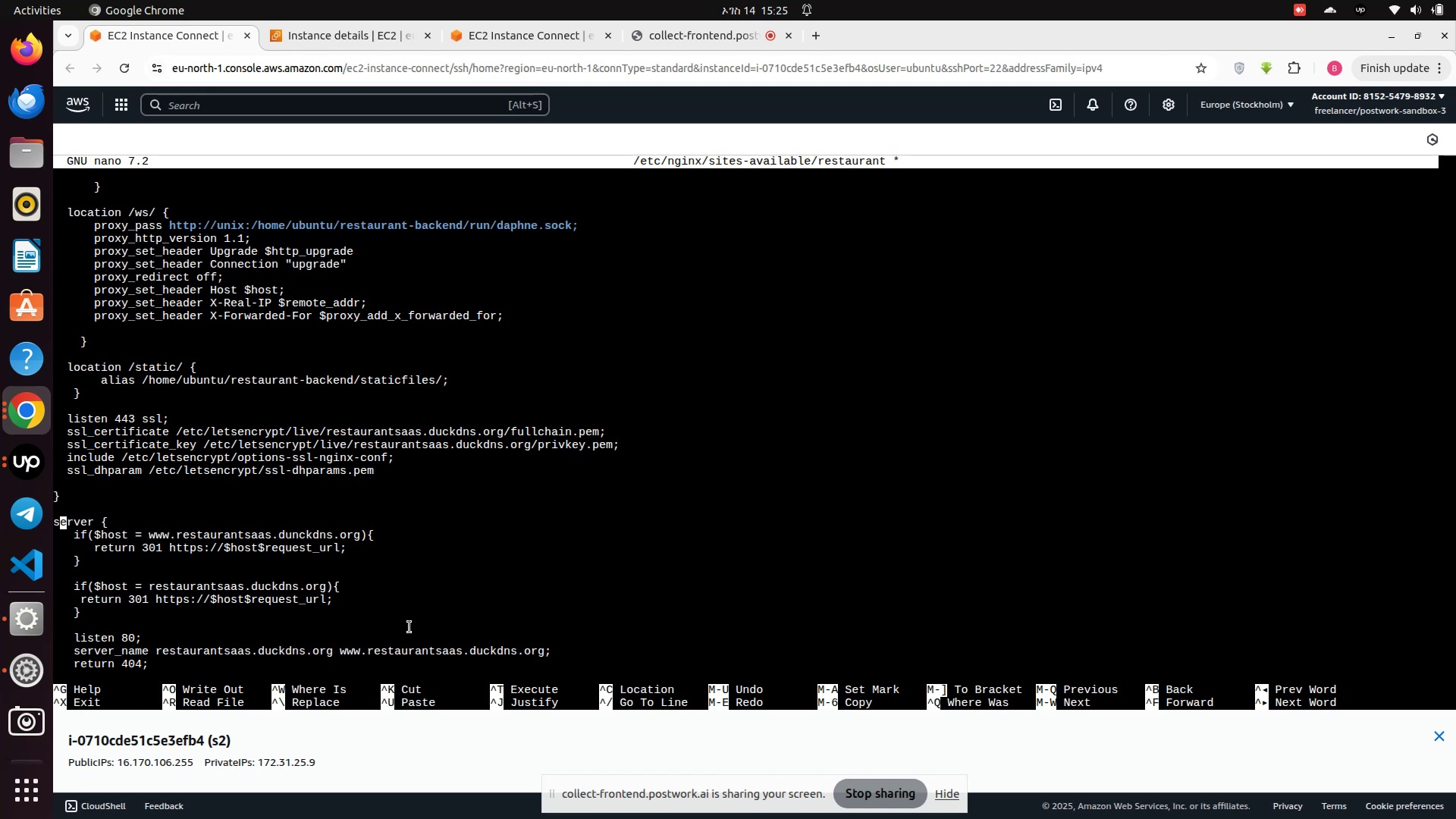 
key(ArrowLeft)
 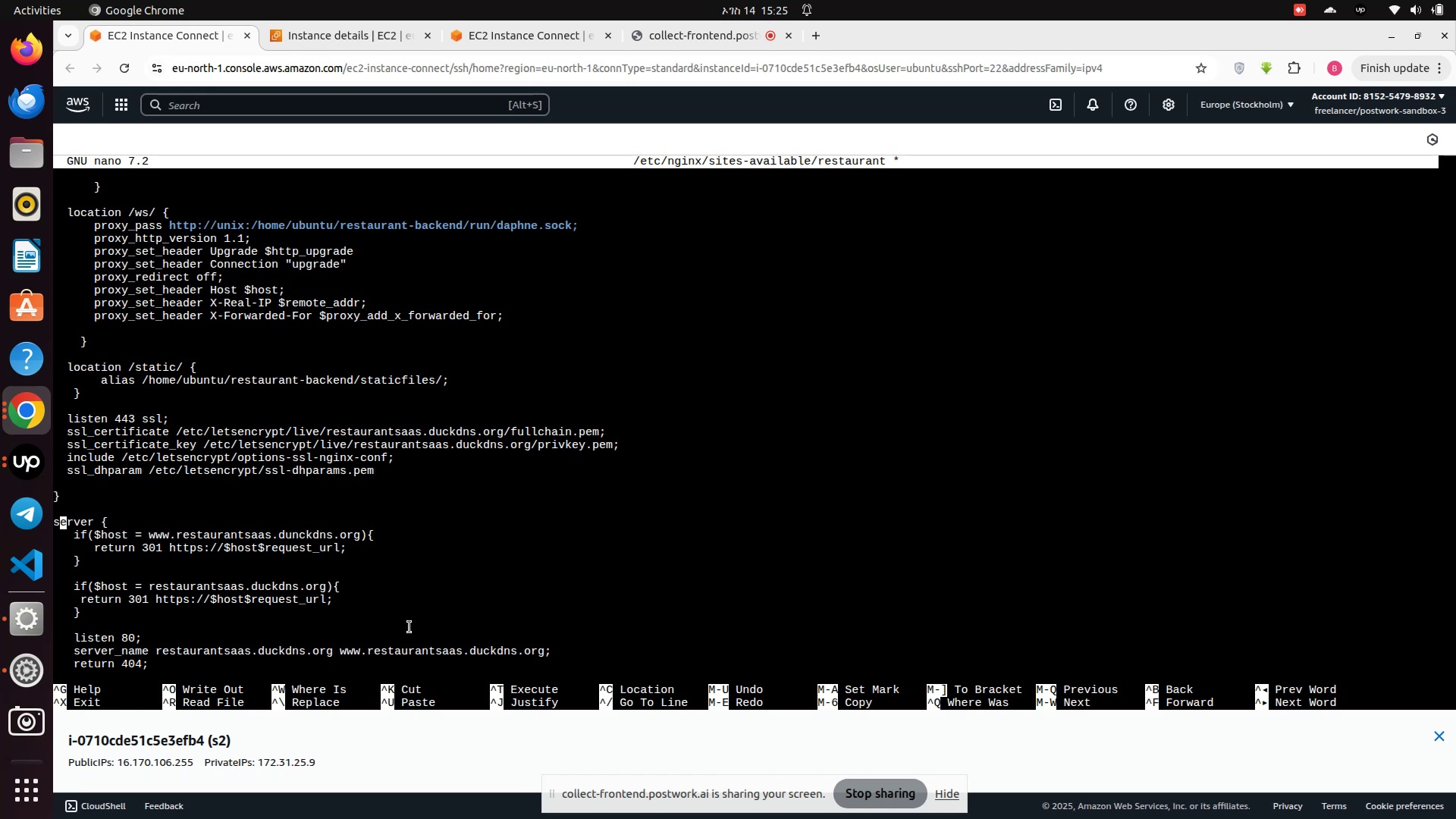 
key(ArrowLeft)
 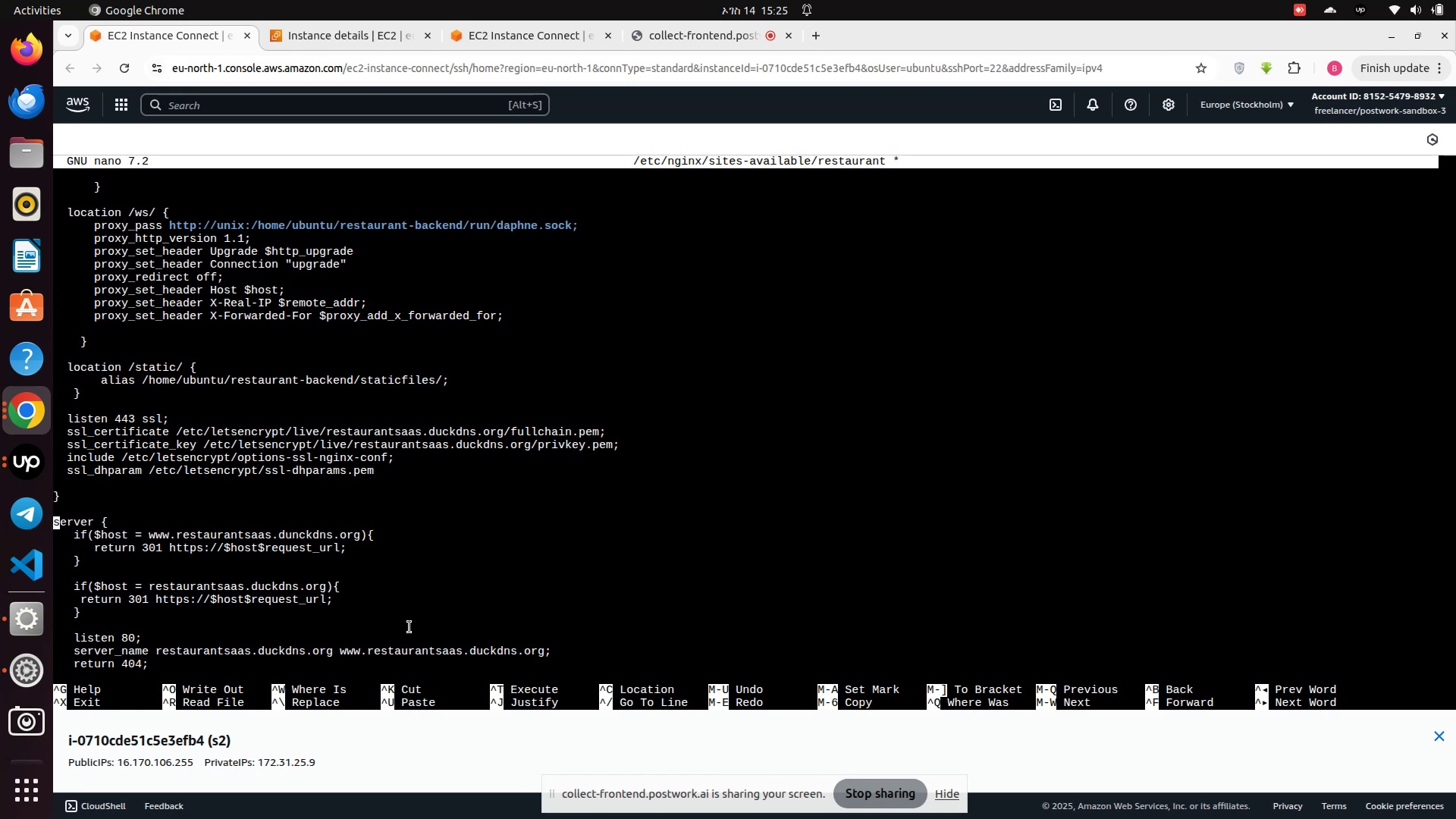 
key(ArrowLeft)
 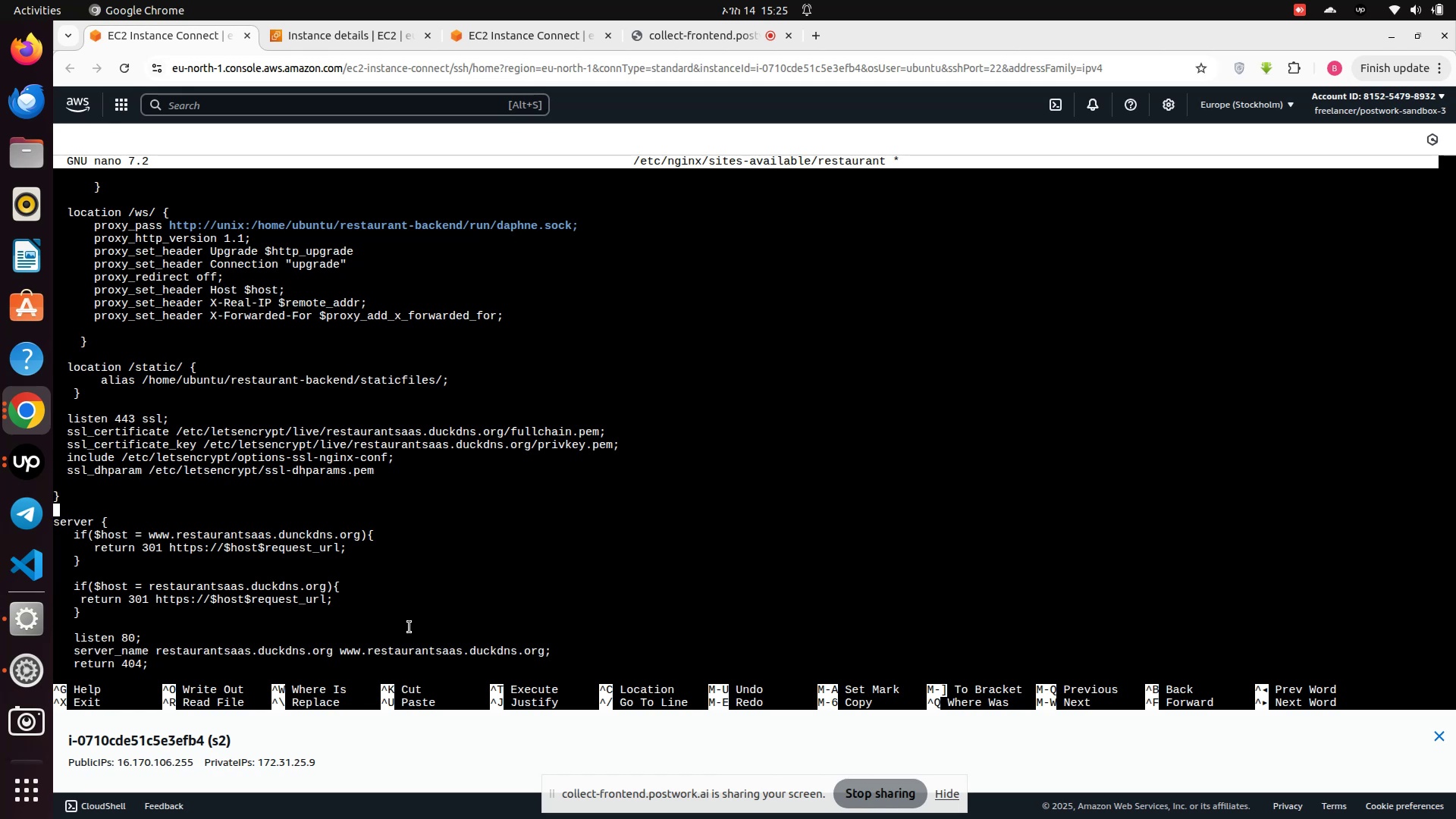 
key(ArrowLeft)
 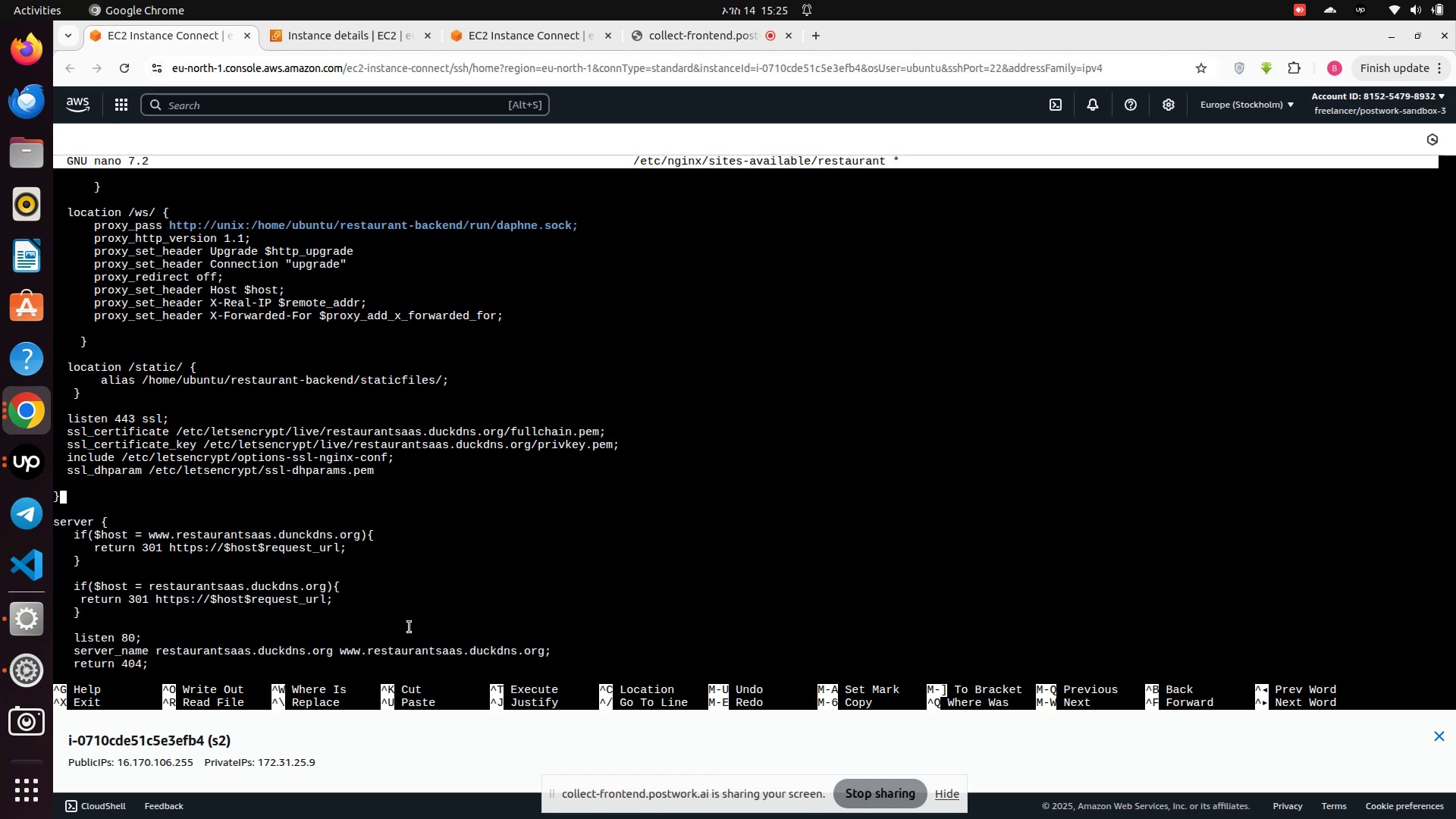 
key(ArrowLeft)
 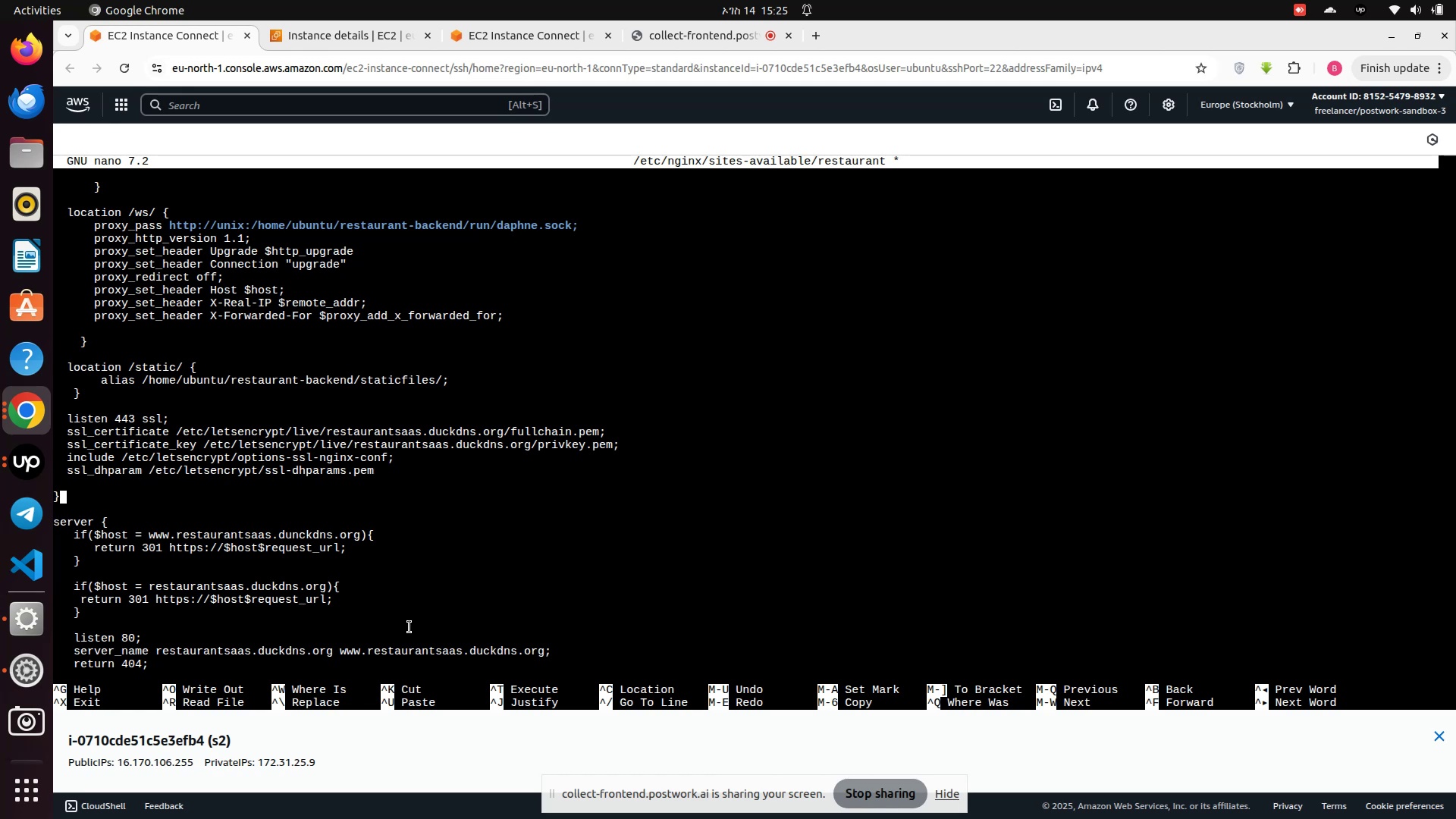 
key(ArrowLeft)
 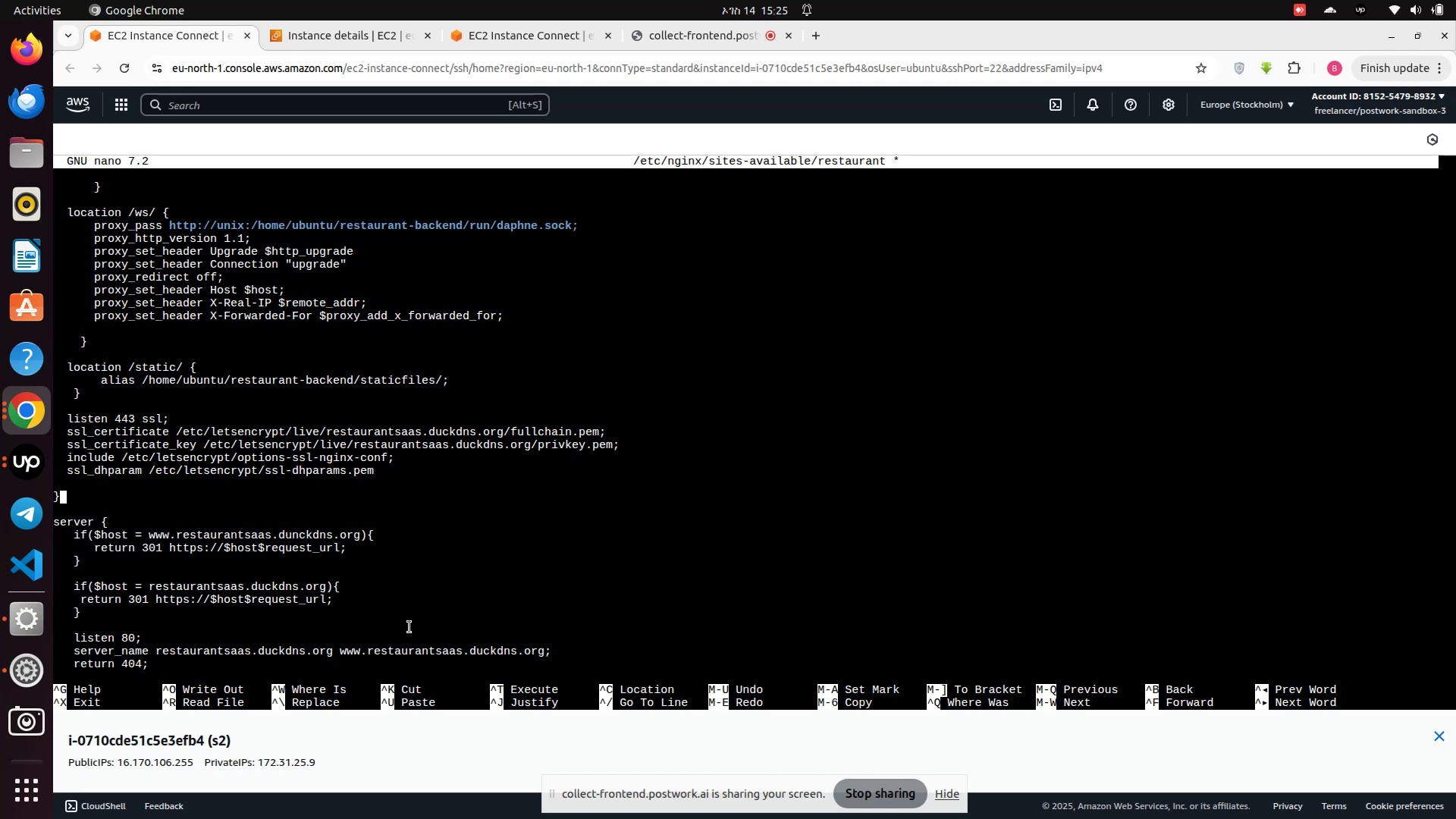 
key(ArrowLeft)
 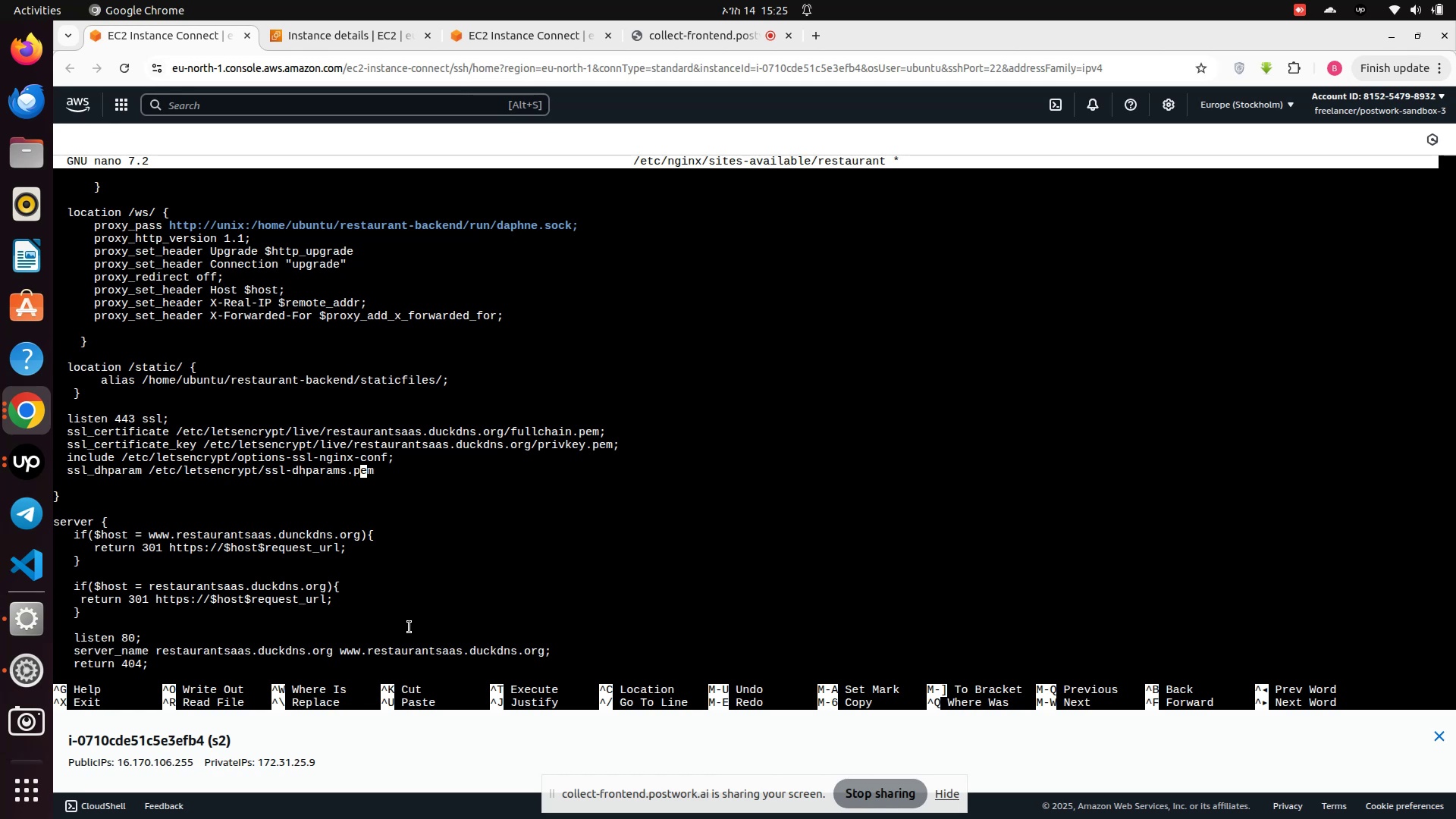 
key(ArrowRight)
 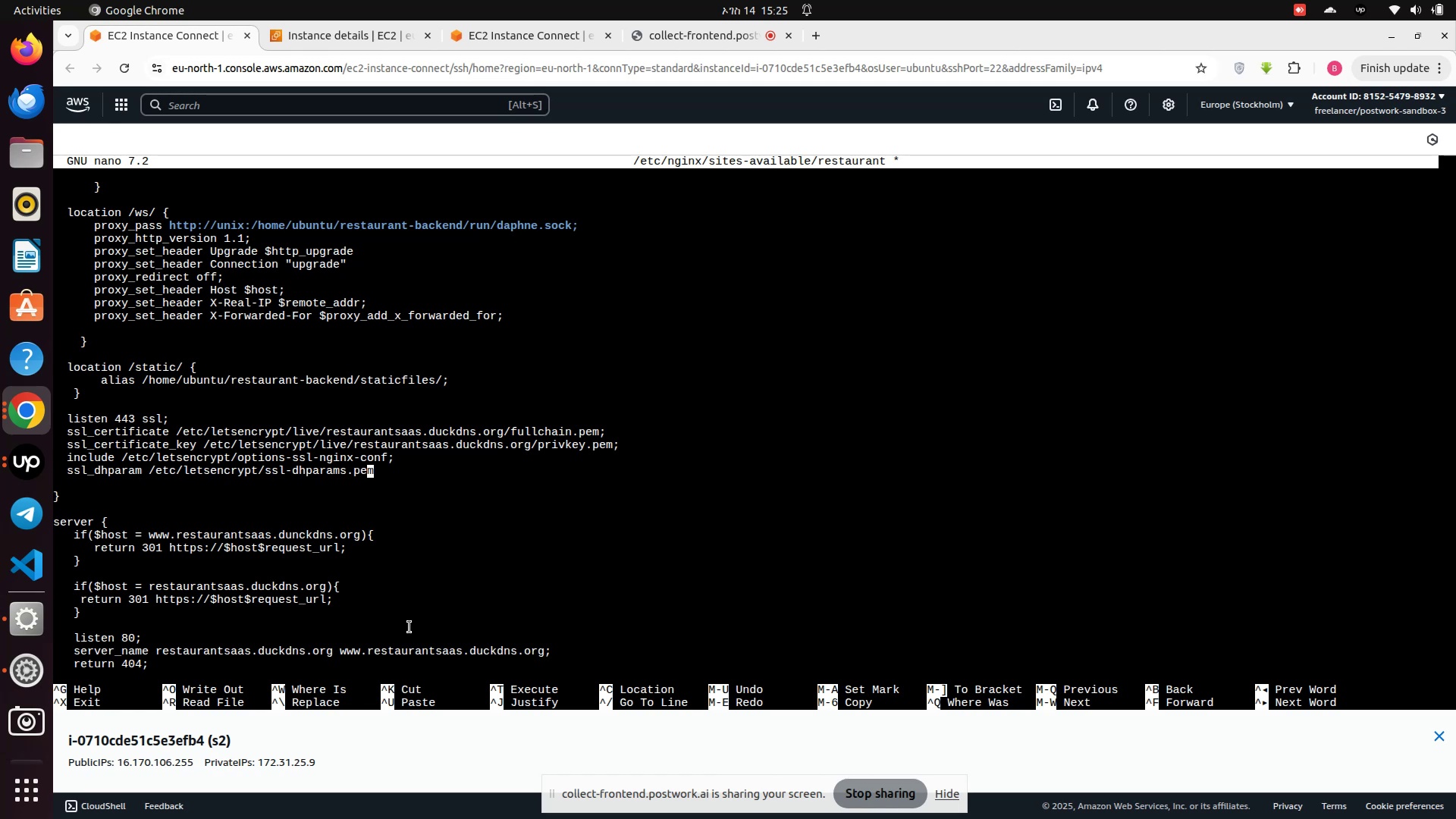 
key(ArrowRight)
 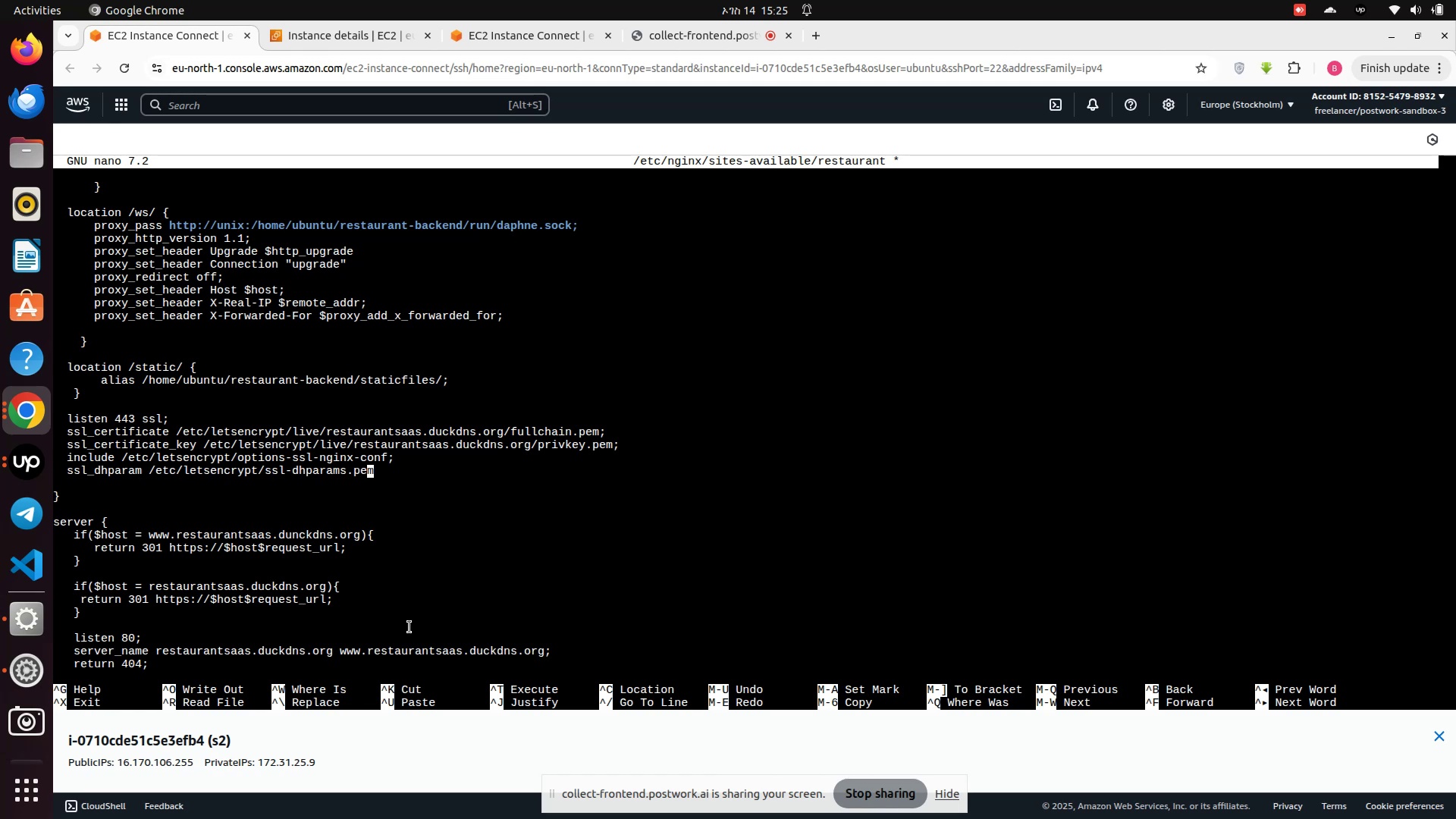 
key(Semicolon)
 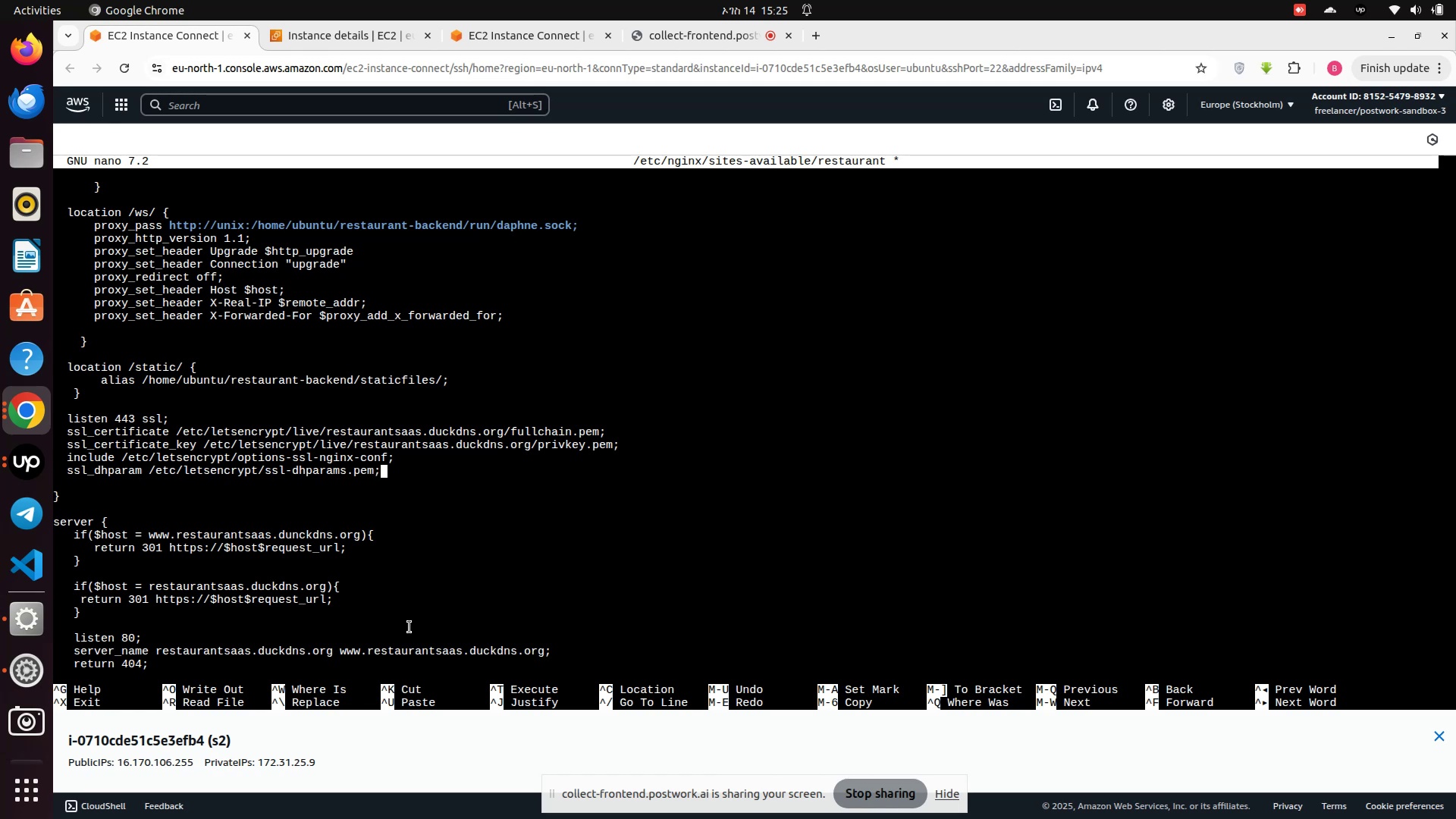 
key(ArrowUp)
 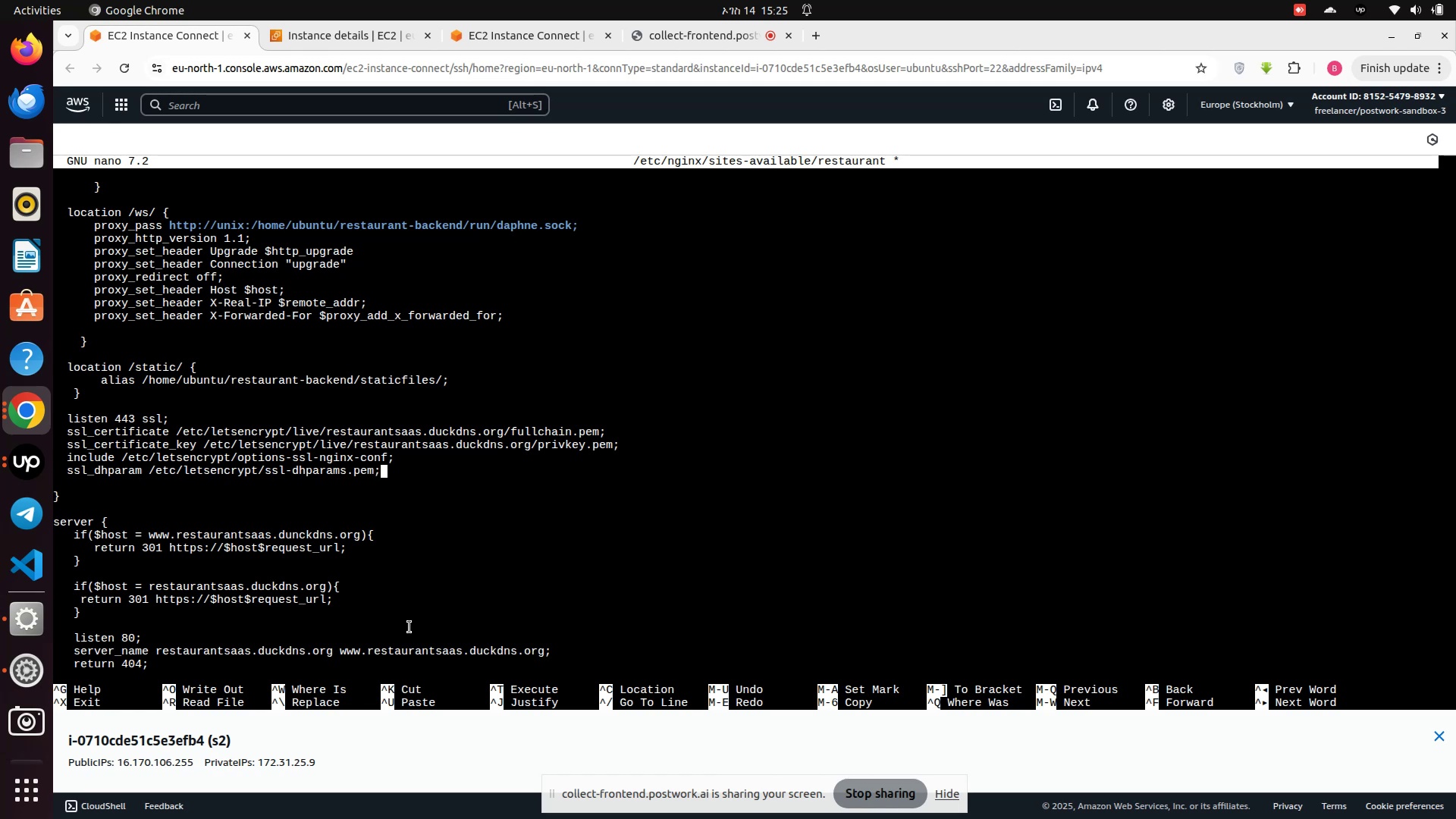 
key(ArrowUp)
 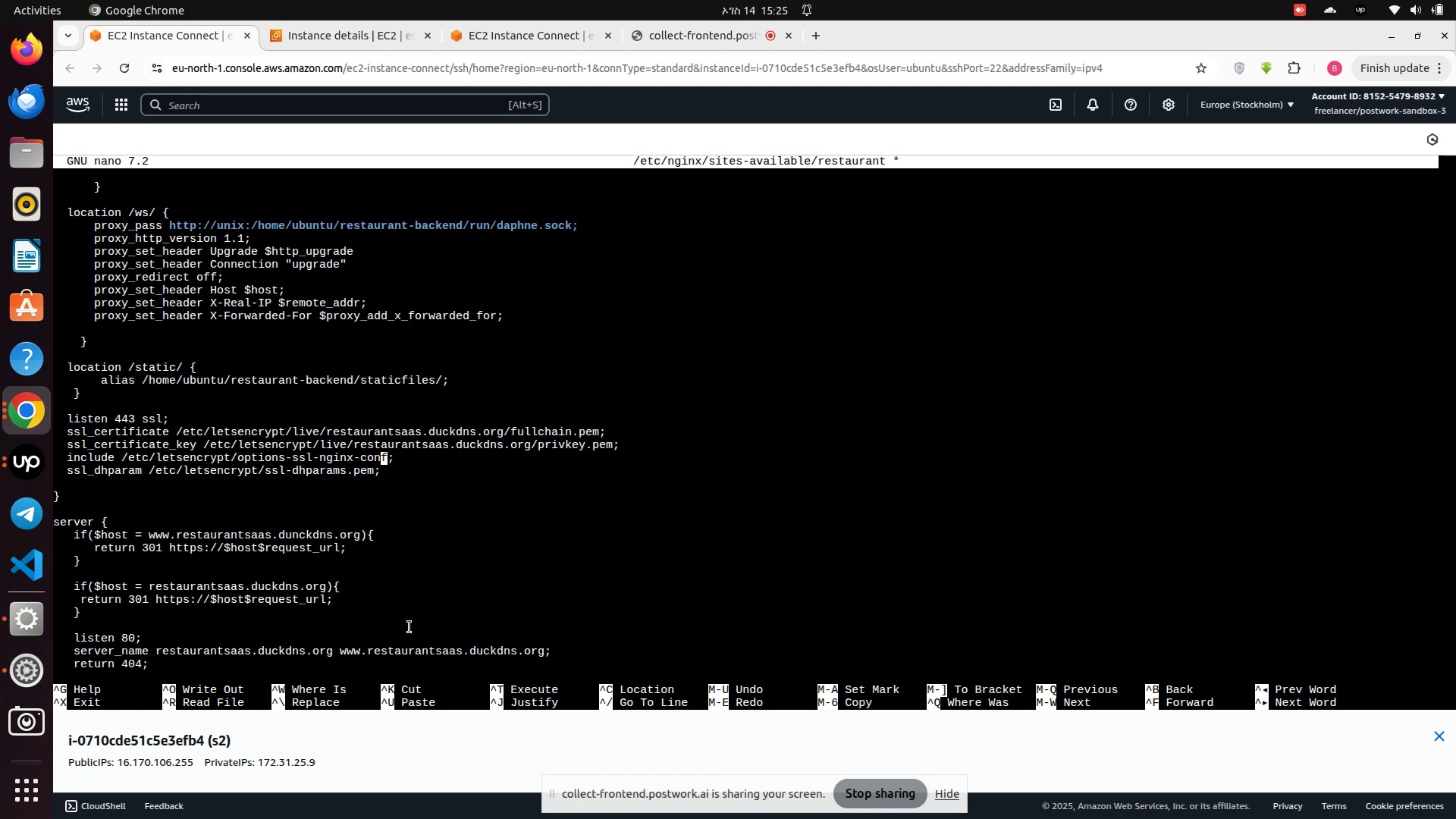 
key(ArrowUp)
 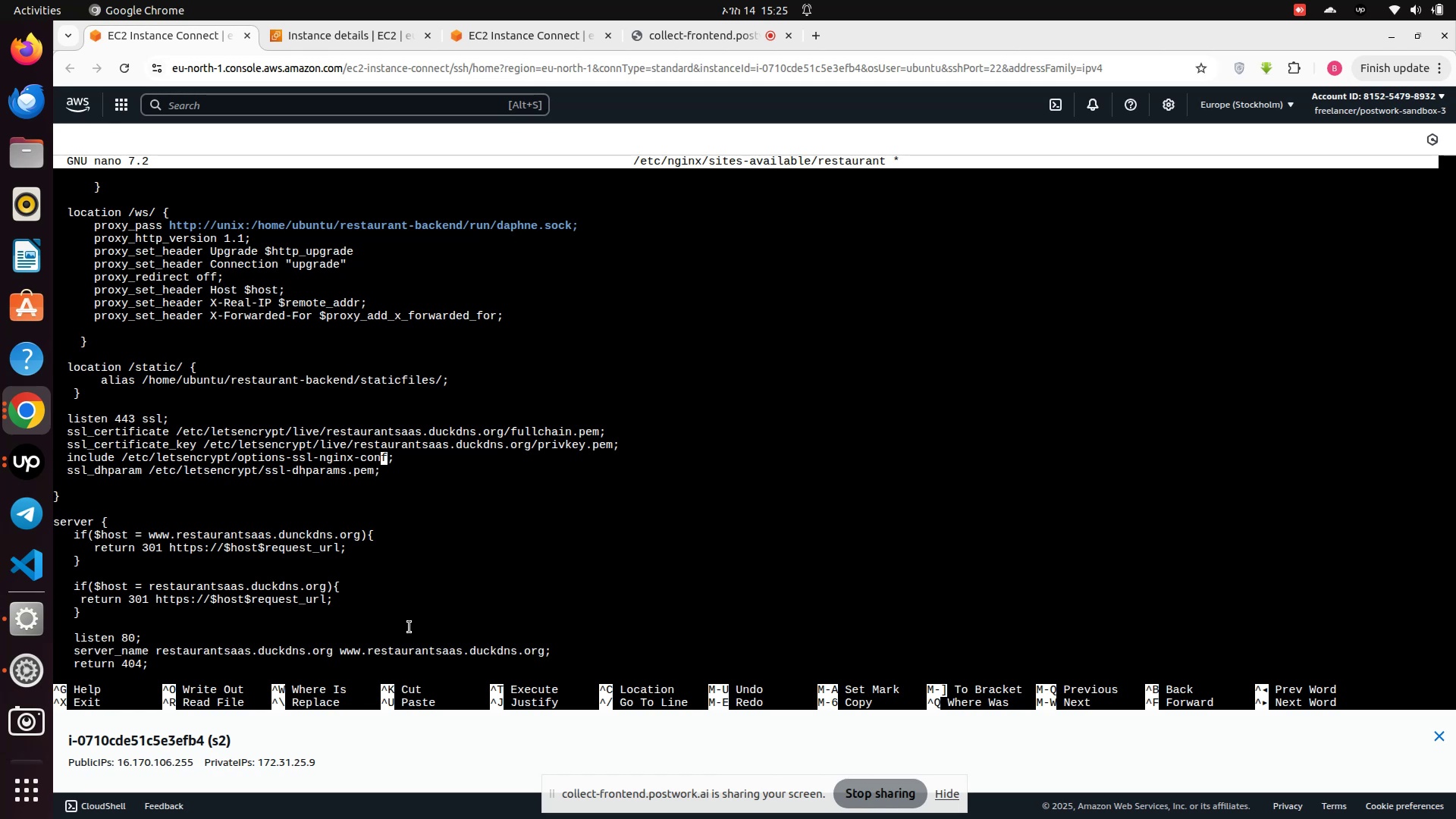 
key(ArrowUp)
 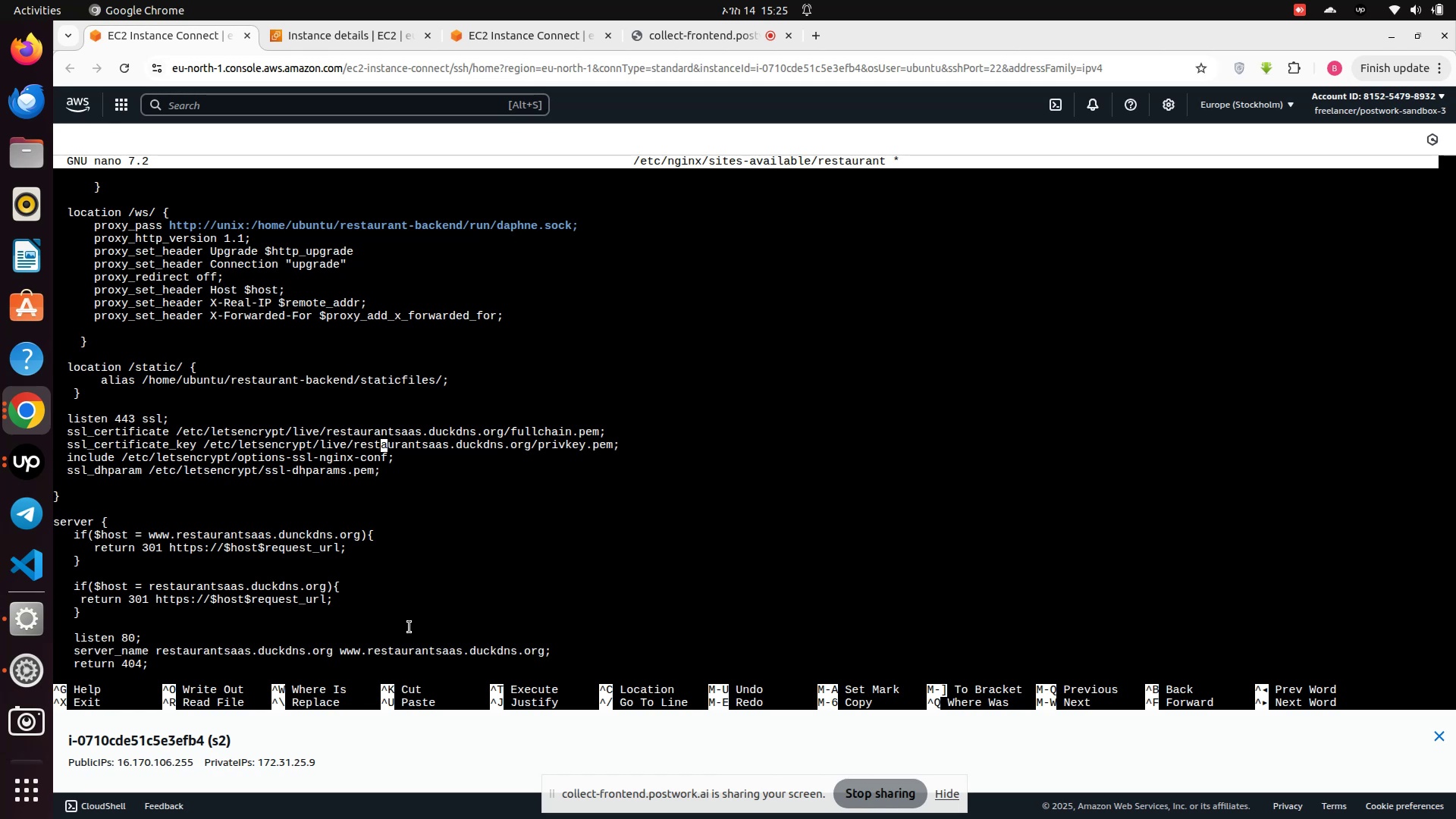 
key(ArrowUp)
 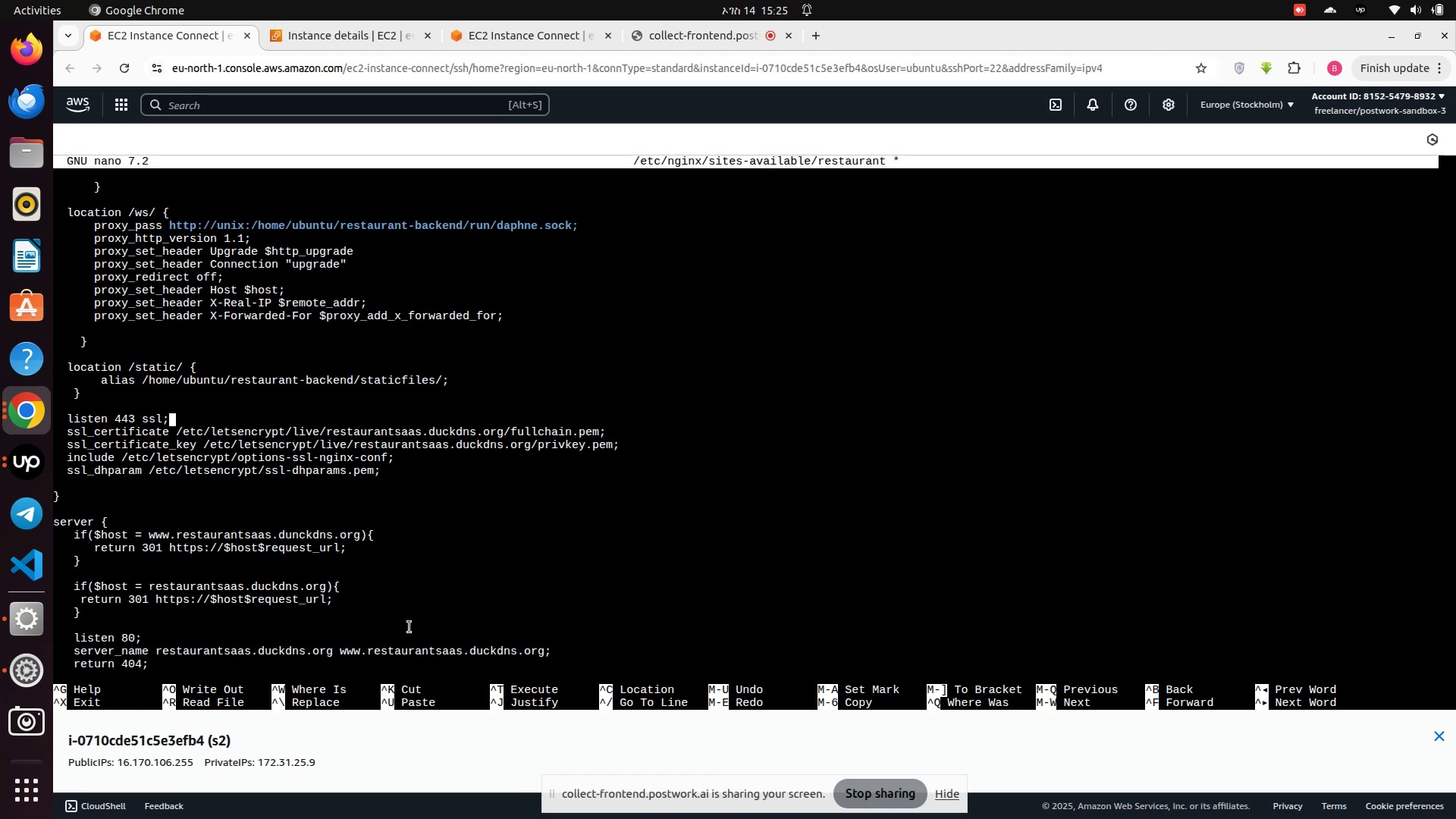 
key(ArrowUp)
 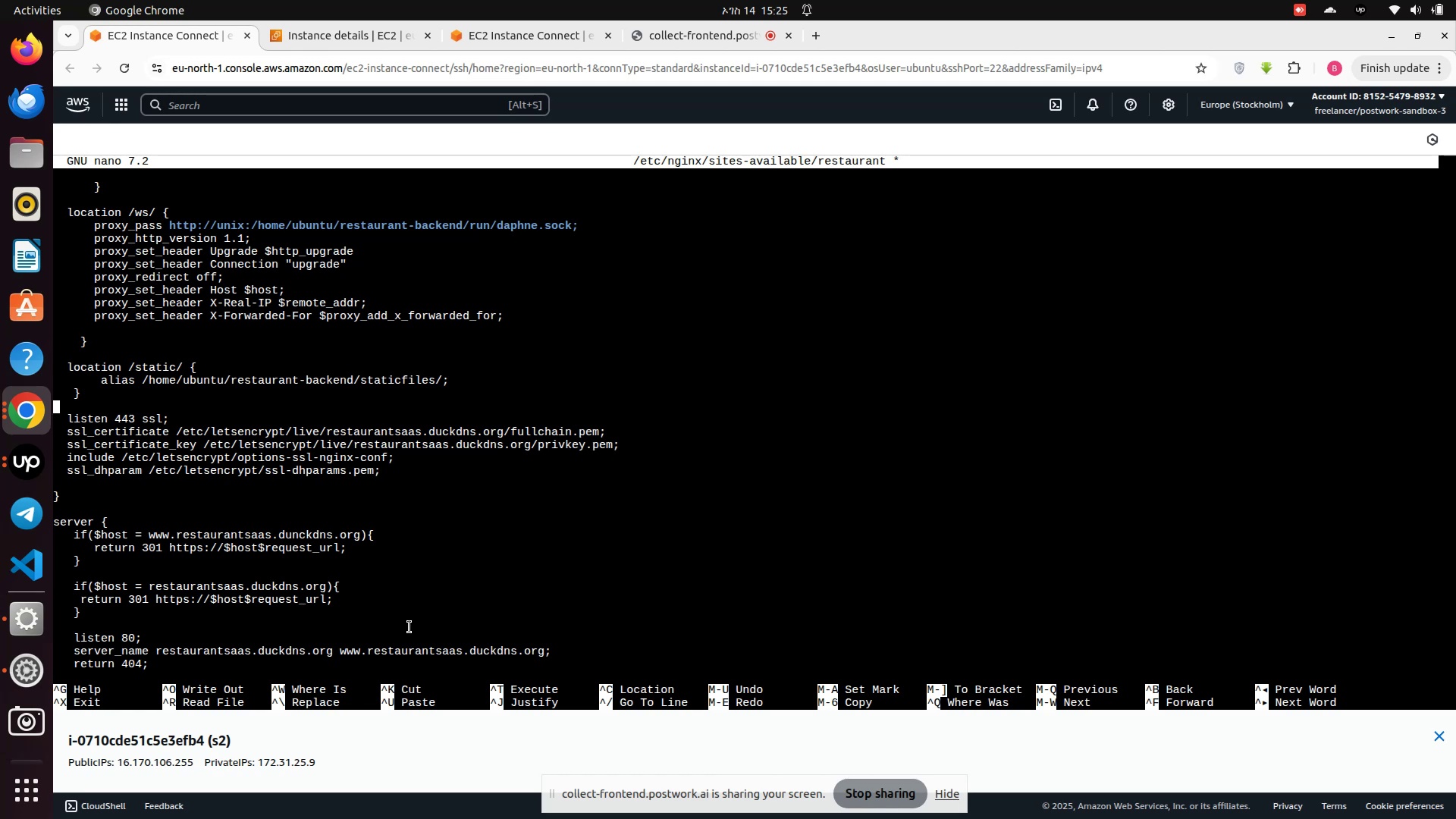 
key(ArrowUp)
 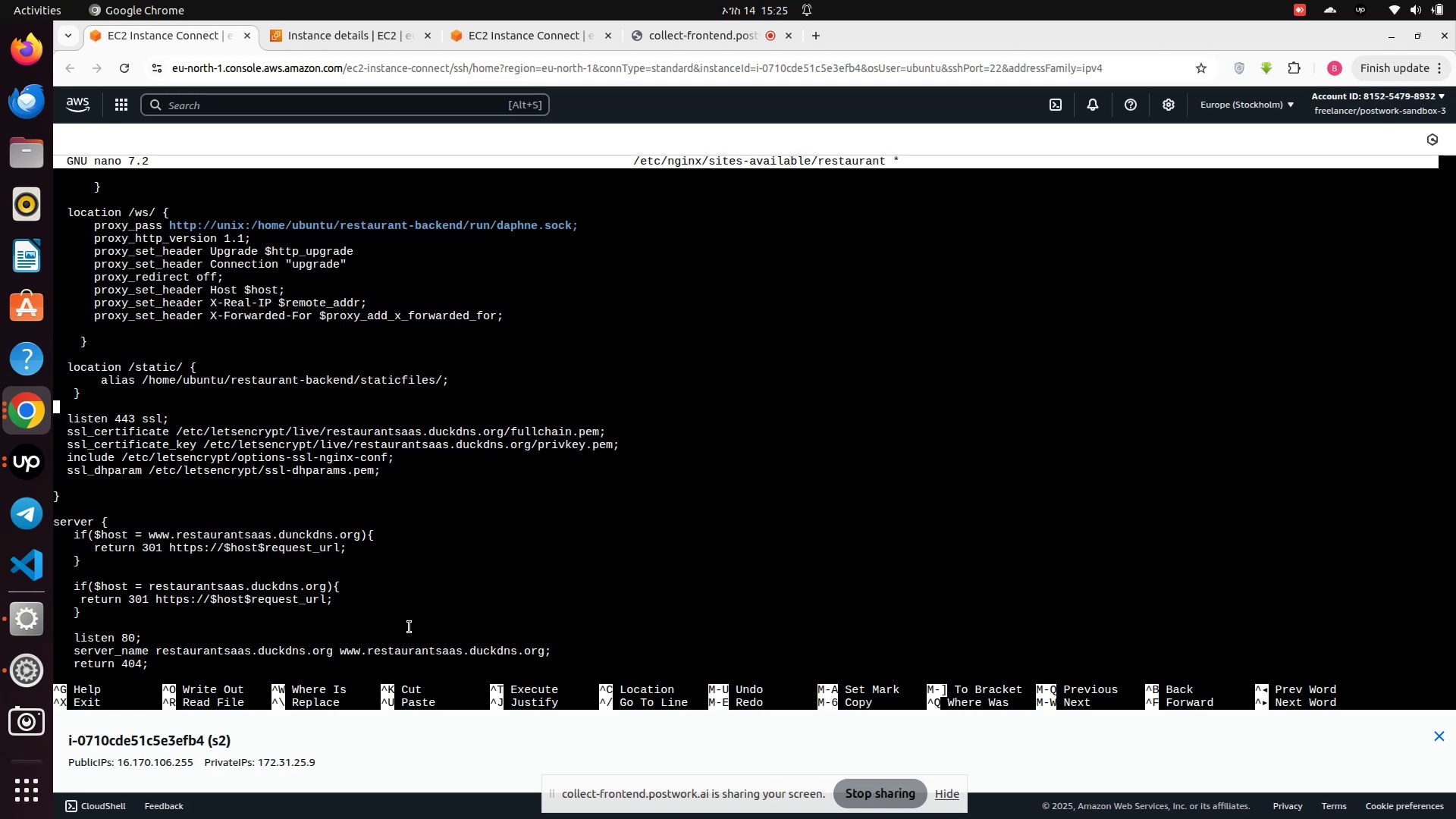 
key(ArrowUp)
 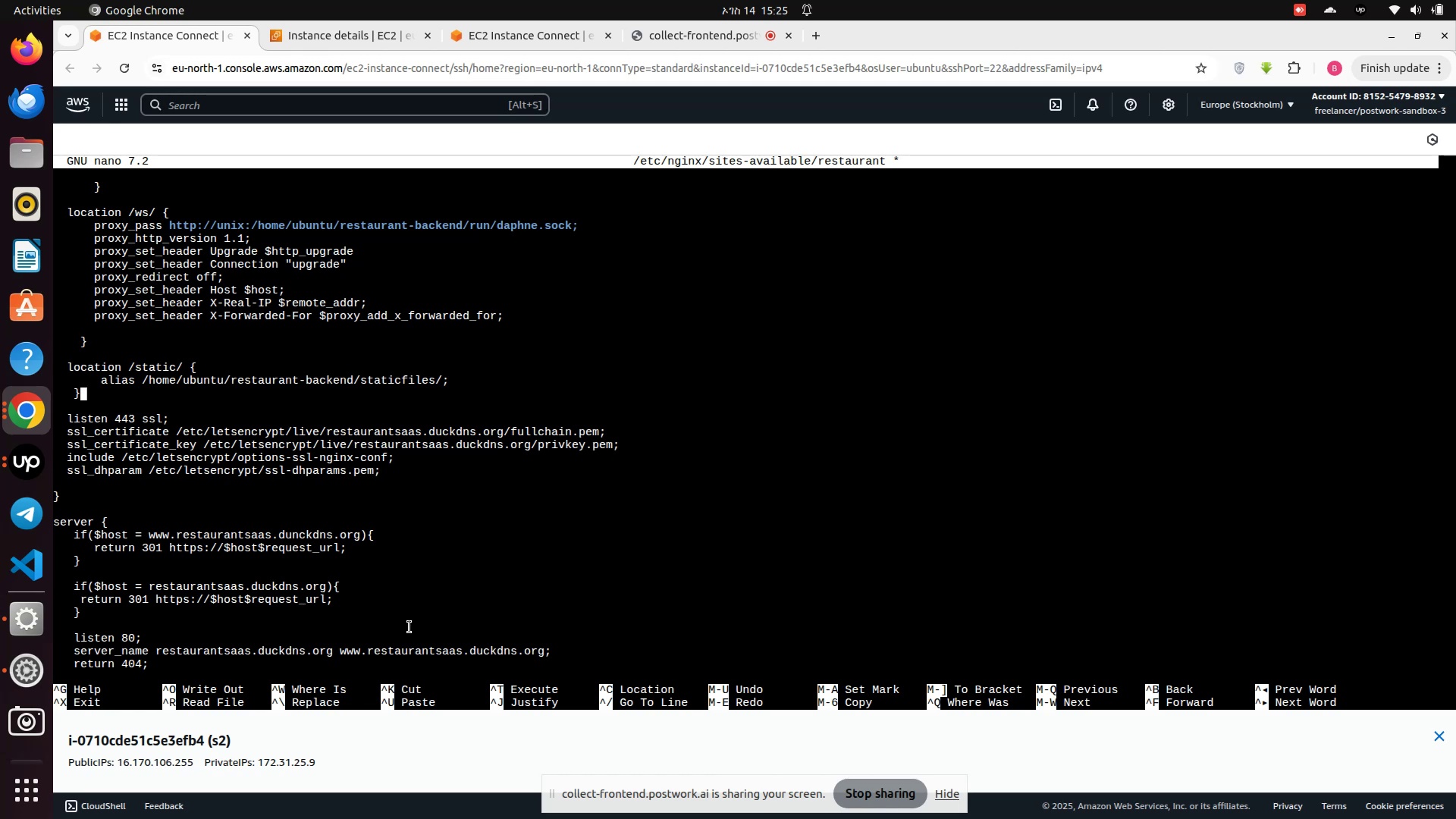 
key(ArrowUp)
 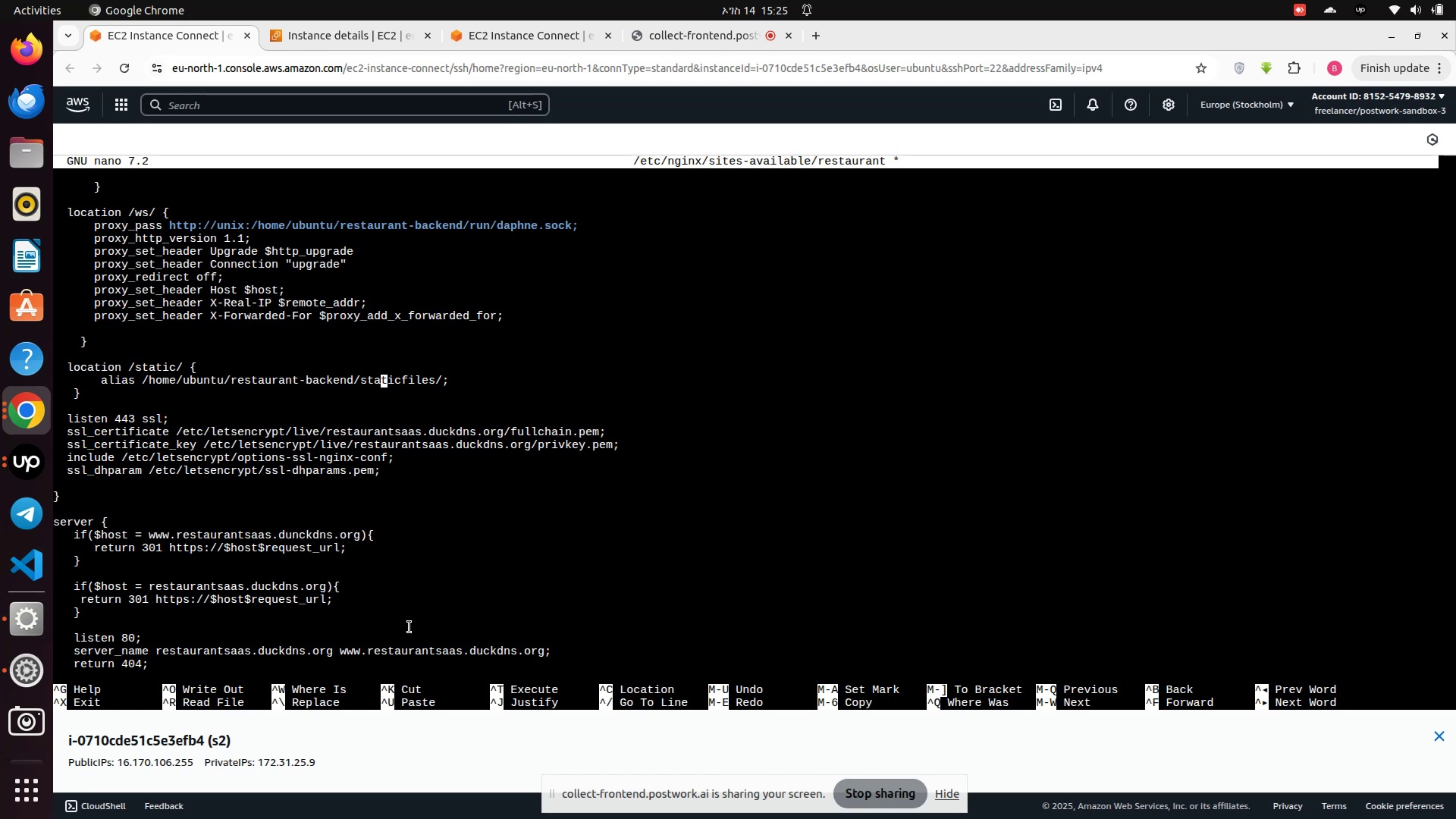 
key(ArrowUp)
 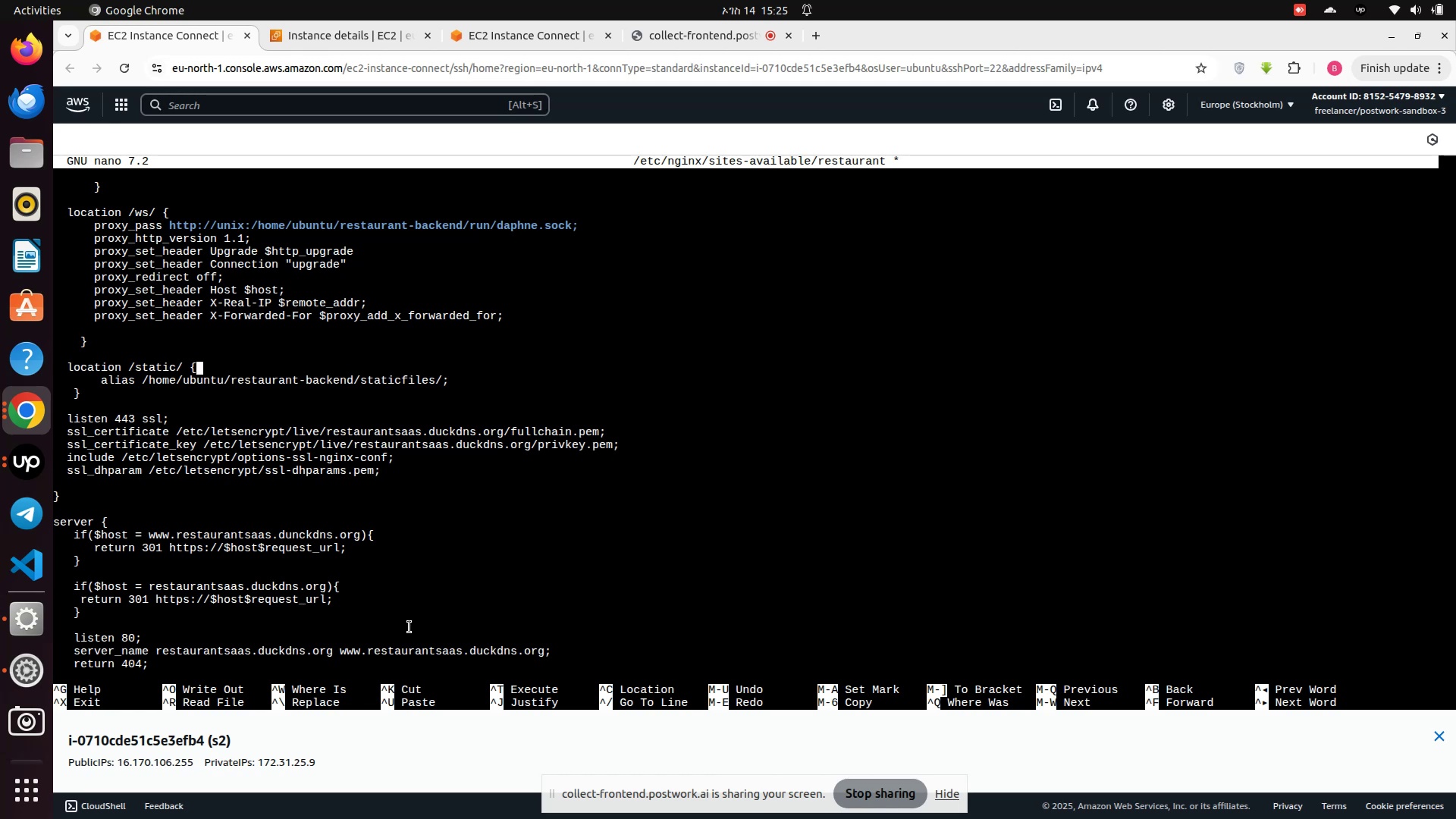 
key(ArrowUp)
 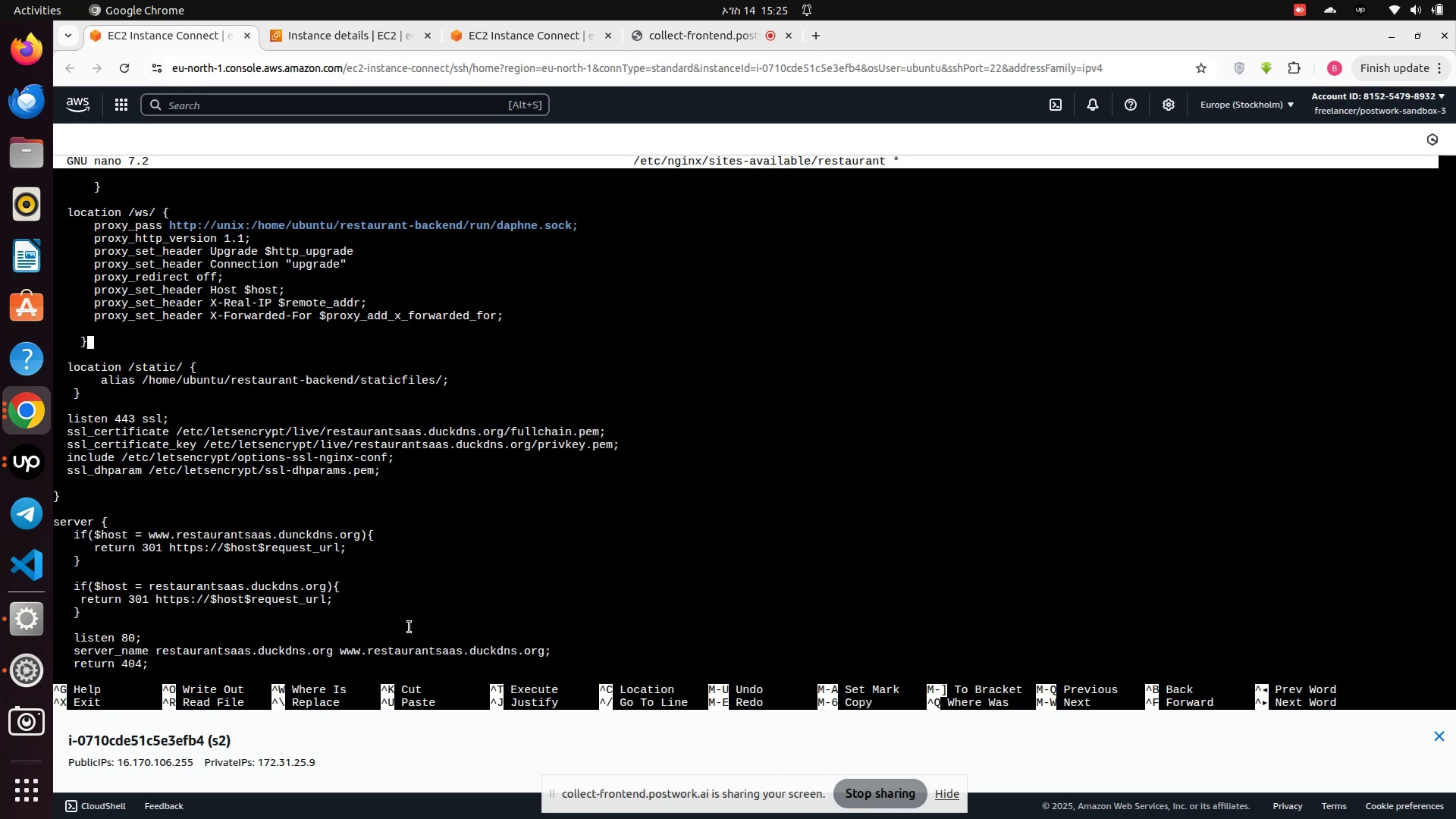 
key(ArrowUp)
 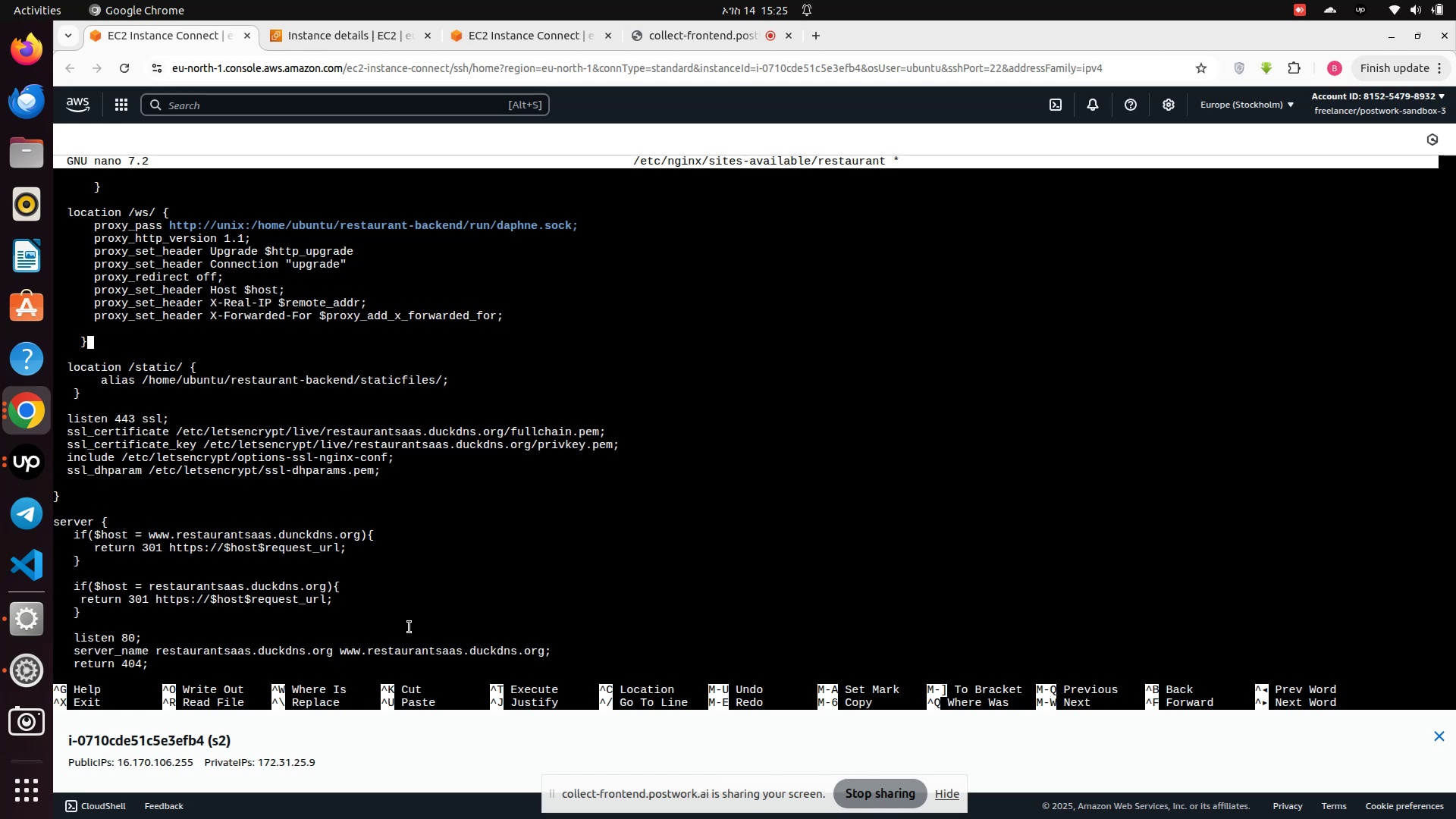 
key(ArrowUp)
 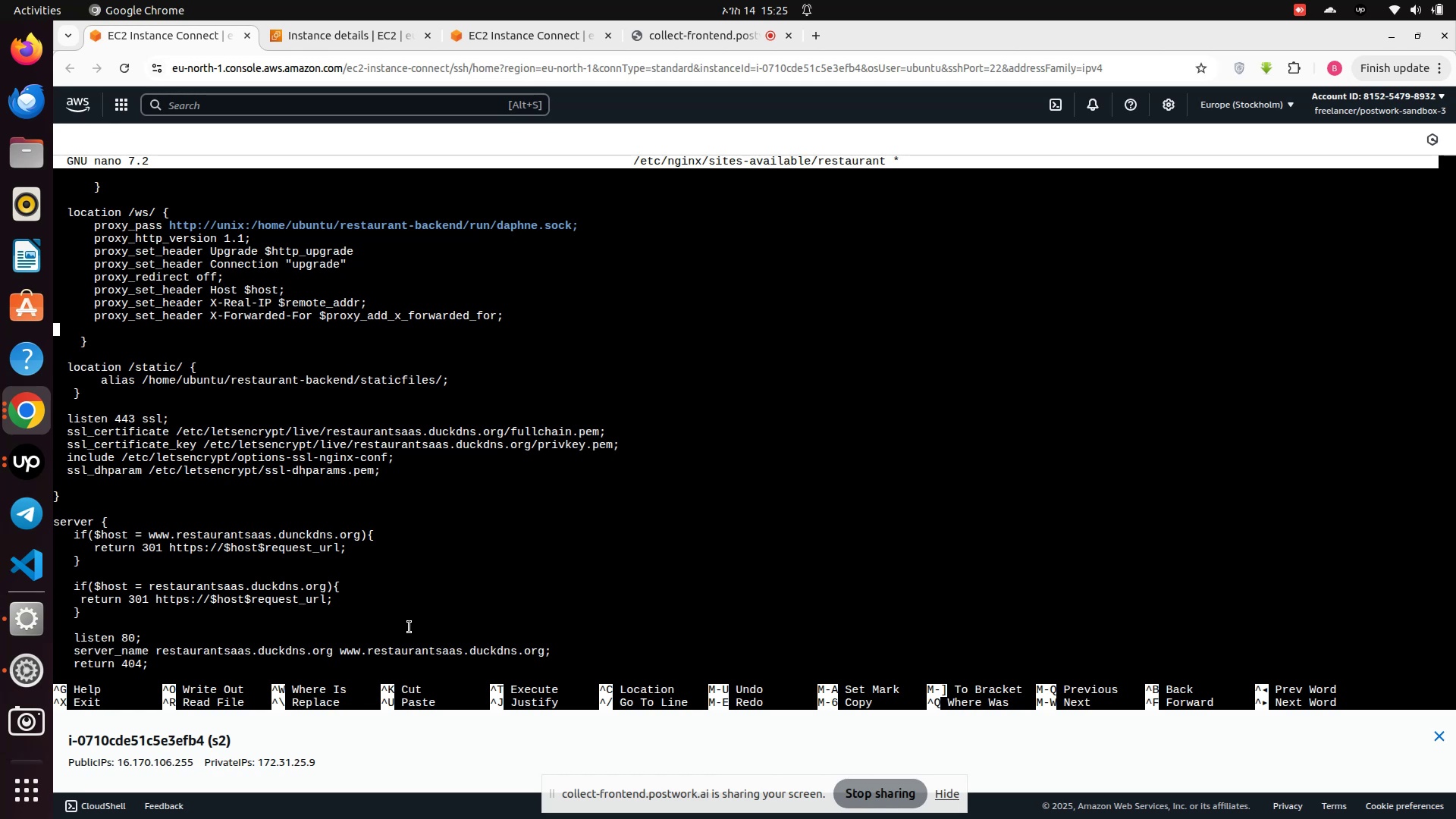 
key(ArrowUp)
 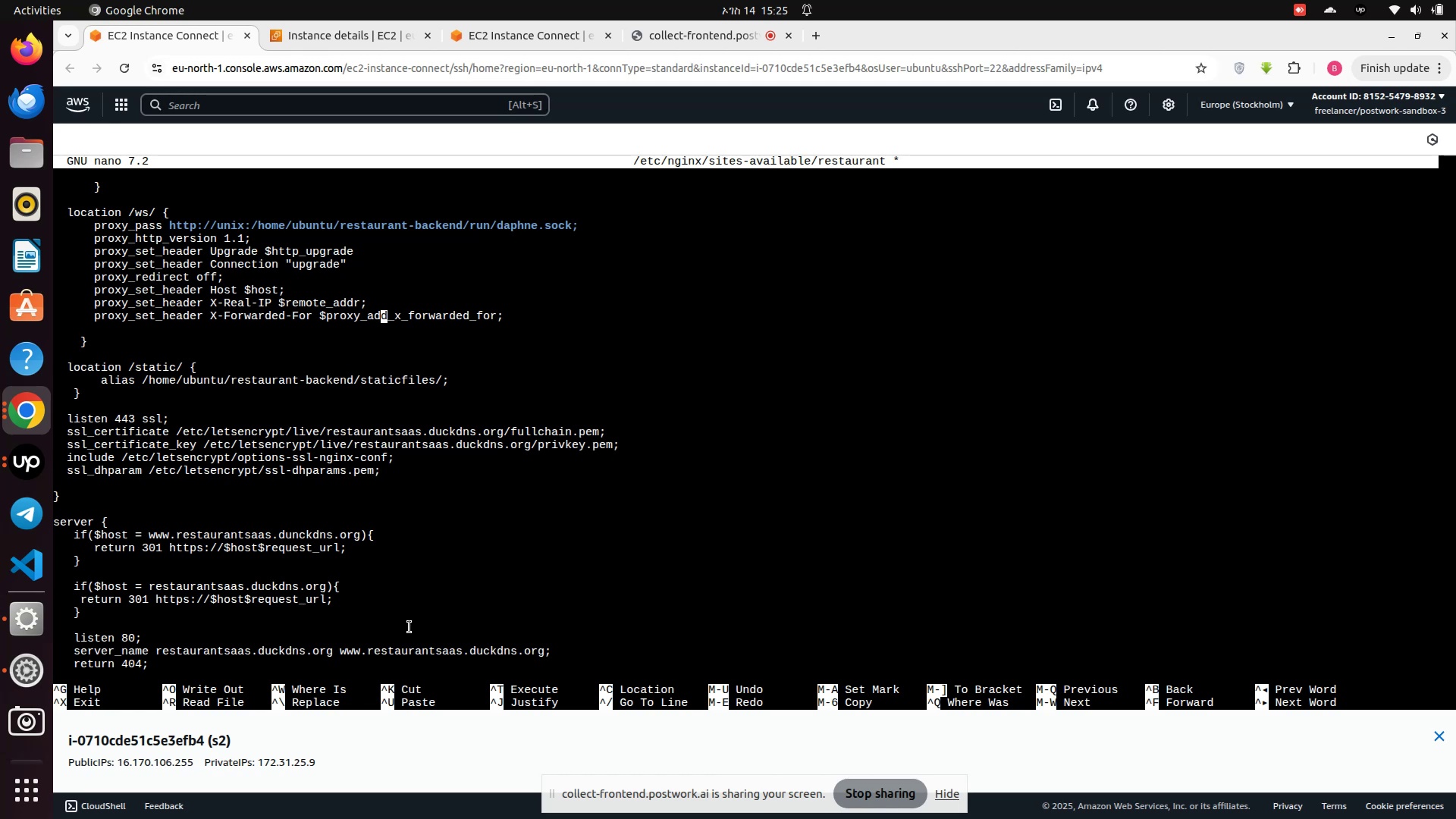 
key(ArrowUp)
 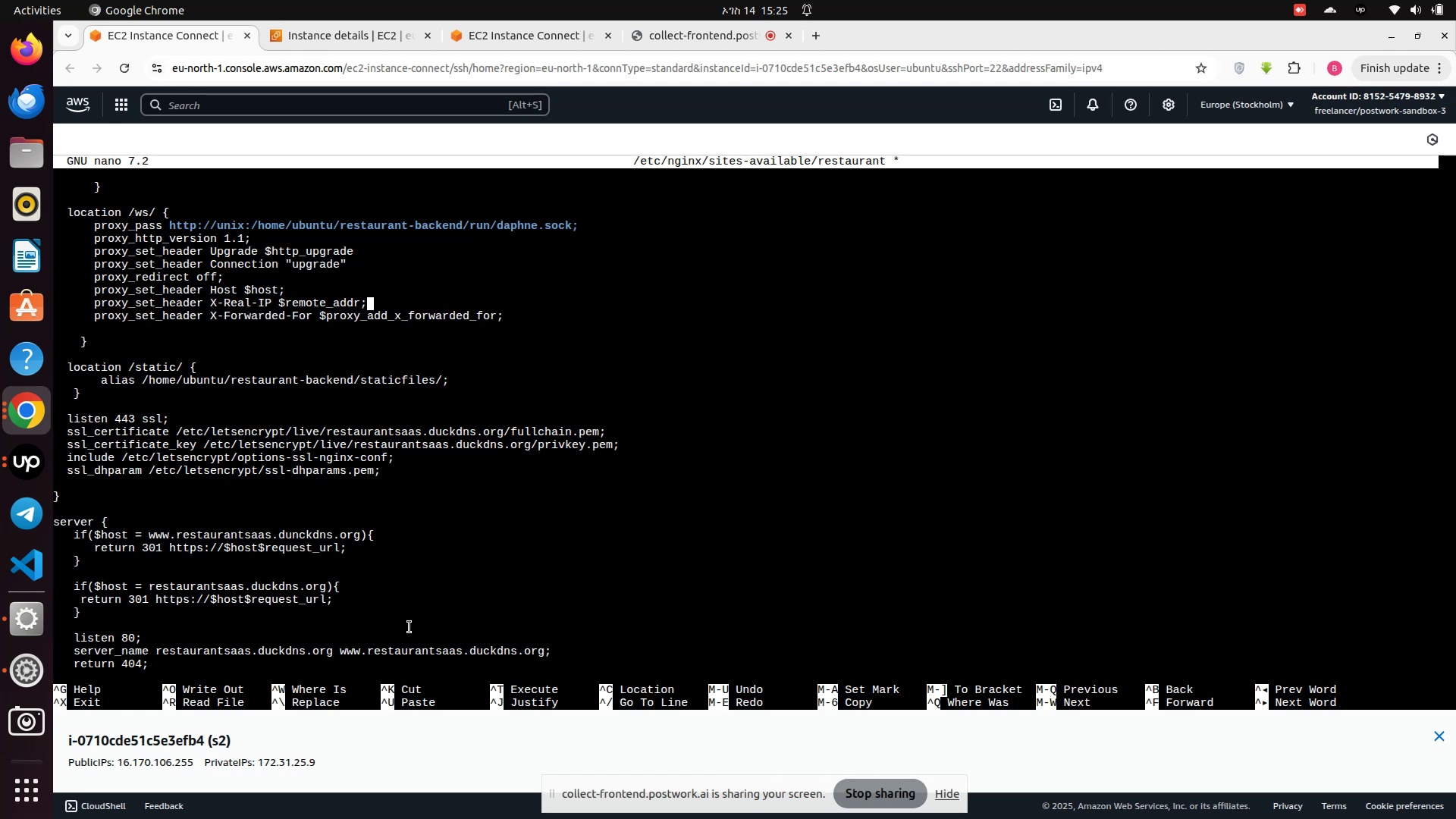 
key(ArrowUp)
 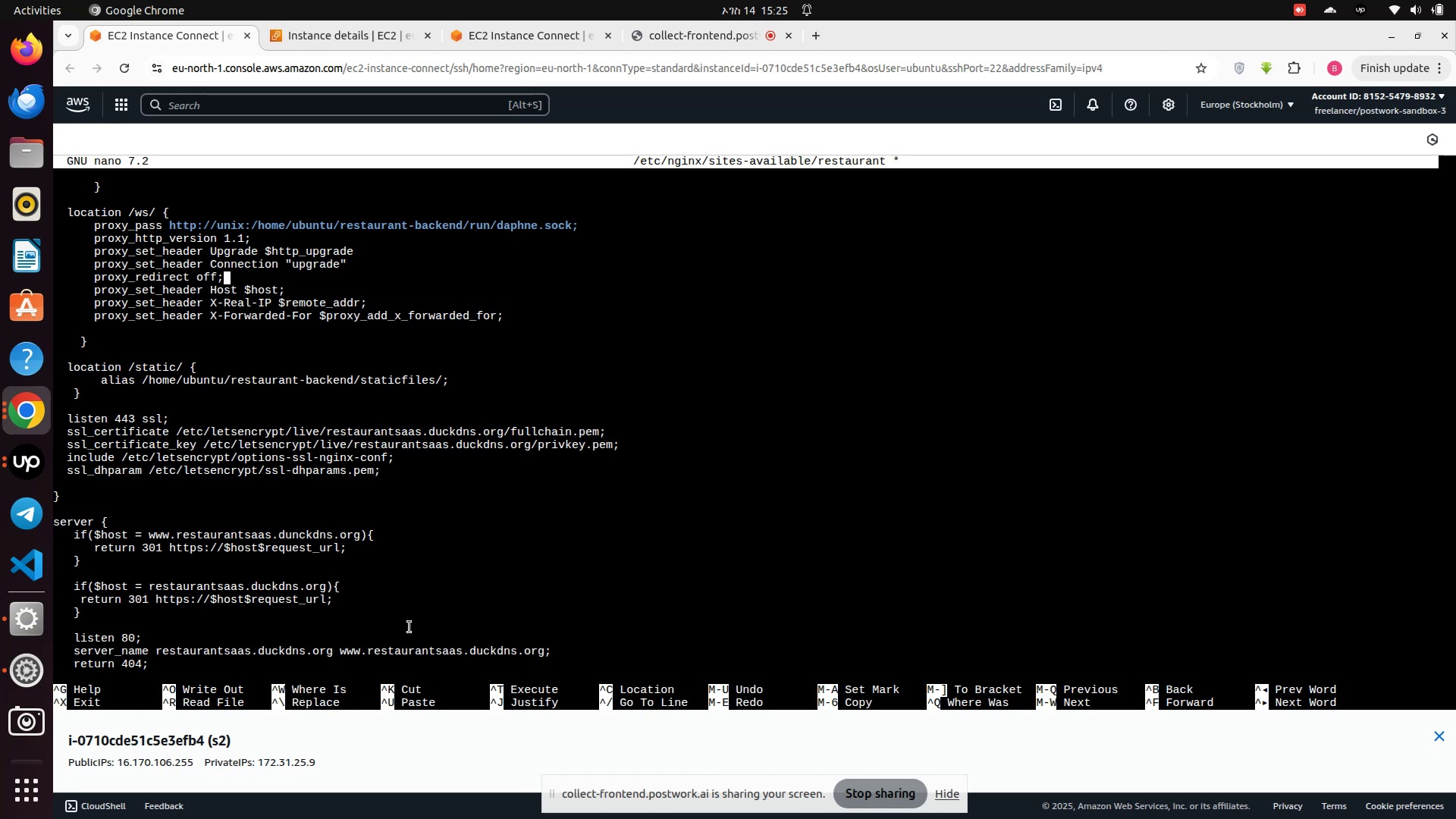 
key(ArrowUp)
 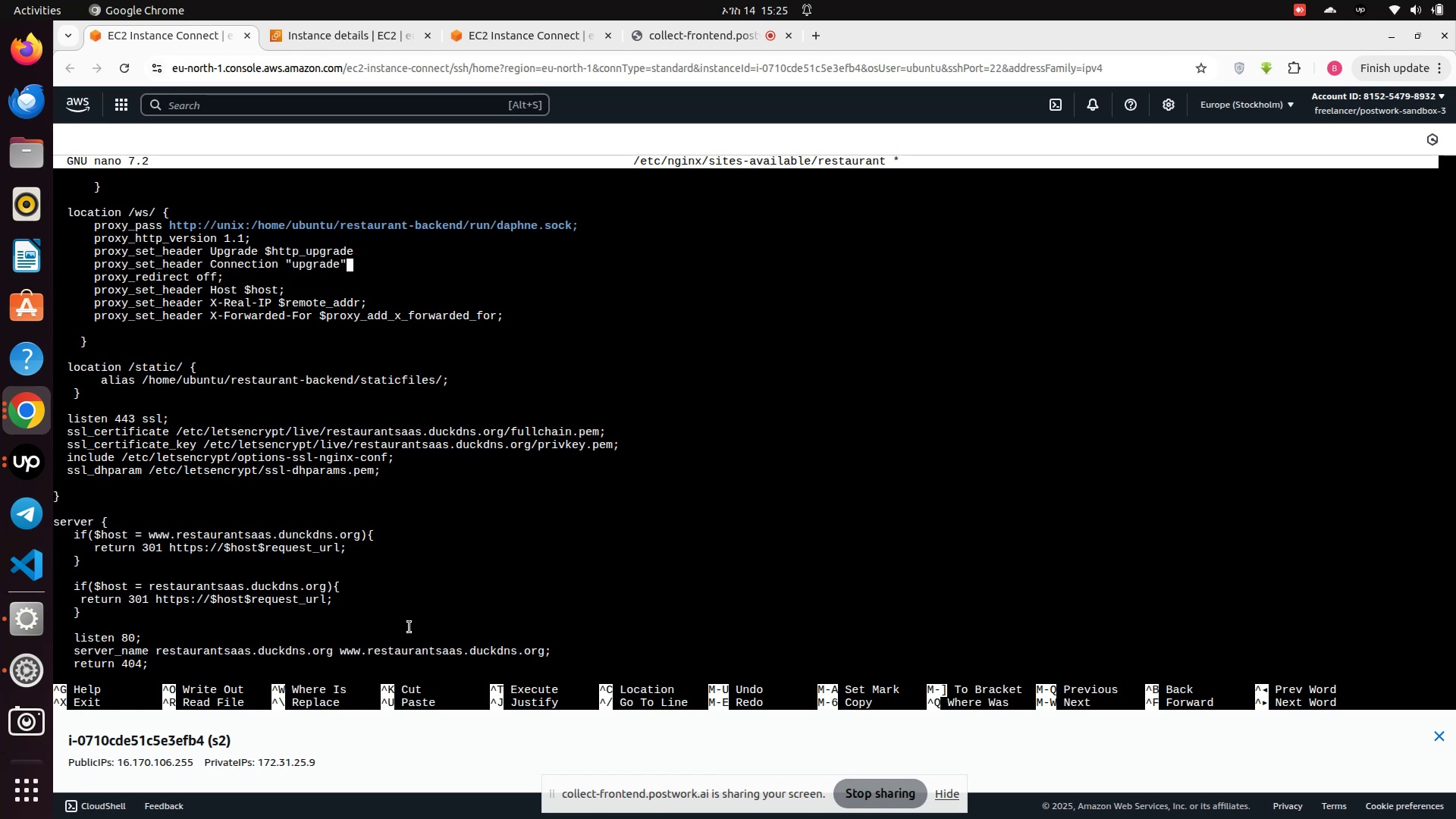 
key(ArrowUp)
 